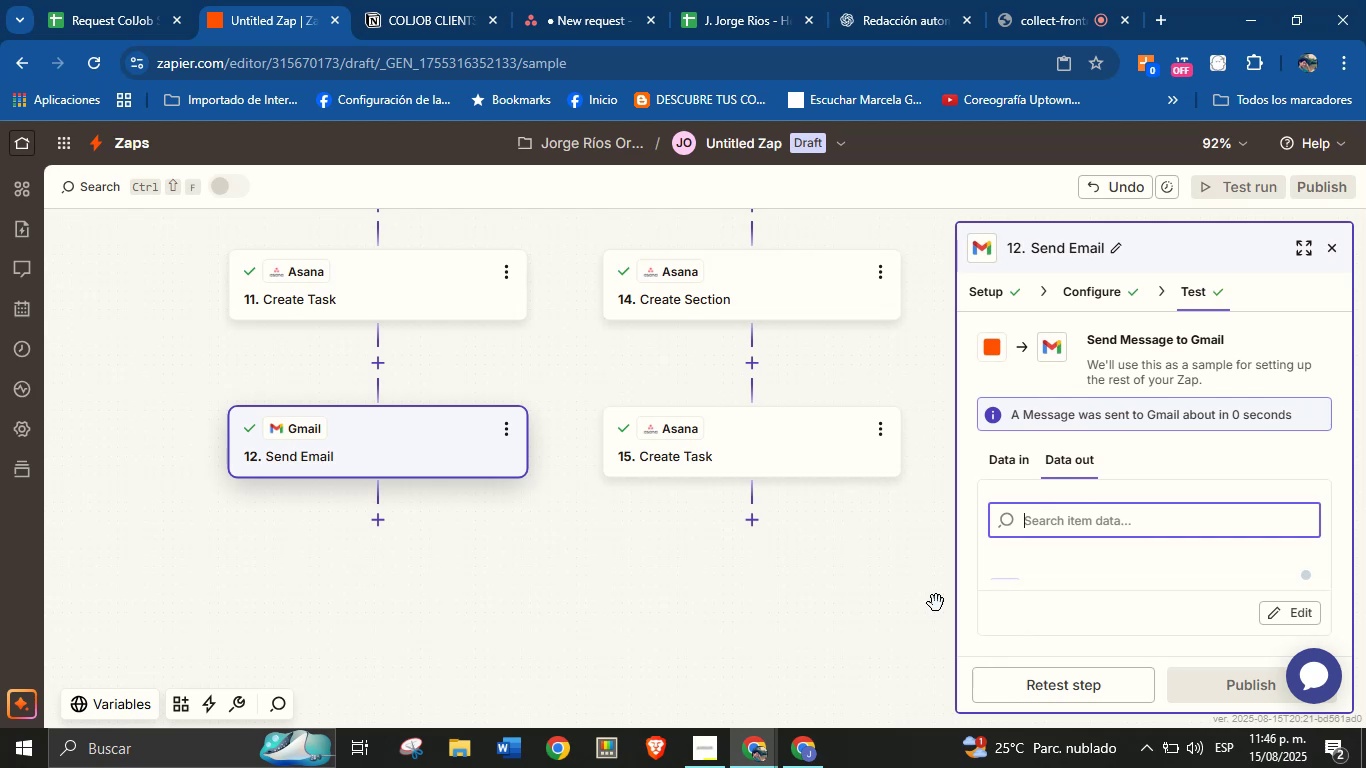 
mouse_move([409, 520])
 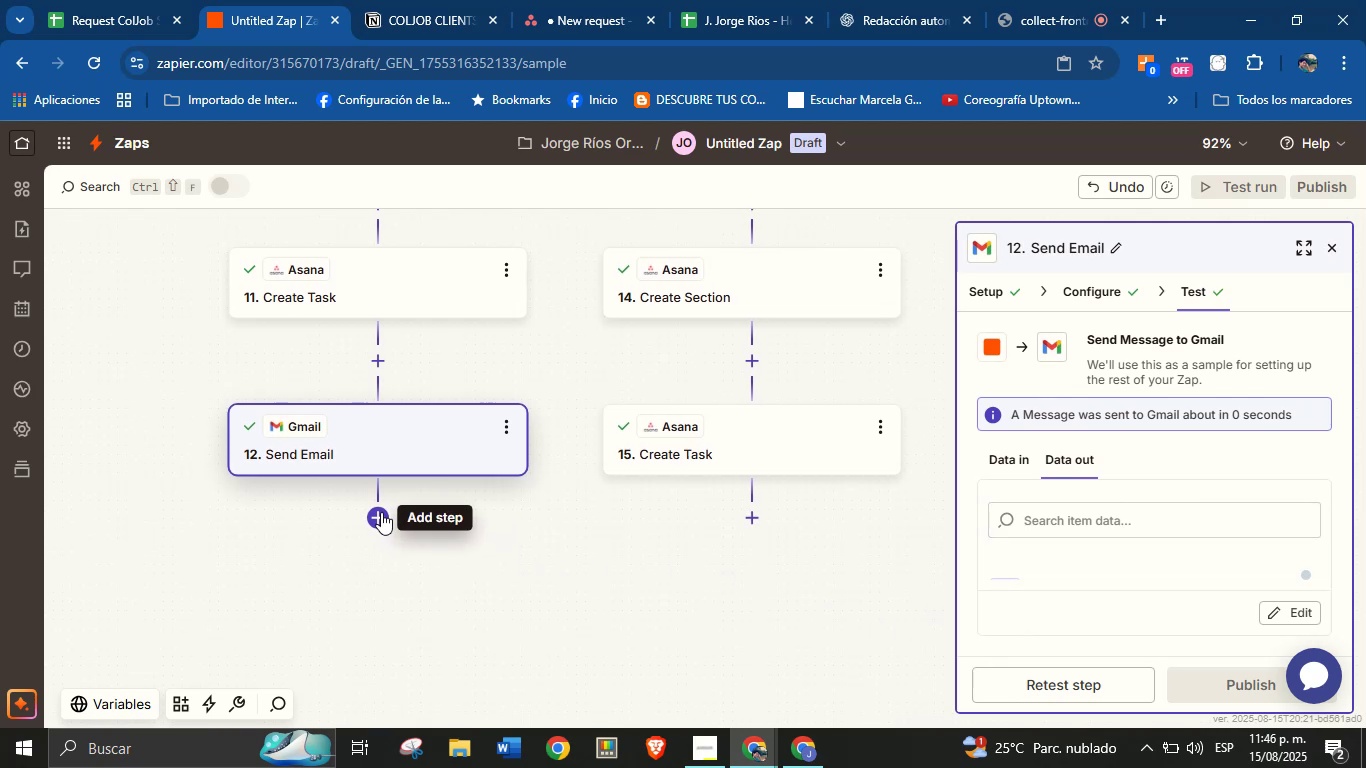 
left_click([374, 523])
 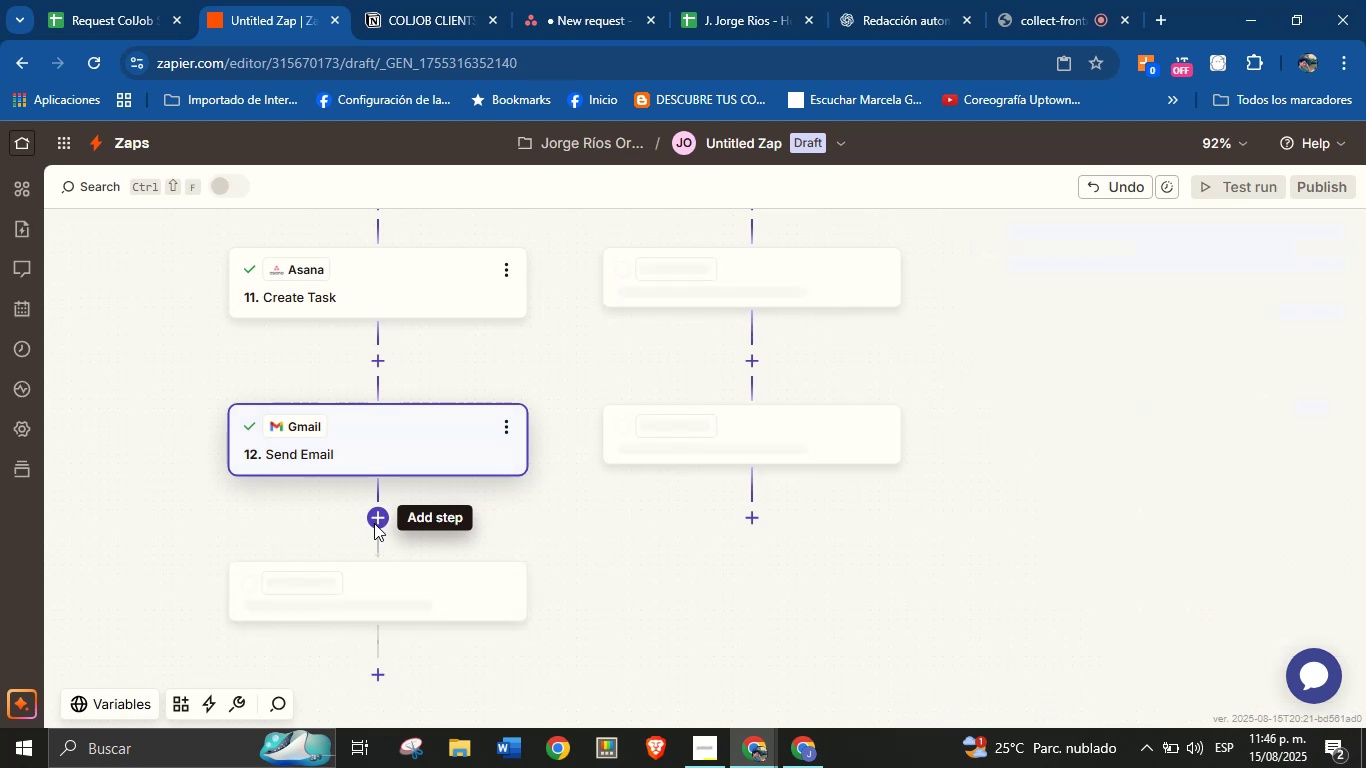 
mouse_move([787, 462])
 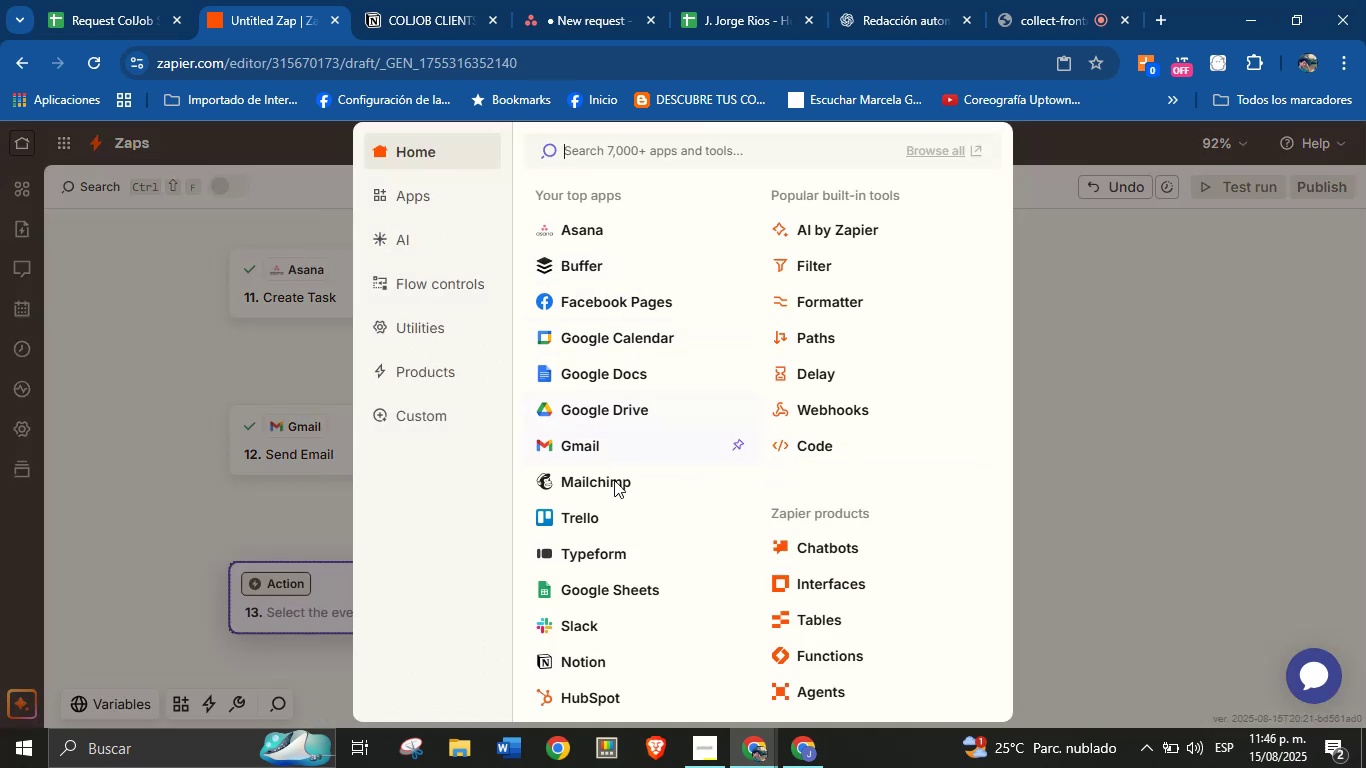 
left_click([592, 620])
 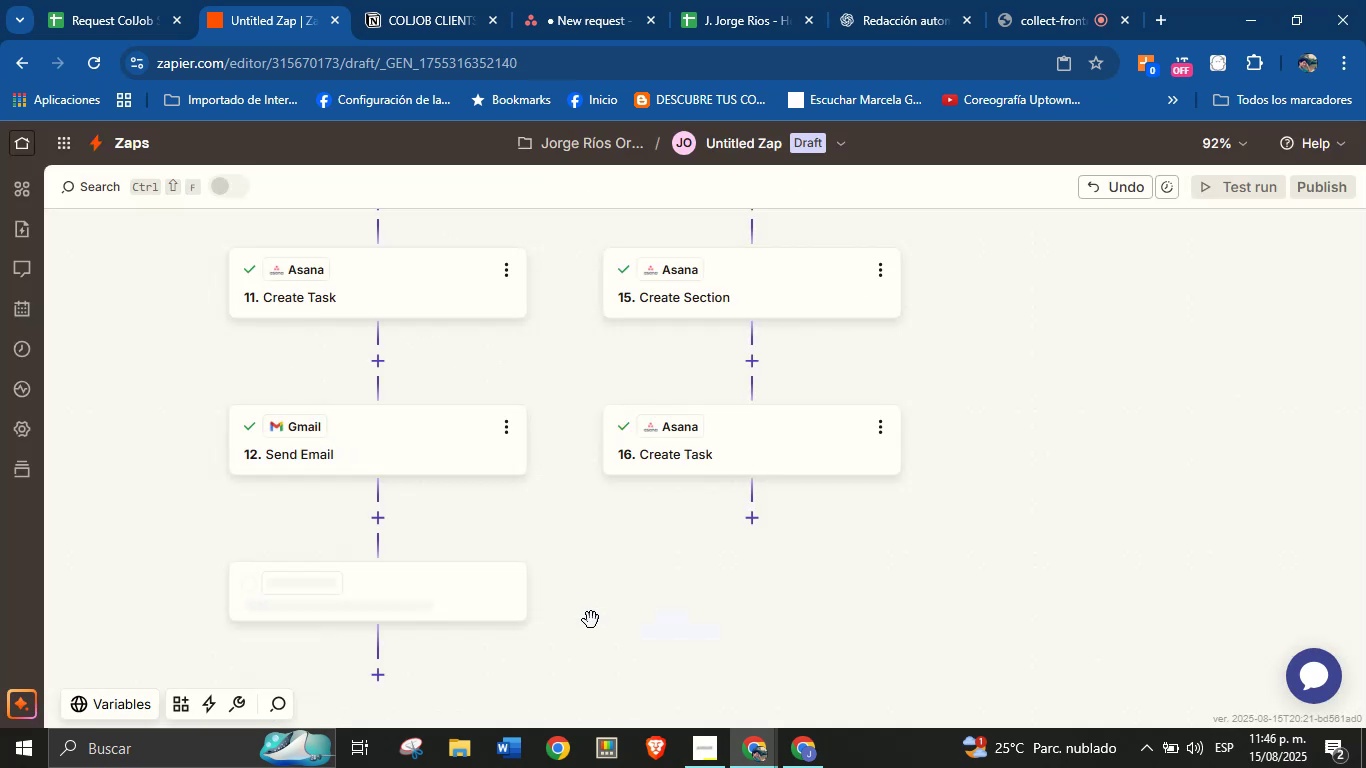 
left_click_drag(start_coordinate=[607, 577], to_coordinate=[607, 491])
 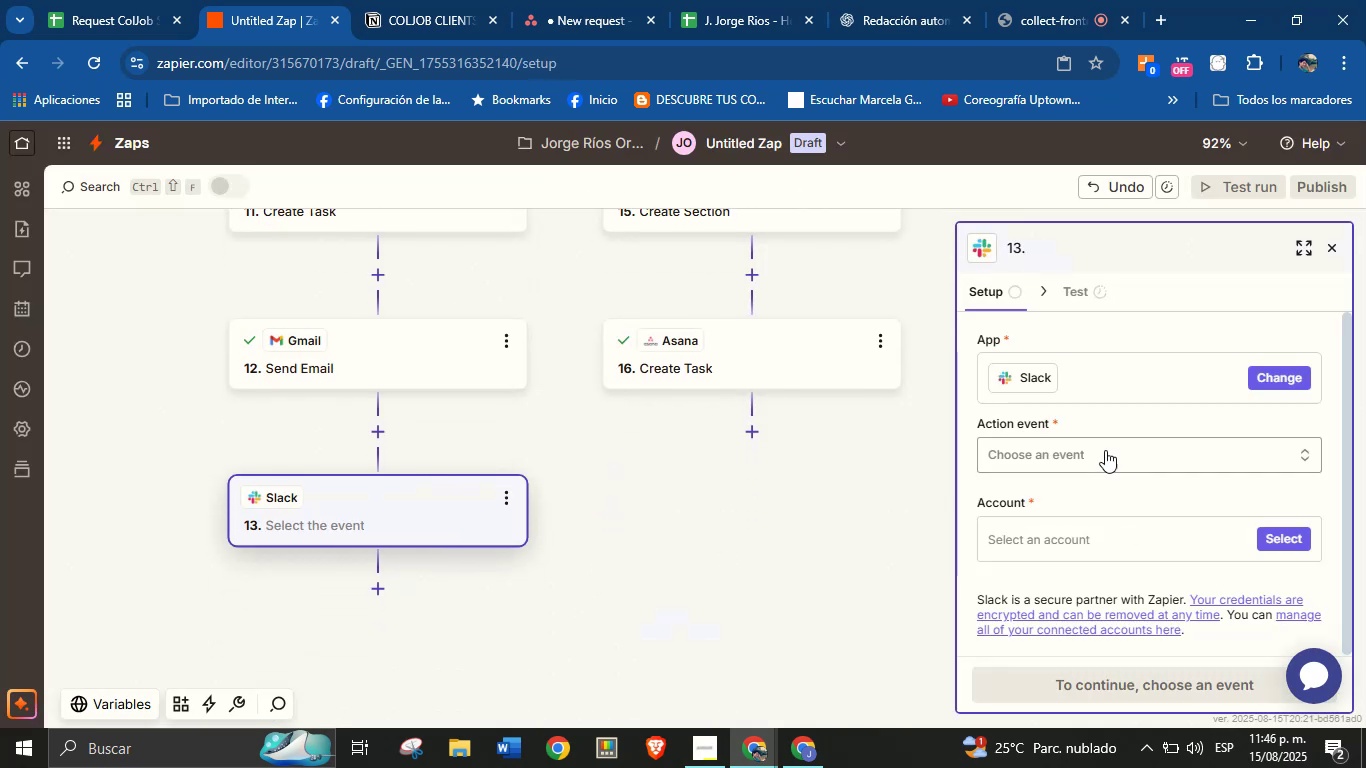 
left_click([1105, 455])
 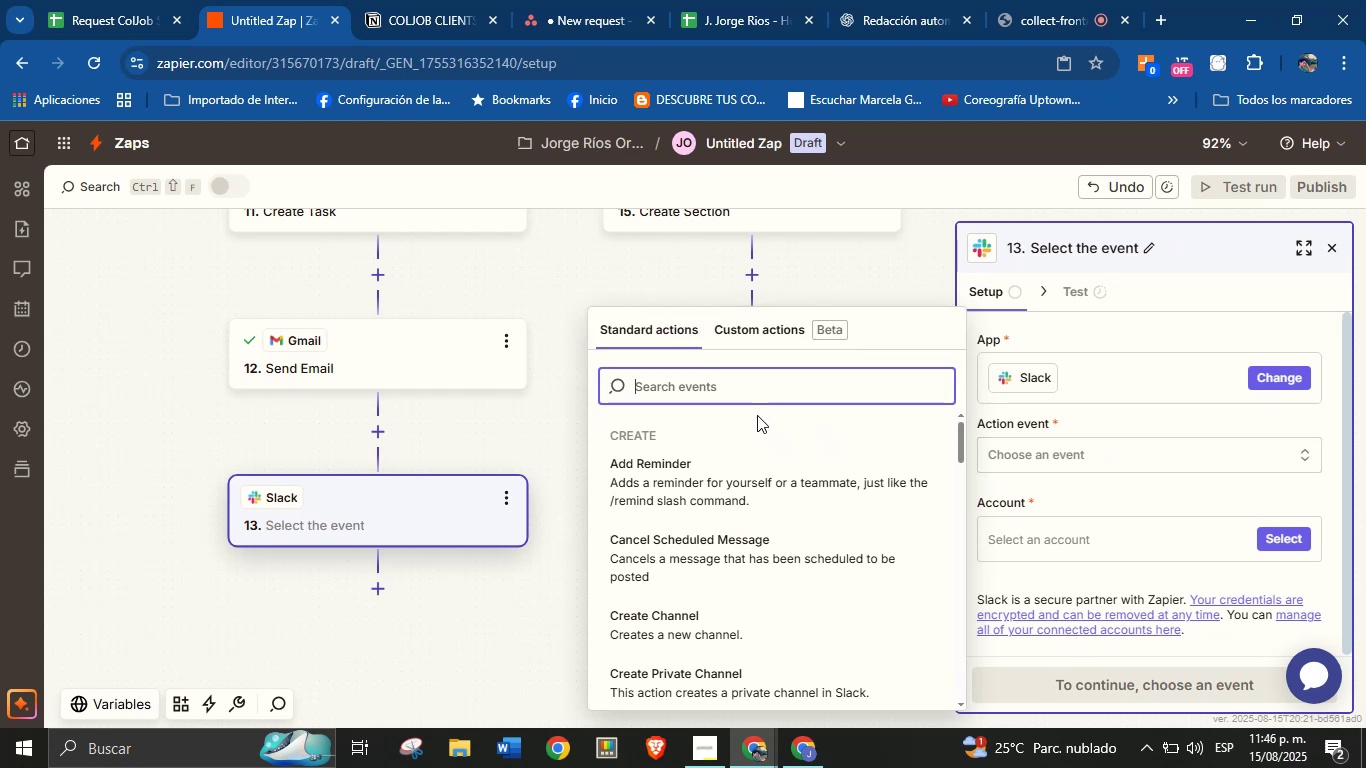 
type(send)
 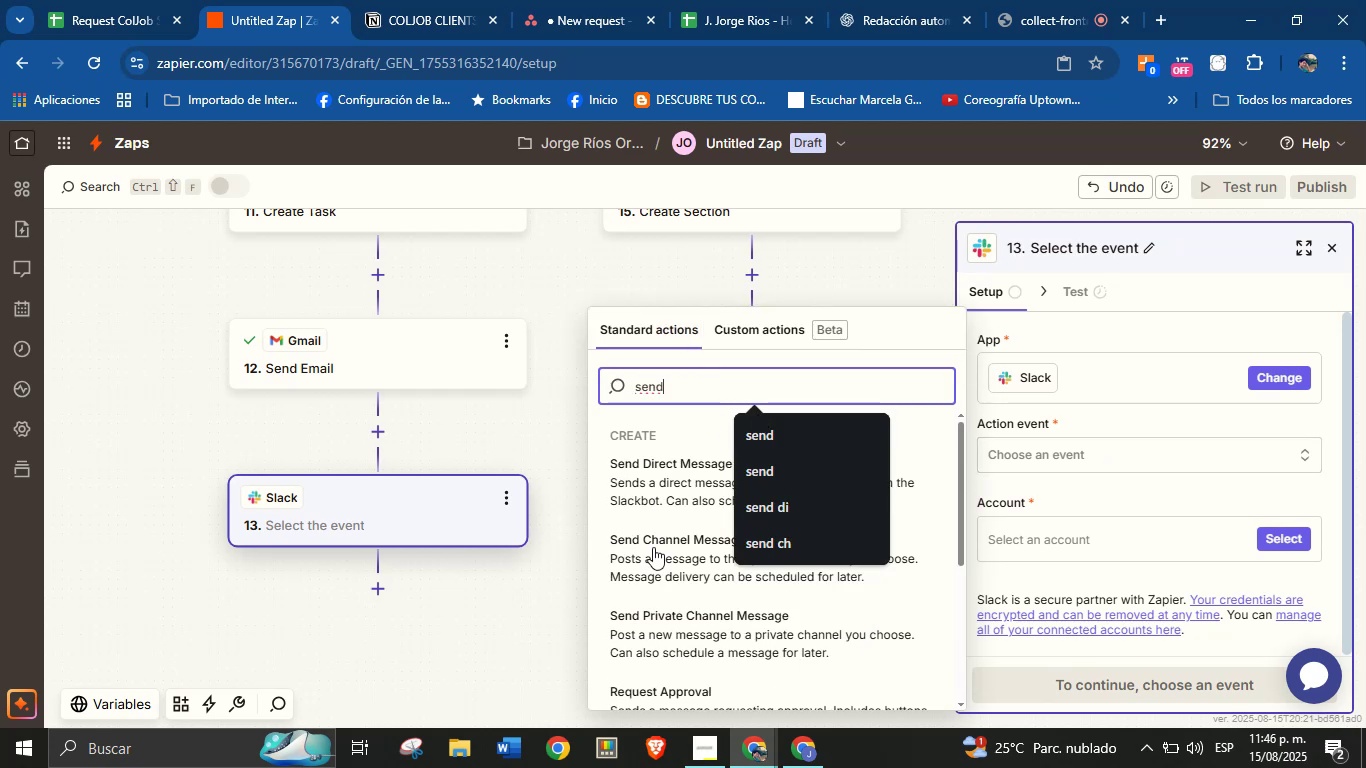 
left_click([660, 550])
 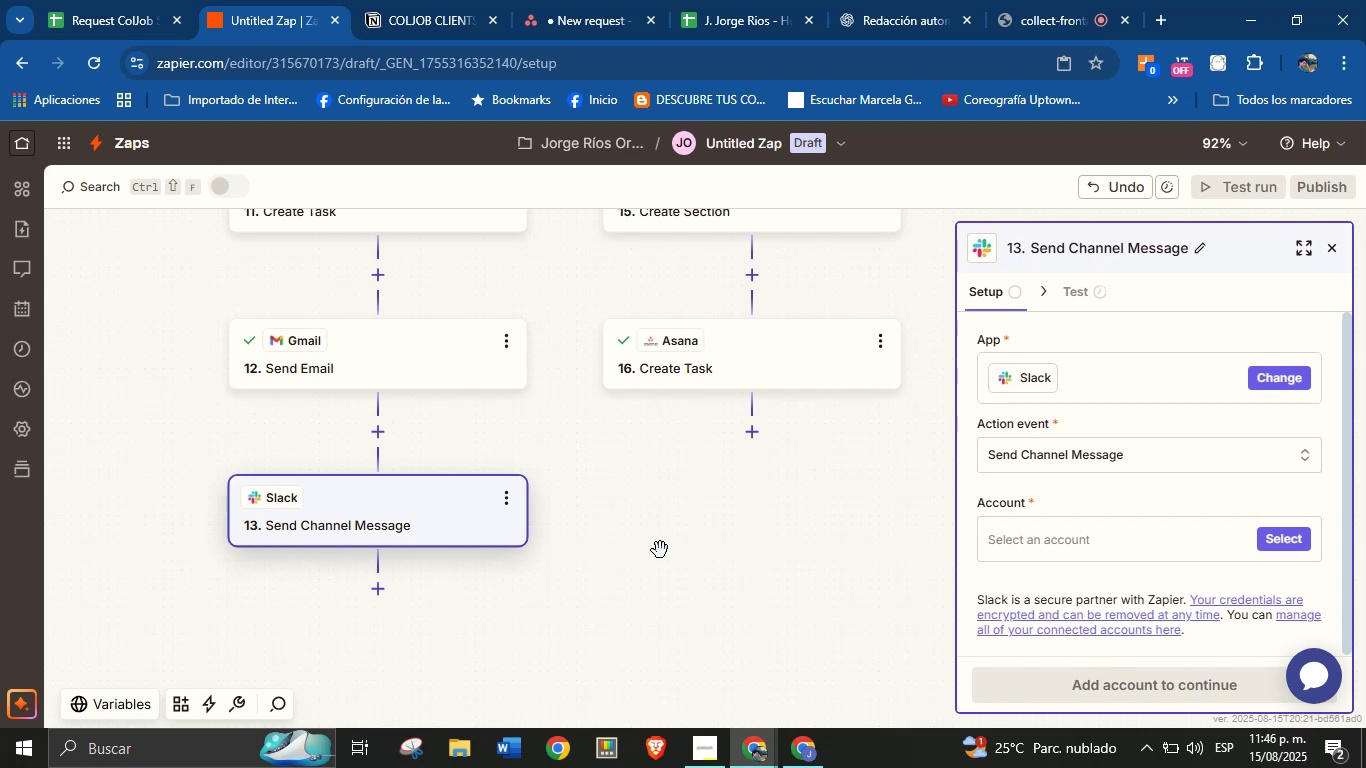 
wait(20.94)
 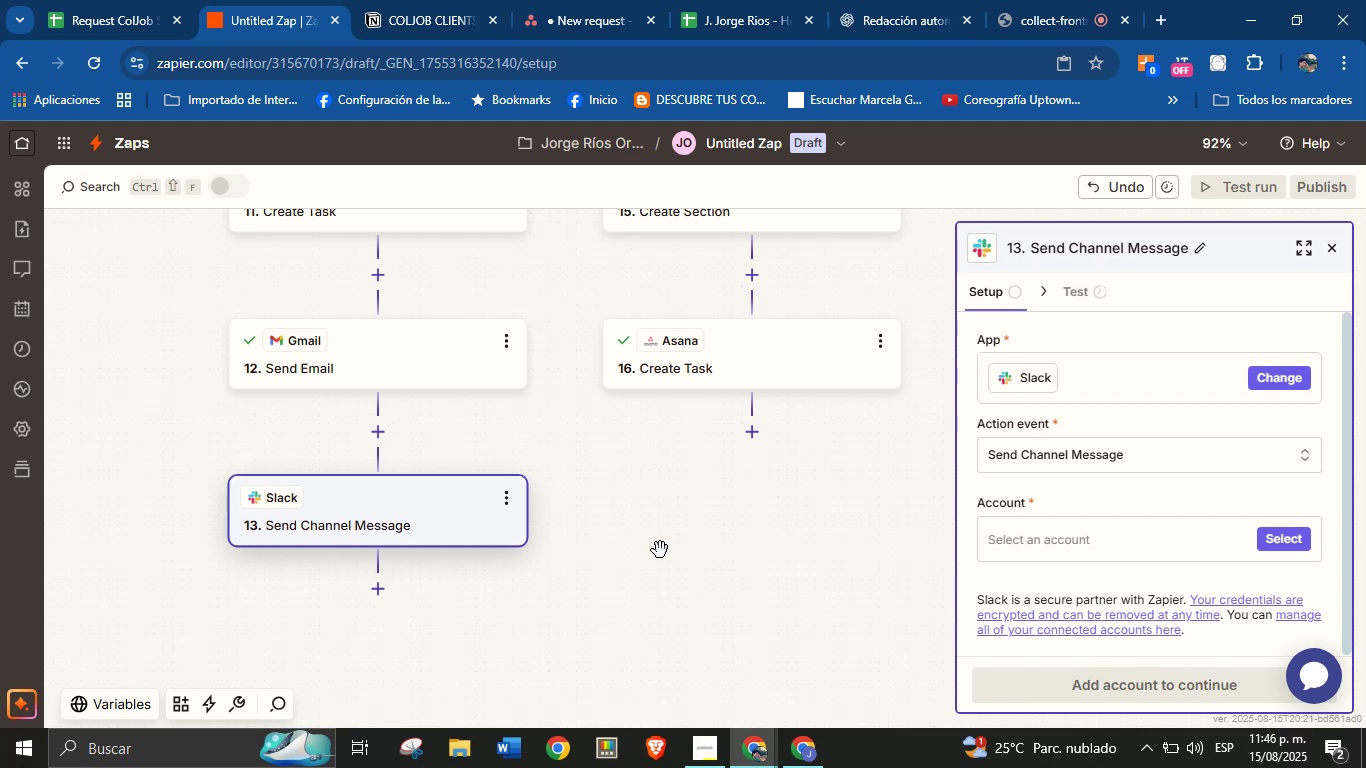 
left_click([1268, 526])
 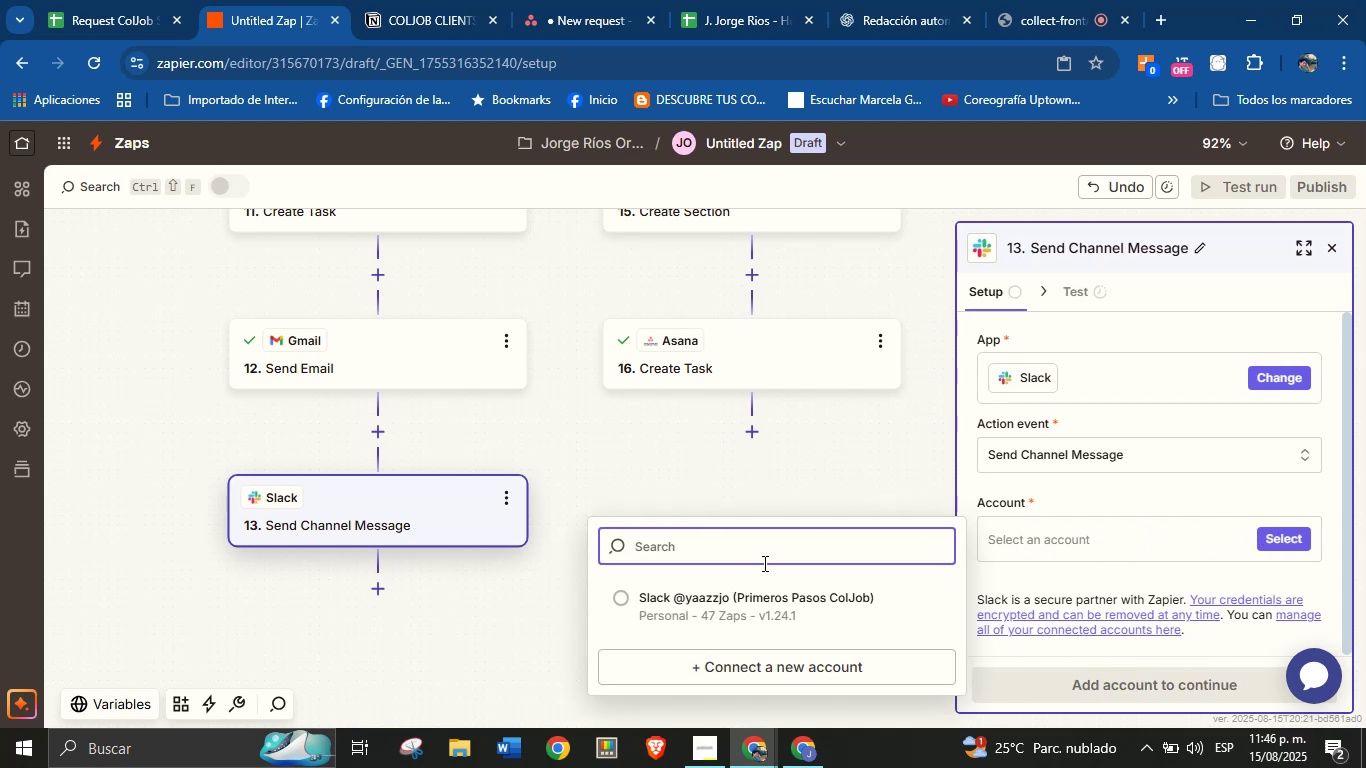 
left_click([763, 592])
 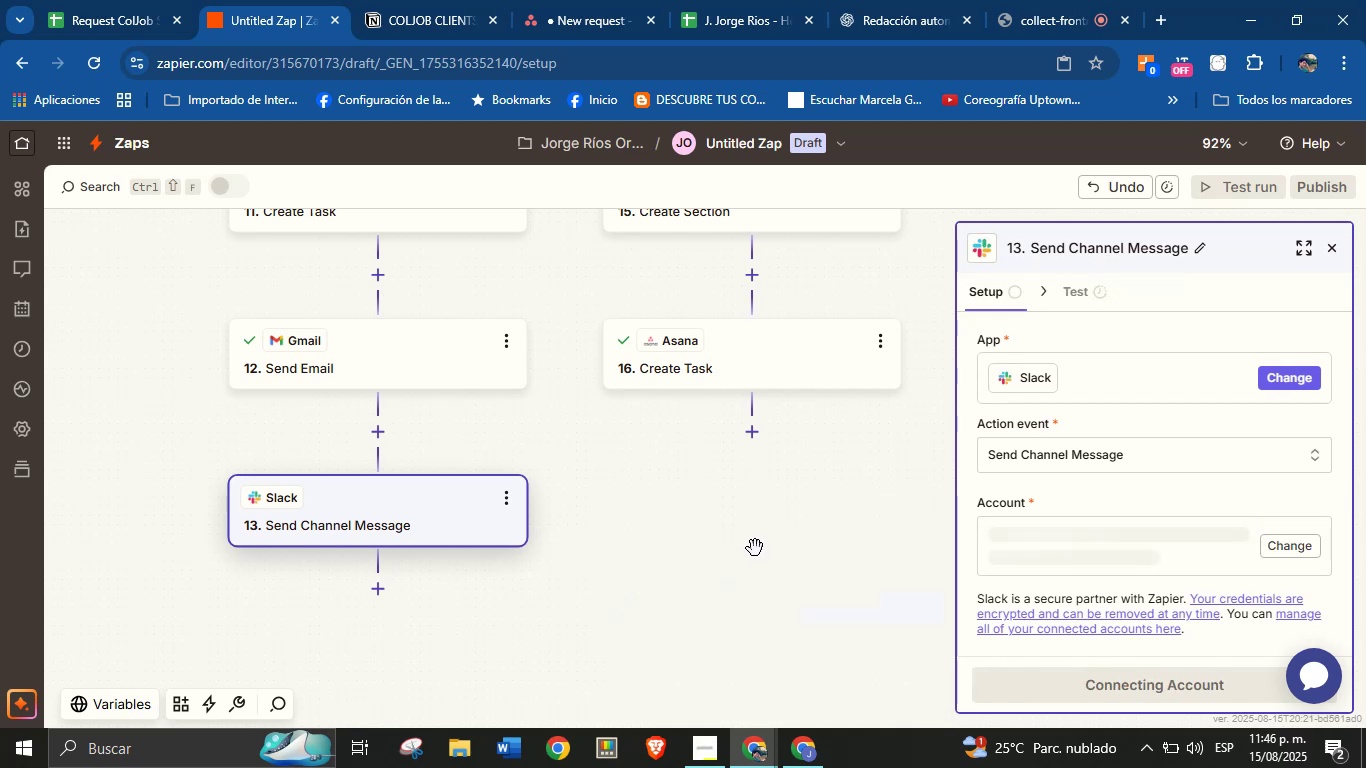 
left_click_drag(start_coordinate=[772, 586], to_coordinate=[770, 538])
 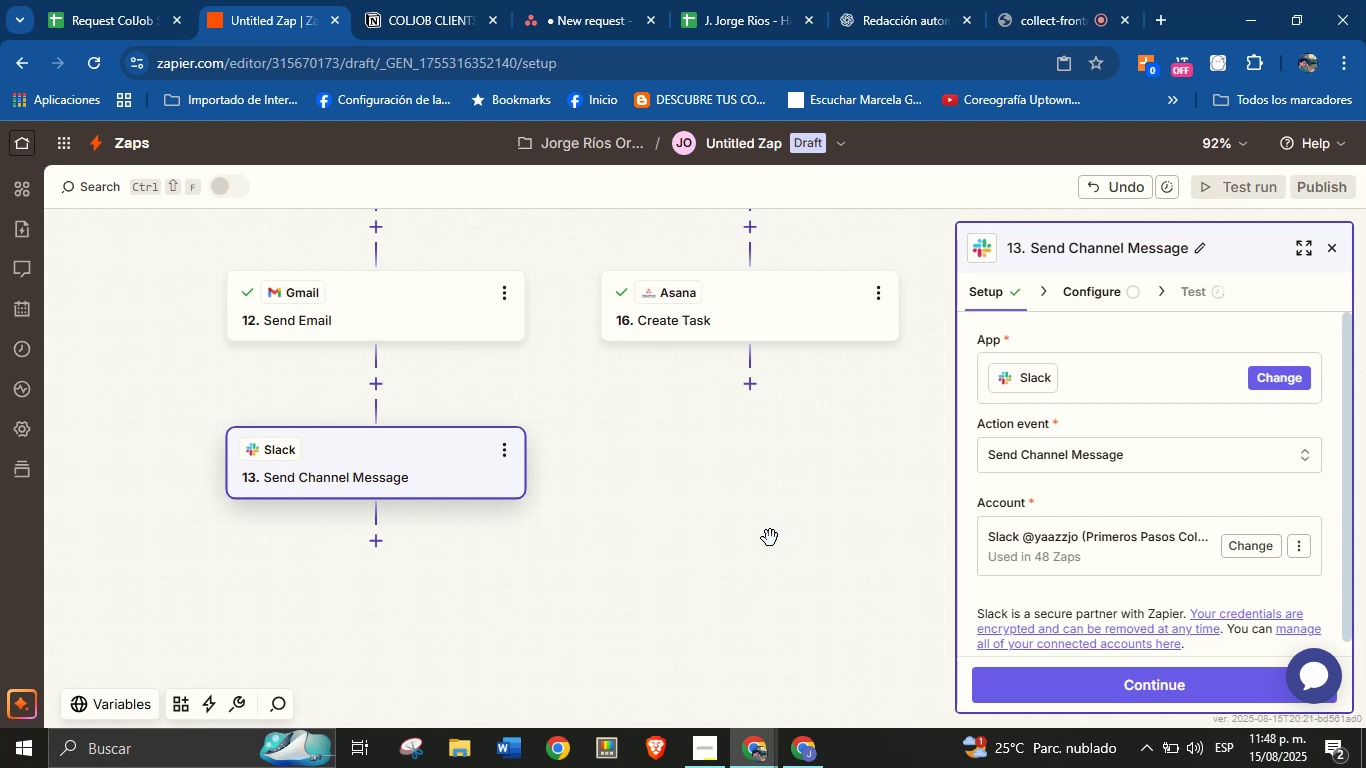 
wait(92.13)
 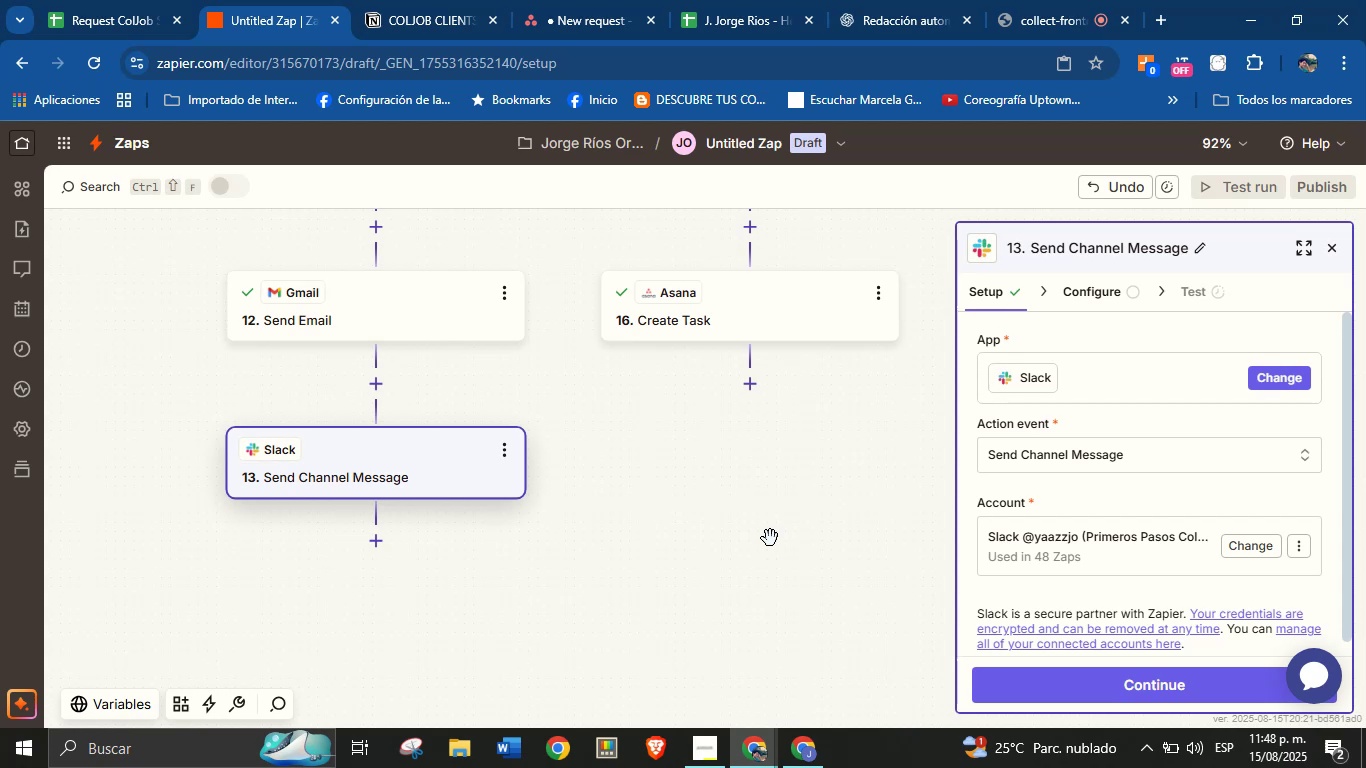 
scroll: coordinate [1062, 424], scroll_direction: none, amount: 0.0
 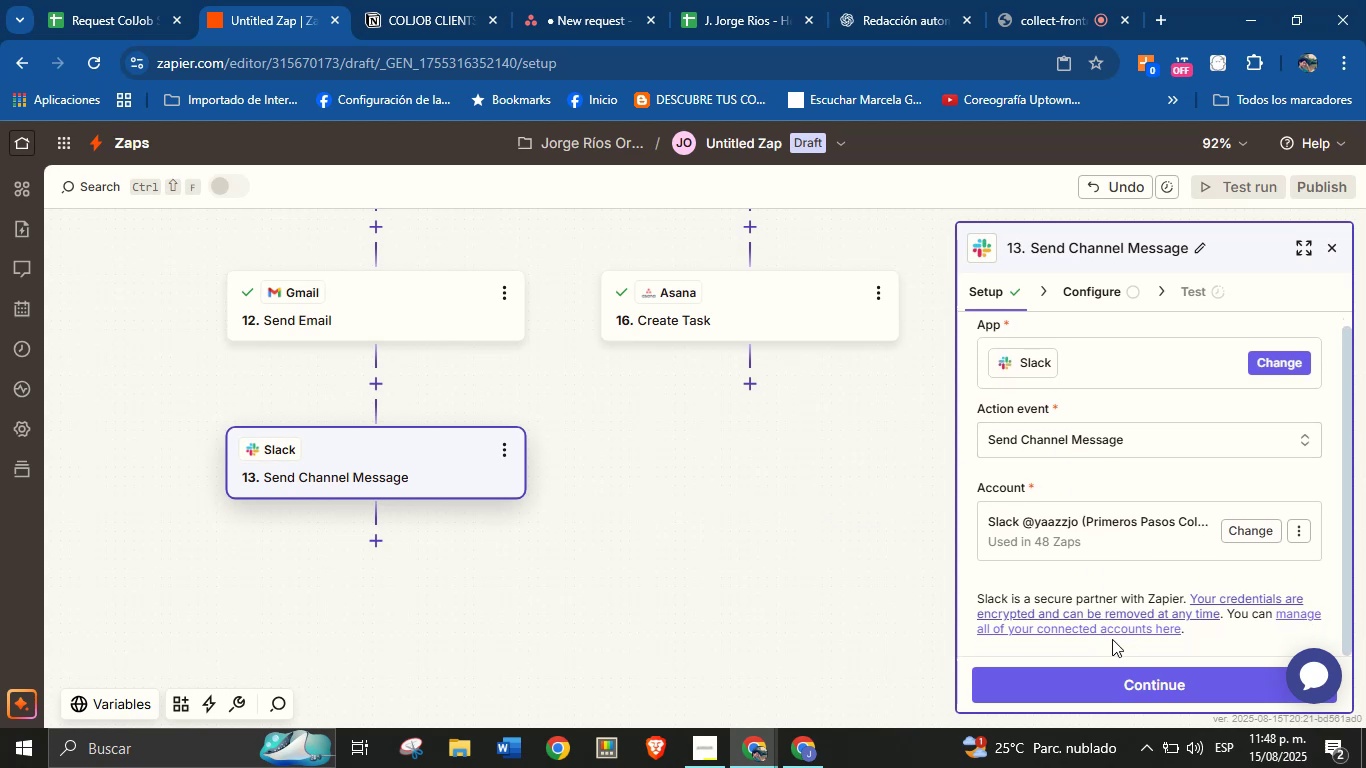 
left_click([1128, 677])
 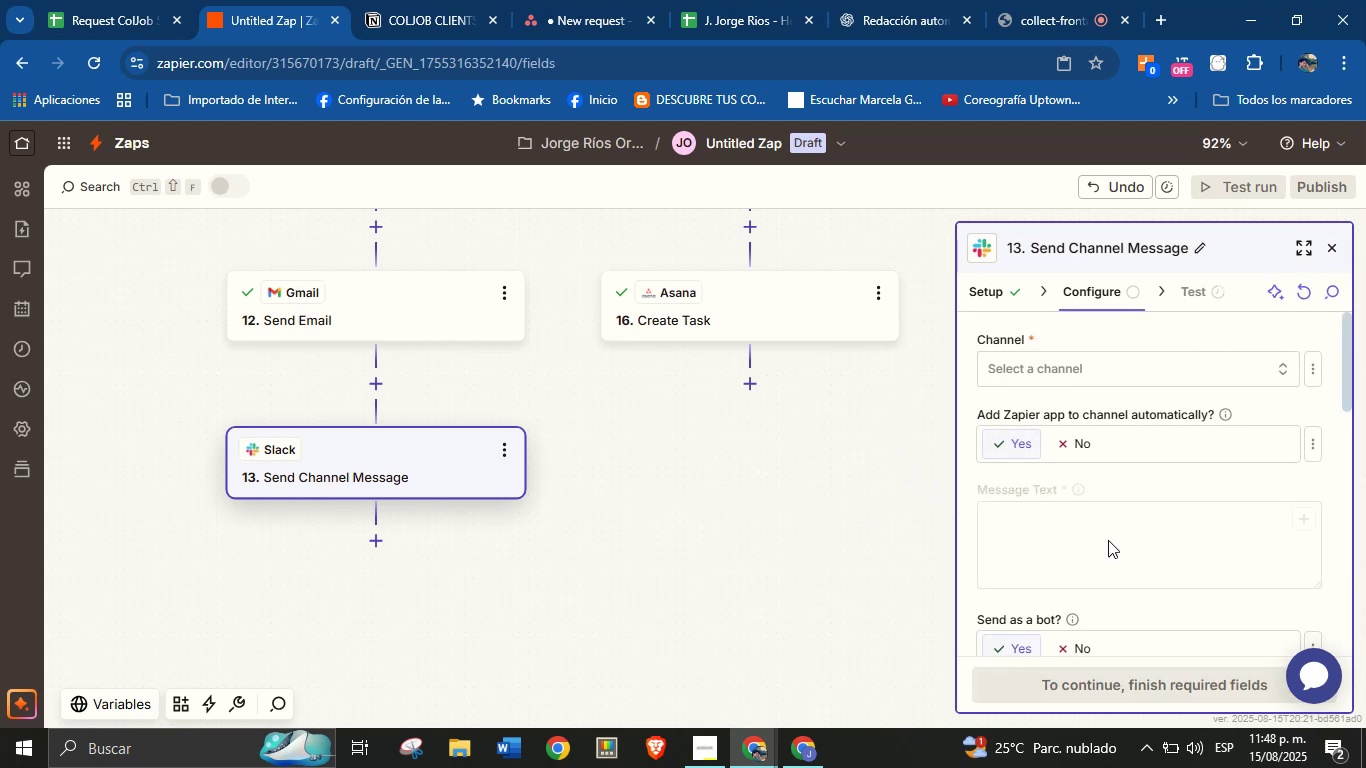 
left_click([1088, 359])
 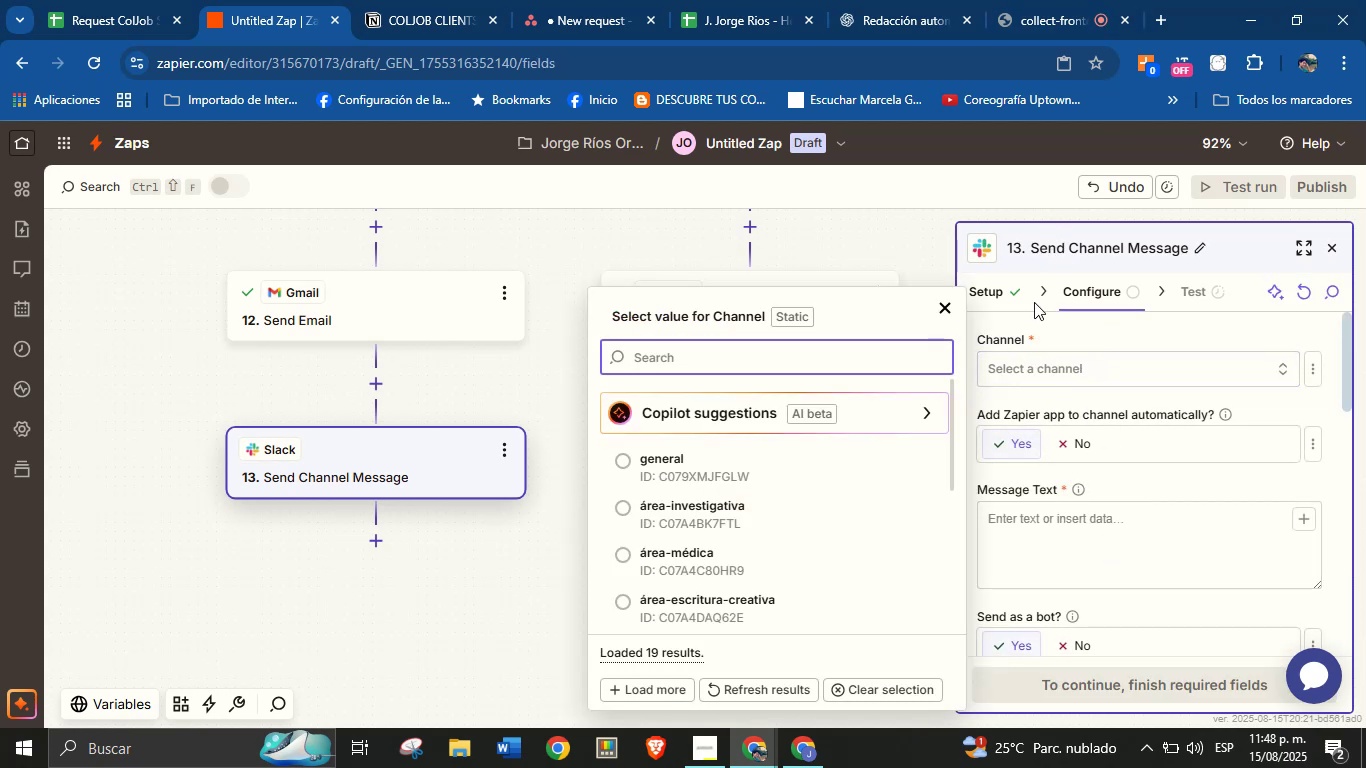 
wait(8.51)
 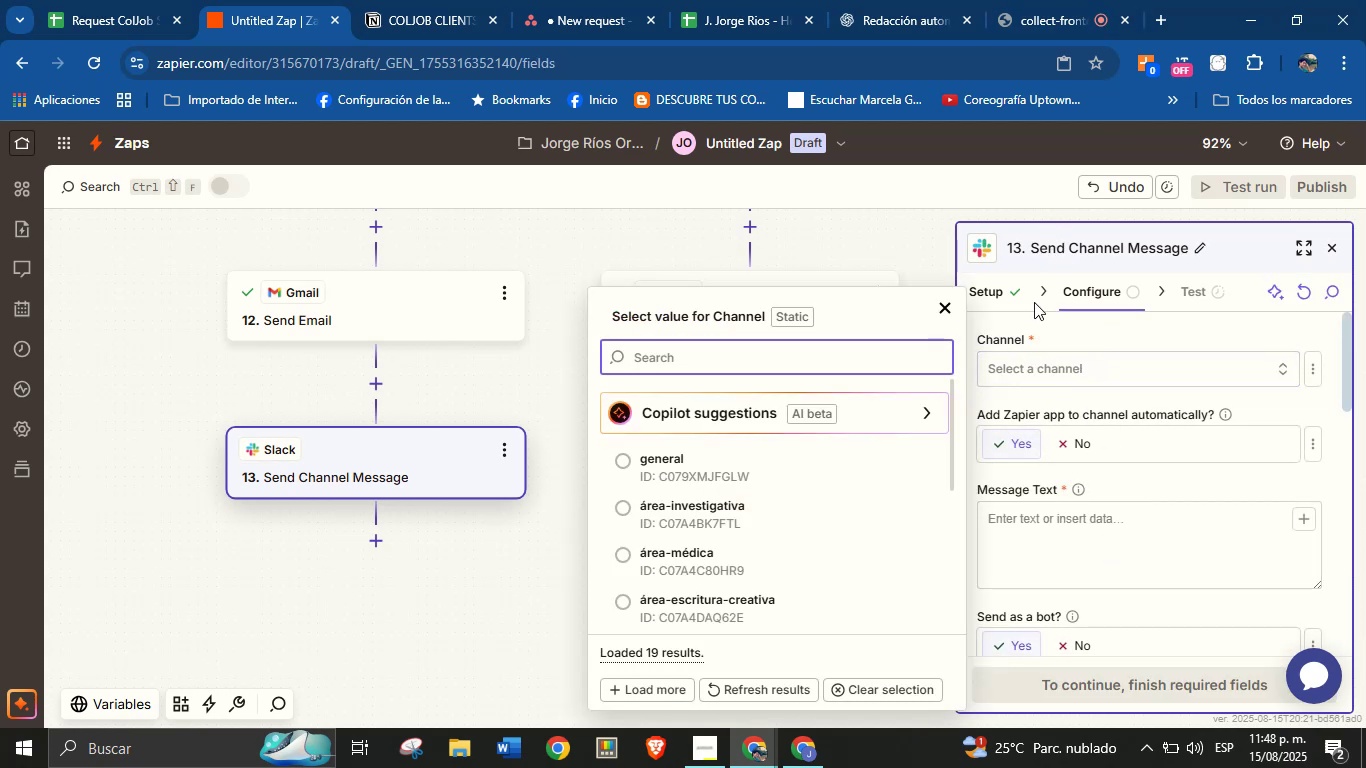 
scroll: coordinate [773, 434], scroll_direction: down, amount: 2.0
 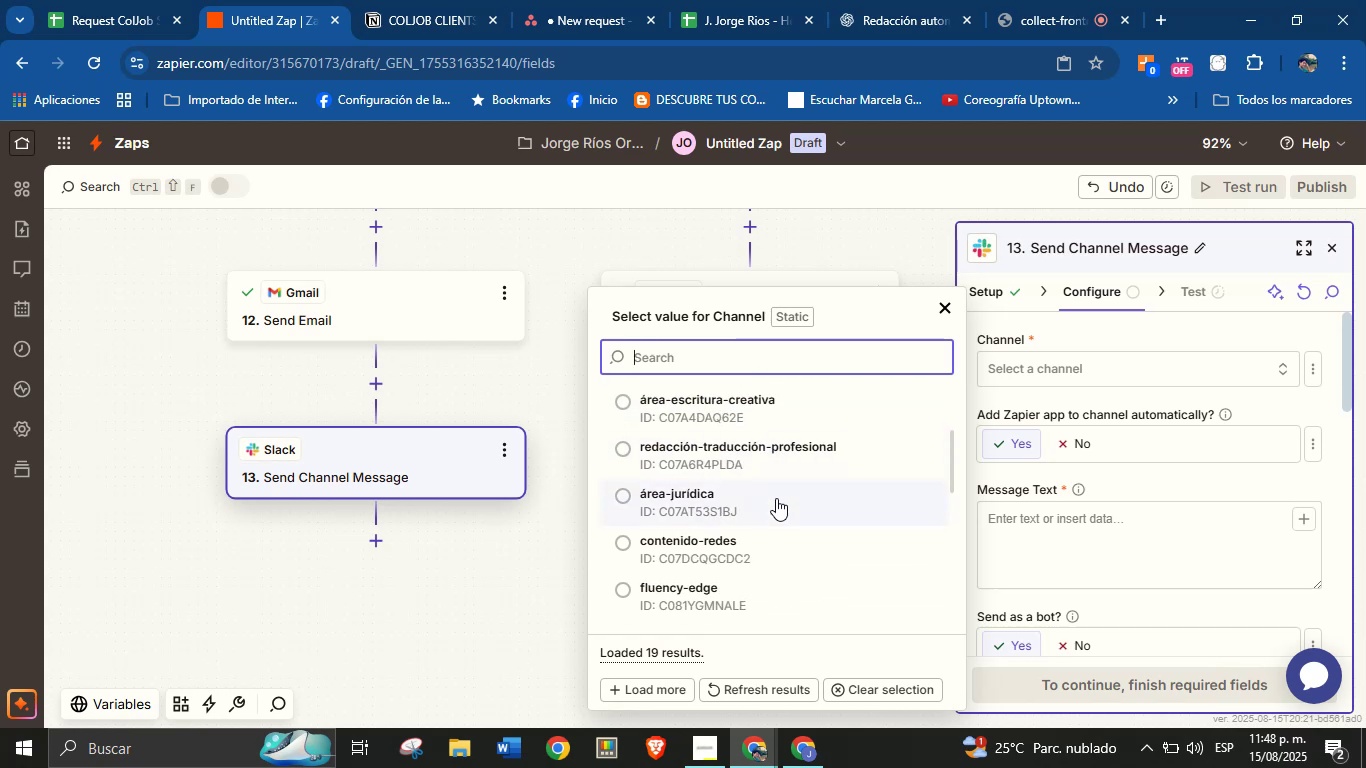 
scroll: coordinate [728, 443], scroll_direction: up, amount: 3.0
 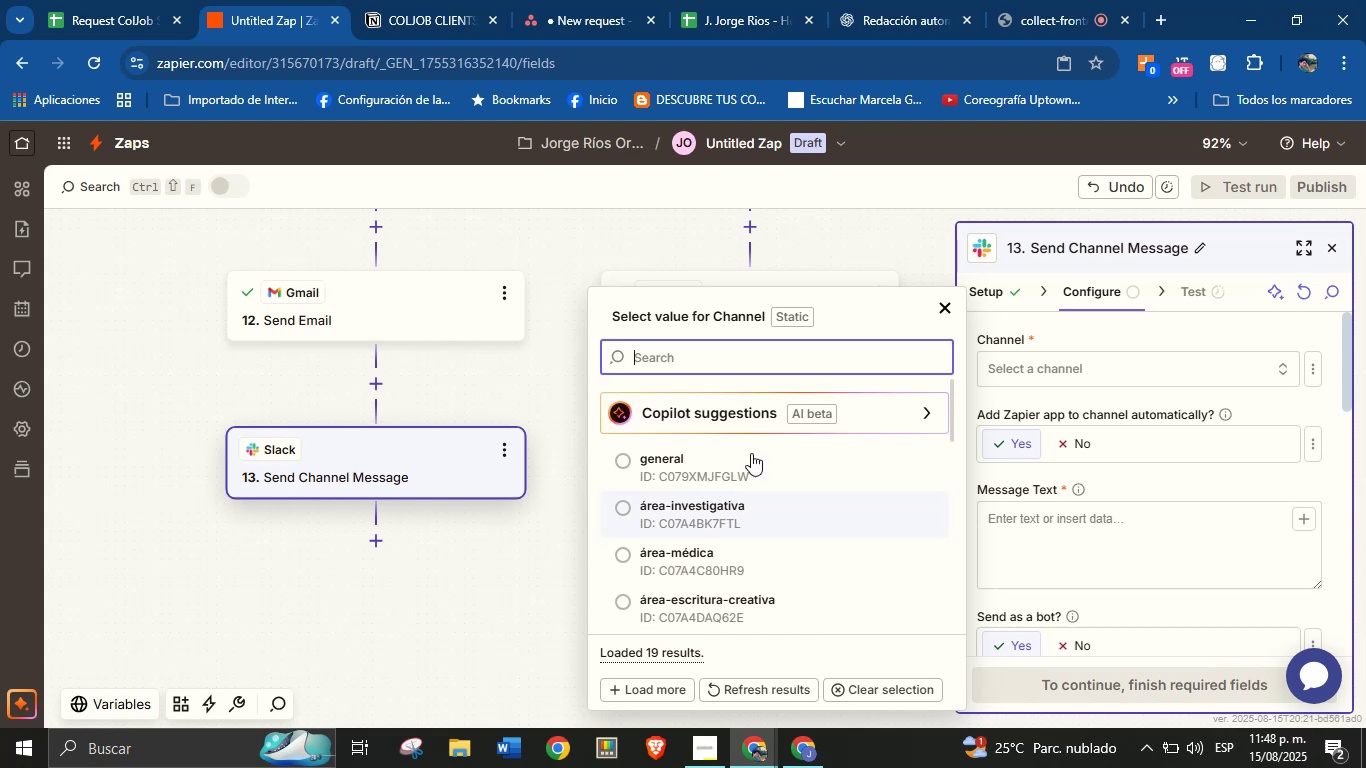 
scroll: coordinate [775, 507], scroll_direction: down, amount: 4.0
 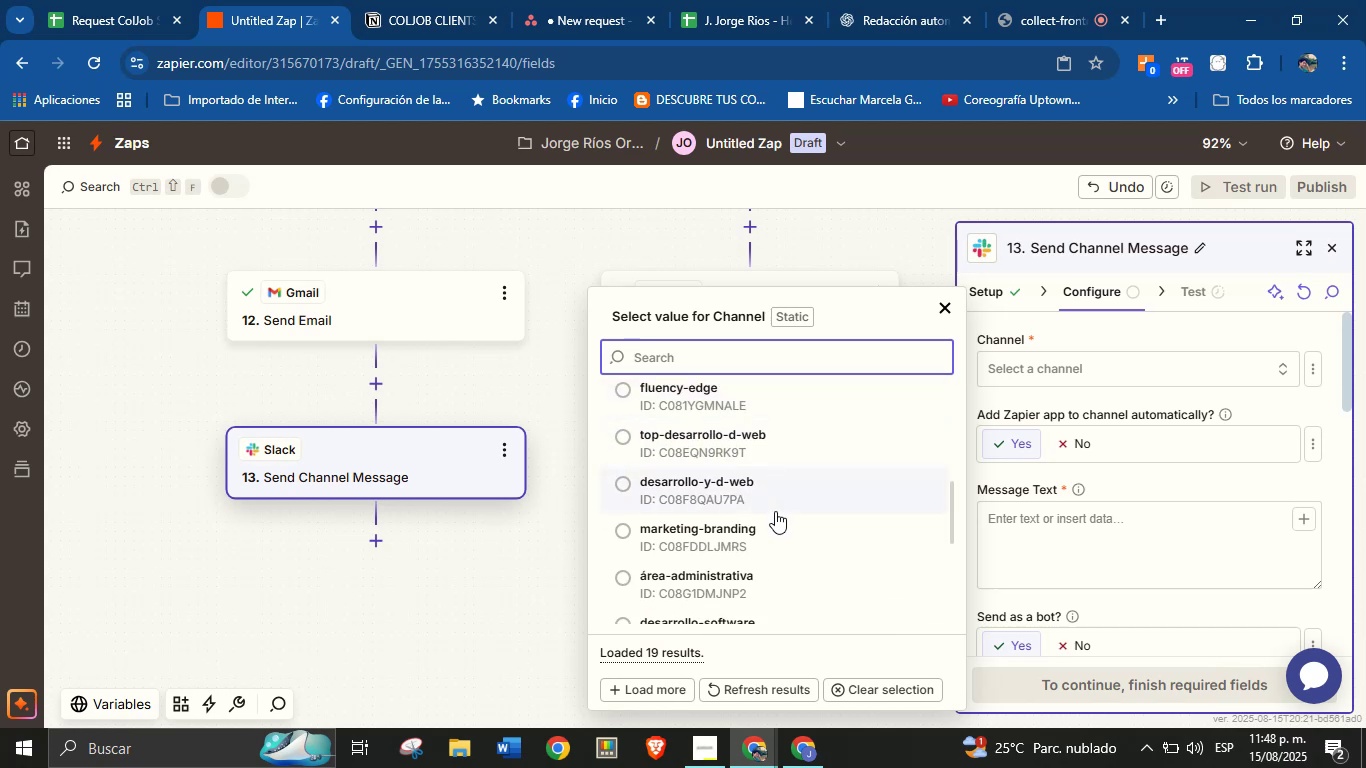 
scroll: coordinate [775, 511], scroll_direction: up, amount: 1.0
 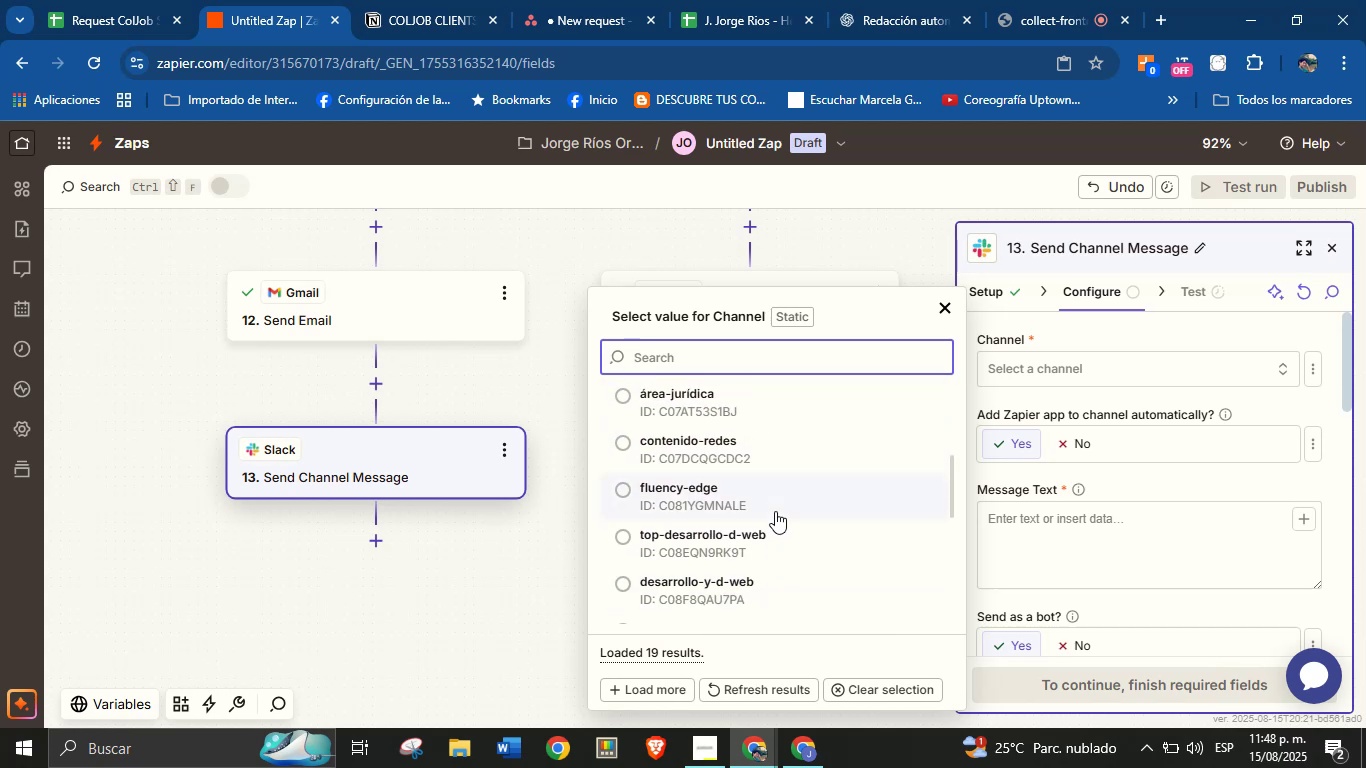 
scroll: coordinate [776, 475], scroll_direction: down, amount: 4.0
 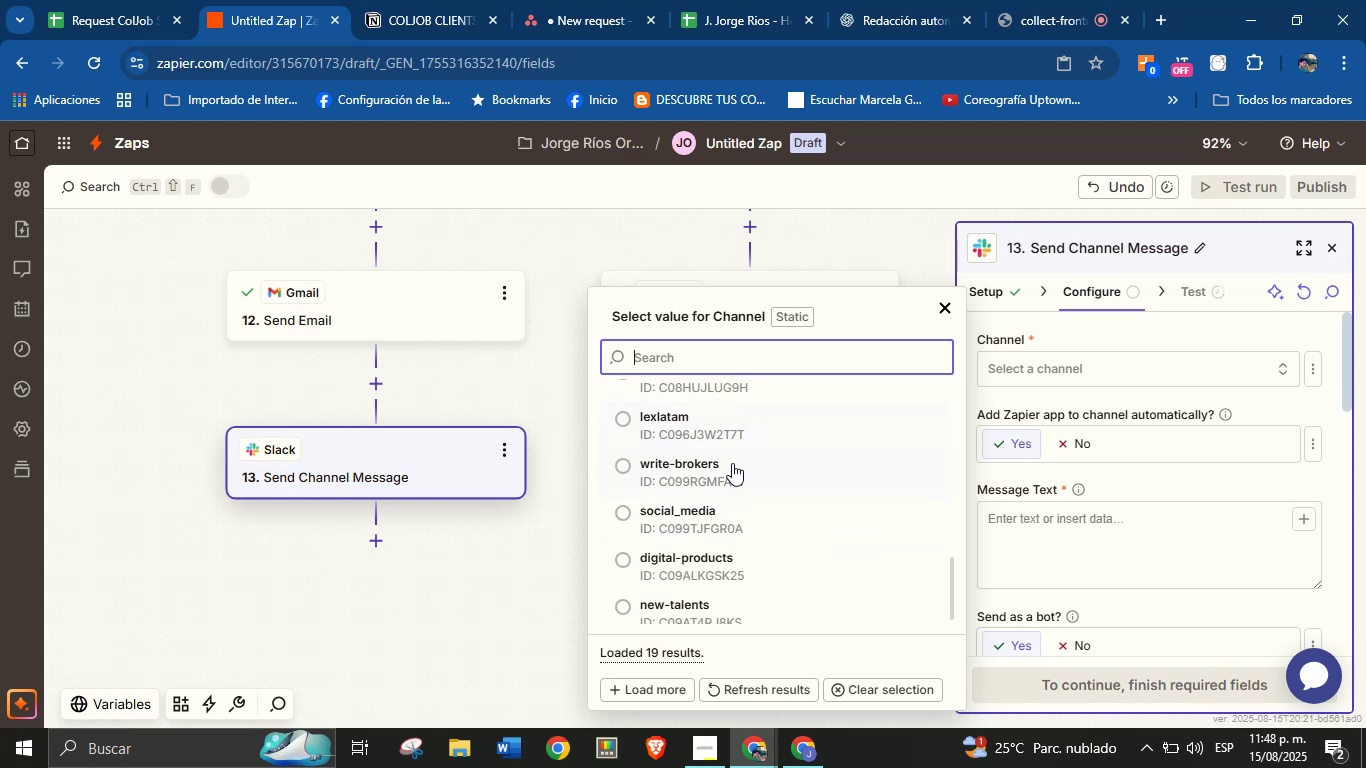 
scroll: coordinate [733, 533], scroll_direction: up, amount: 1.0
 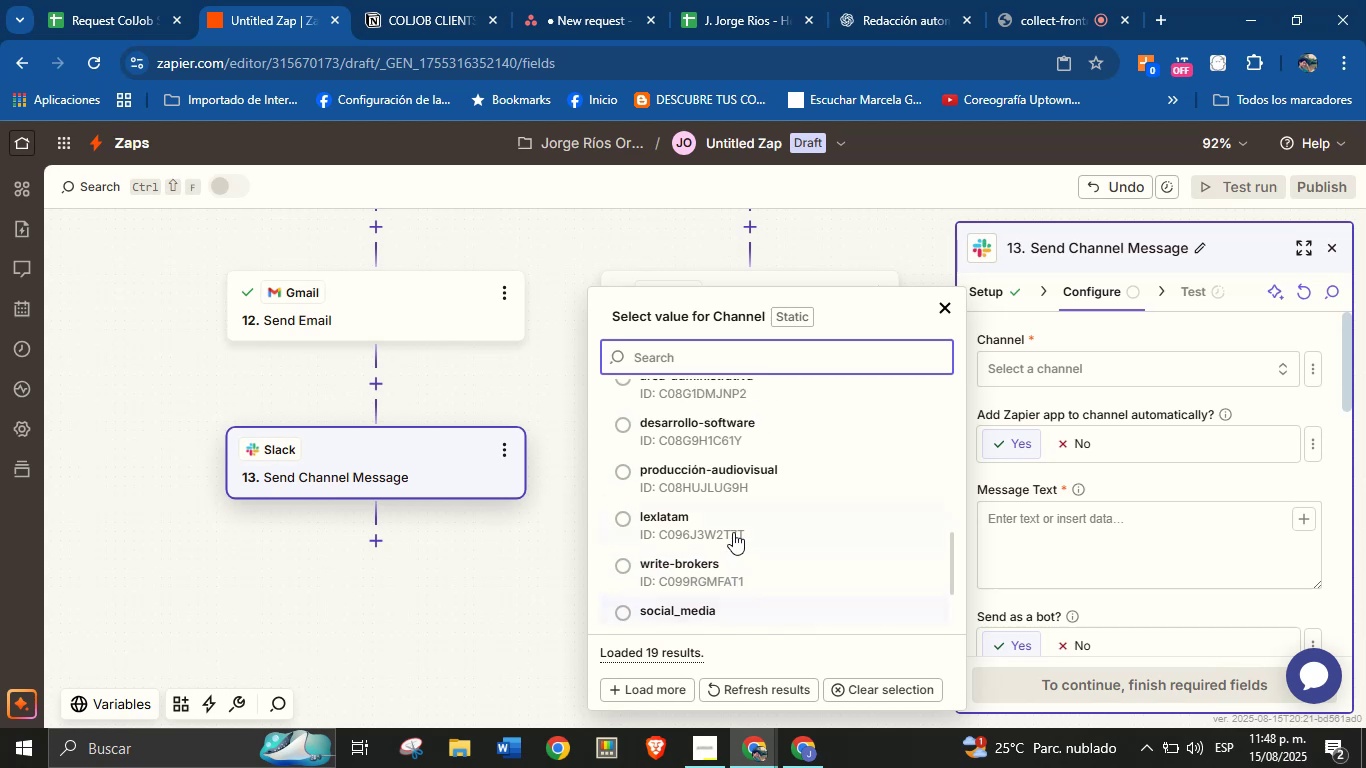 
scroll: coordinate [733, 531], scroll_direction: down, amount: 3.0
 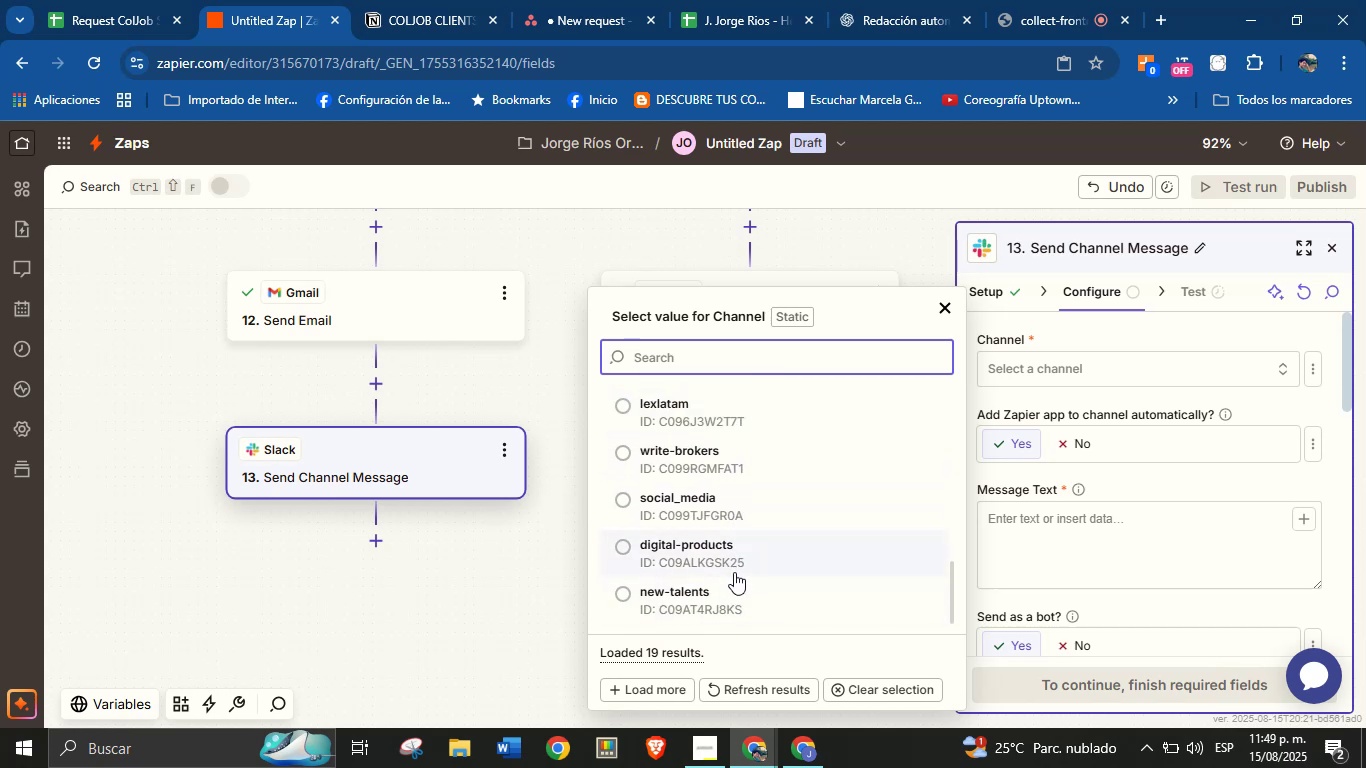 
left_click([734, 591])
 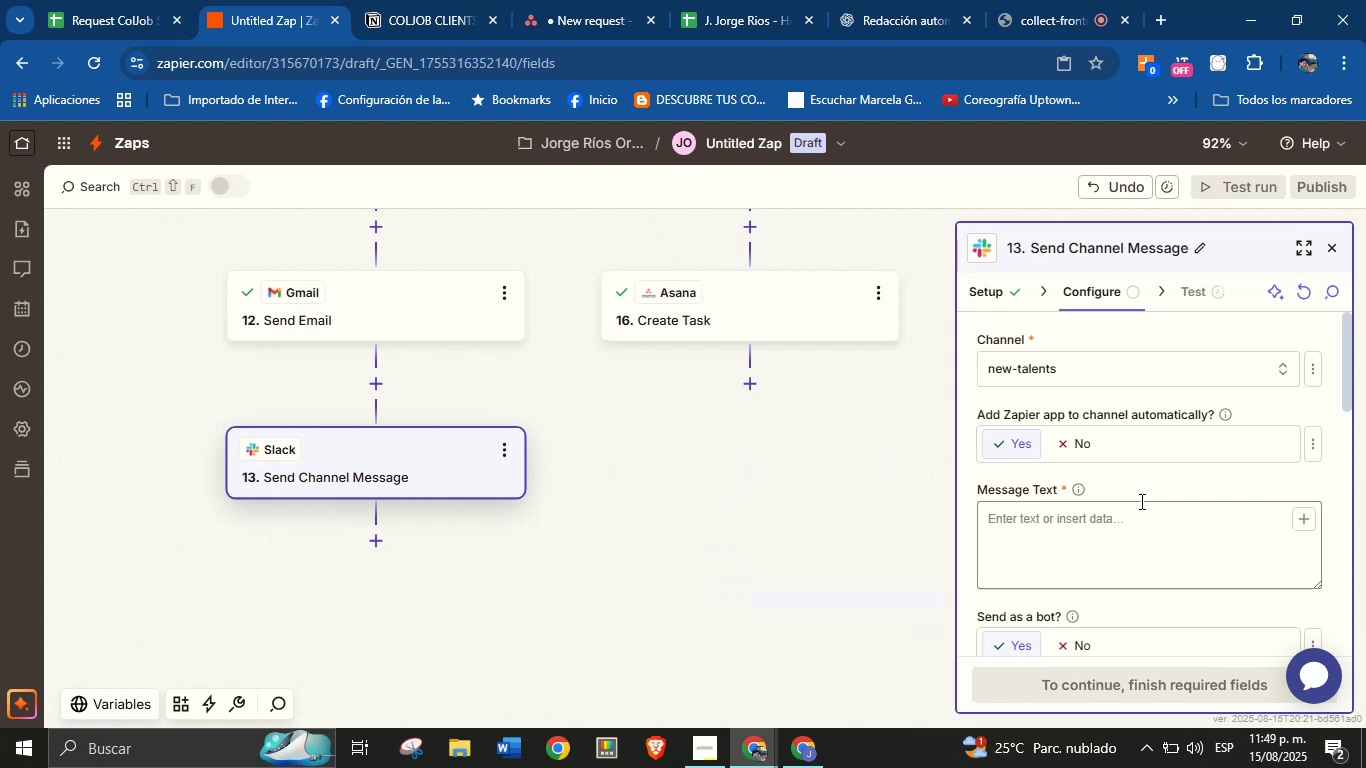 
left_click([1152, 527])
 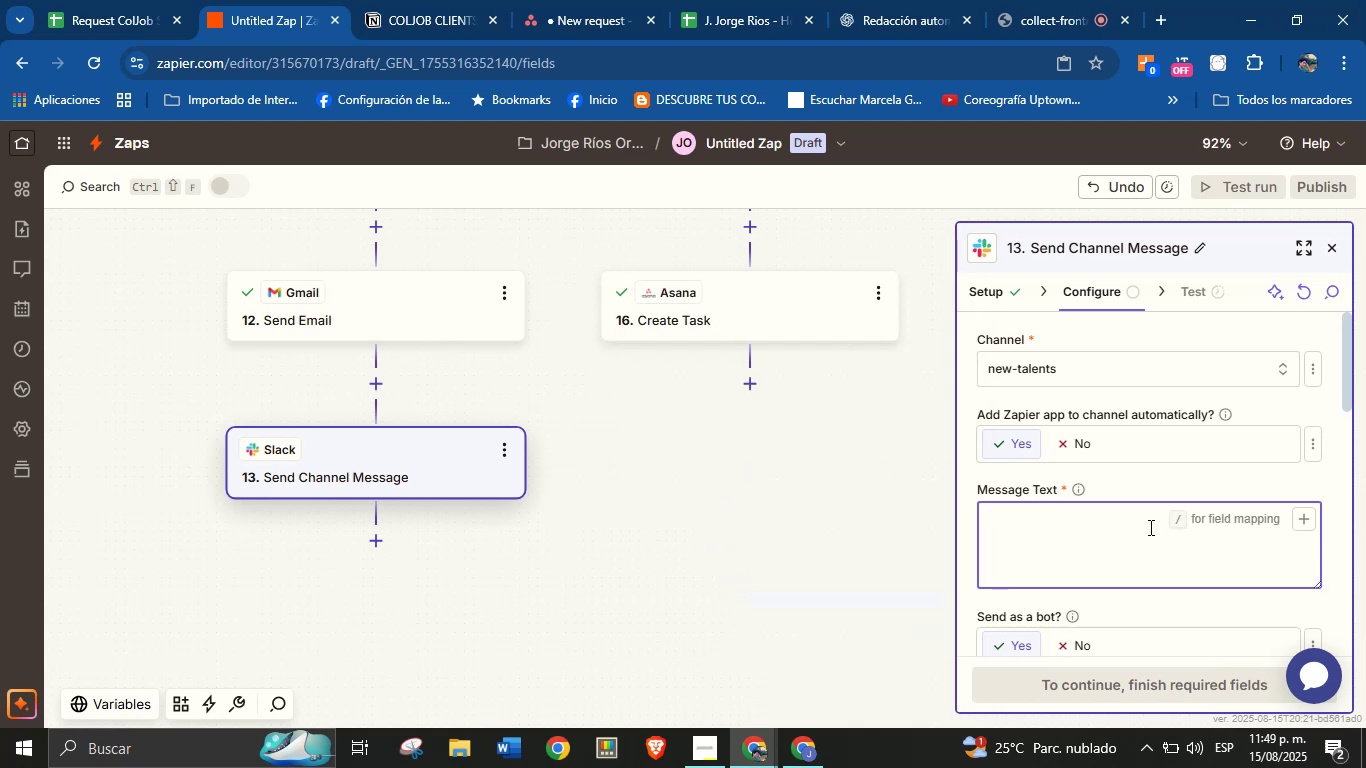 
type(Hello Team!)
 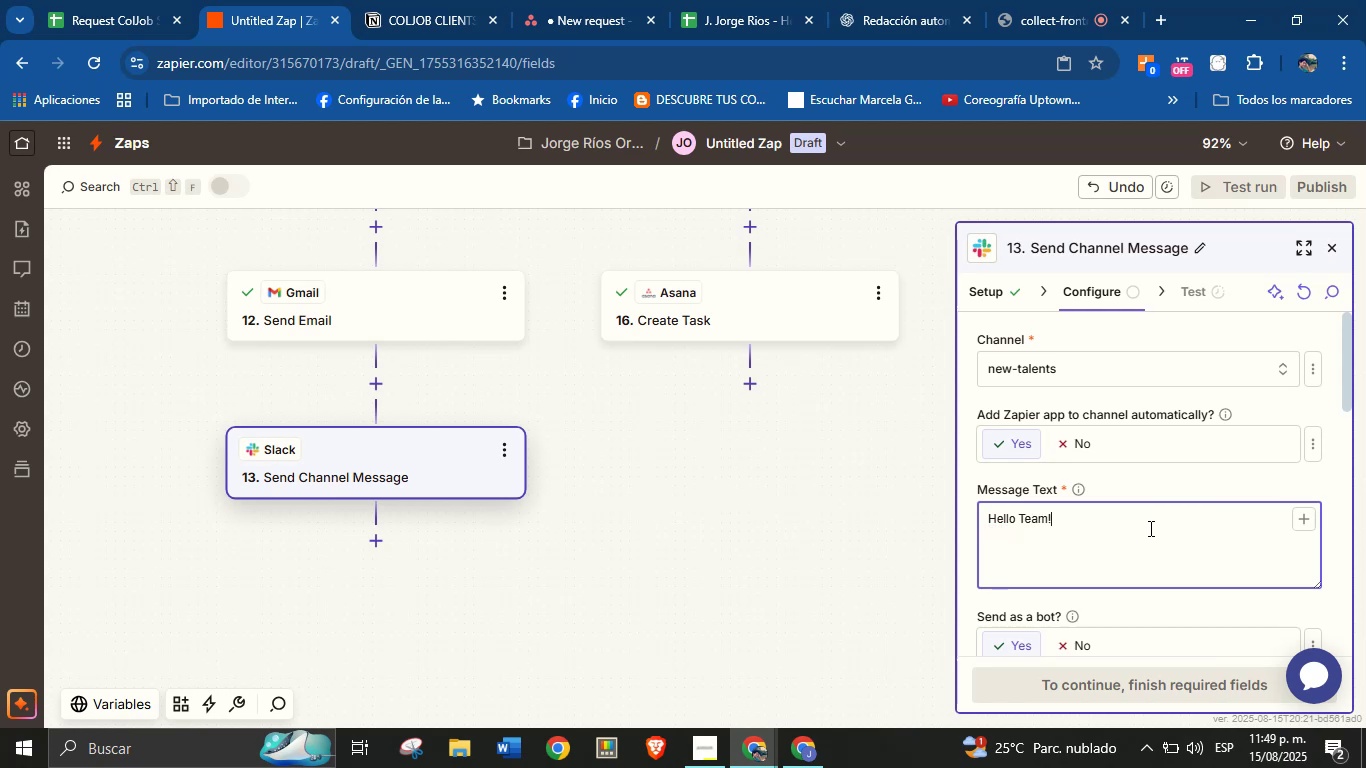 
 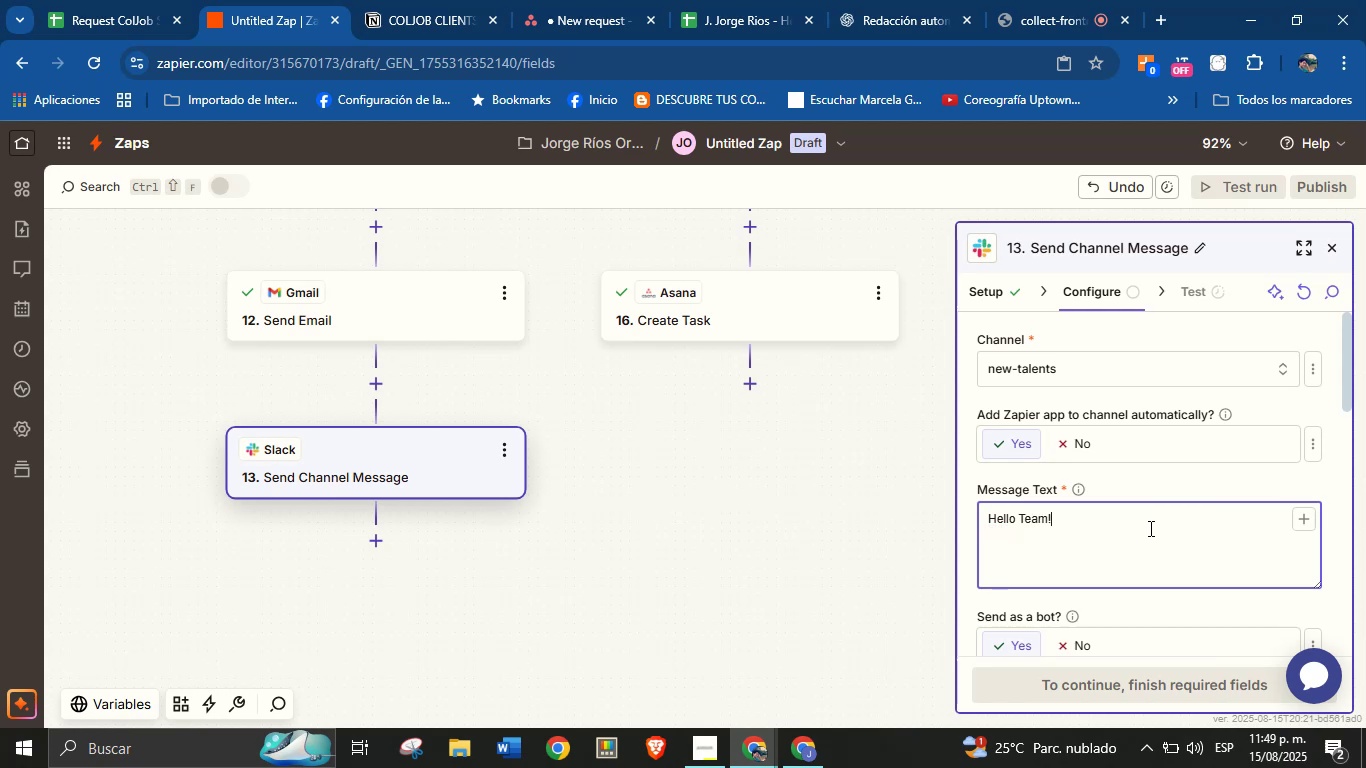 
key(Enter)
 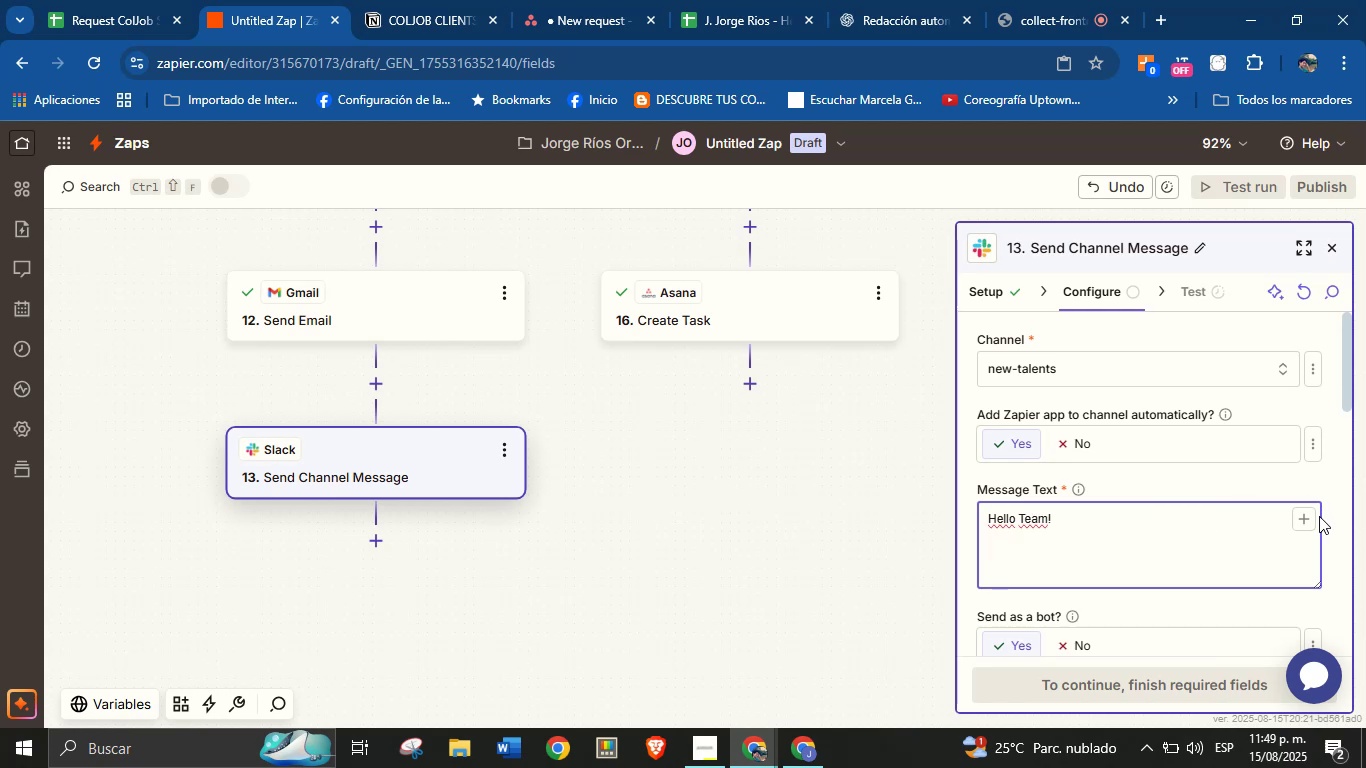 
type(There is a new service request.)
 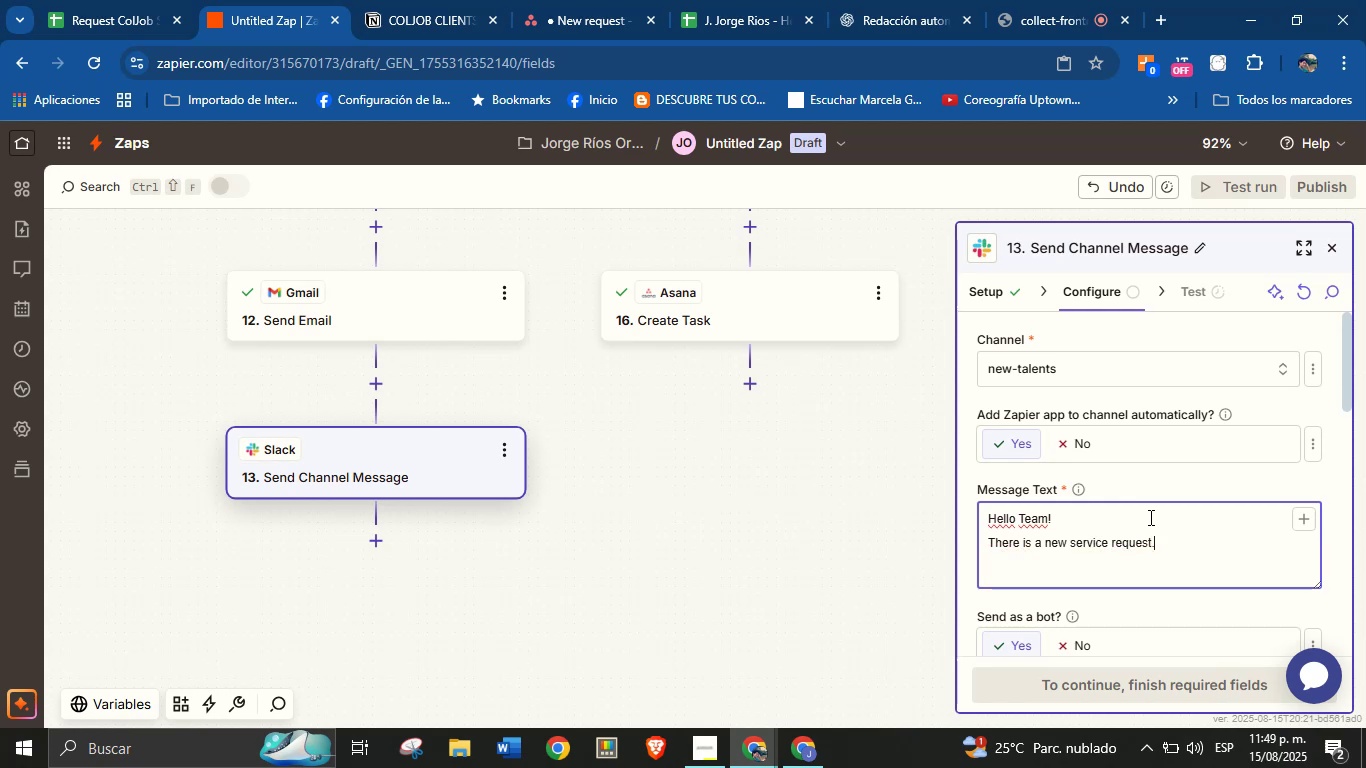 
key(Enter)
 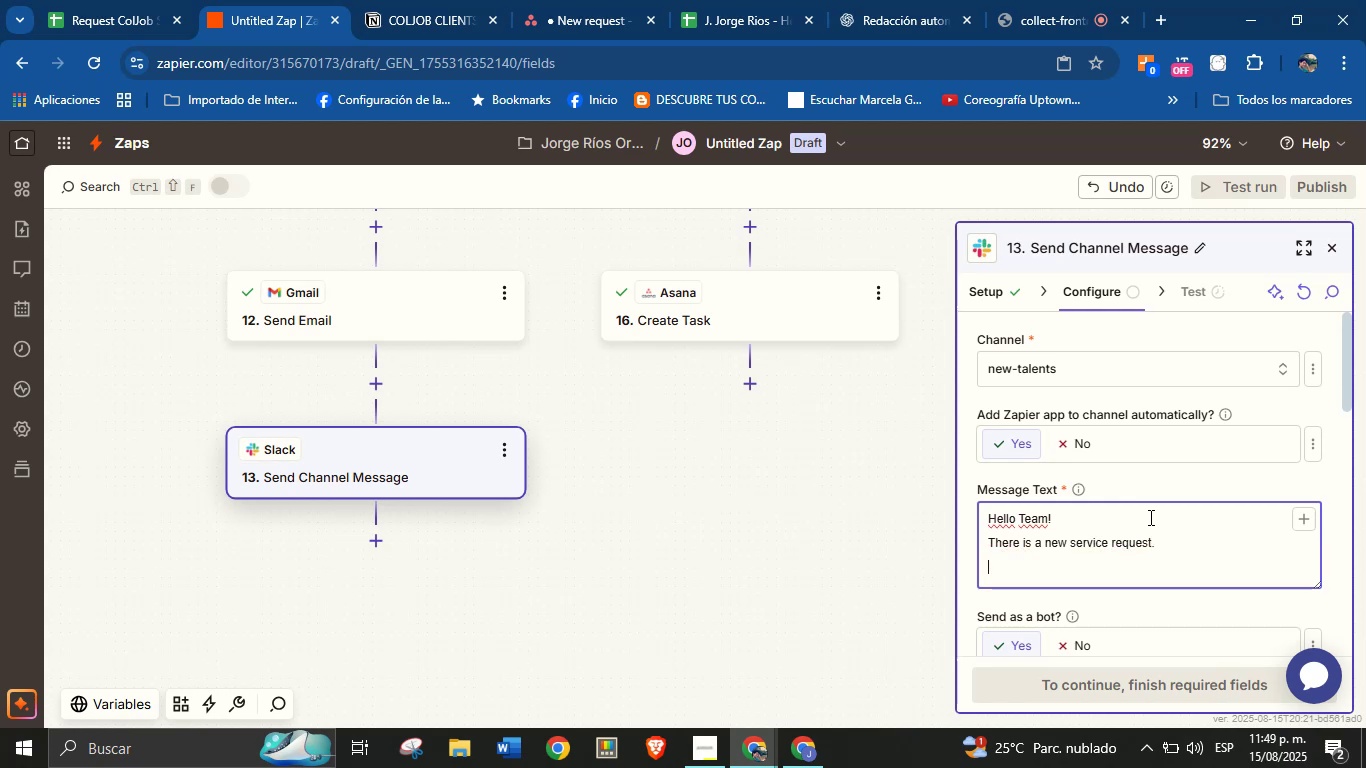 
type(View the details here>)
 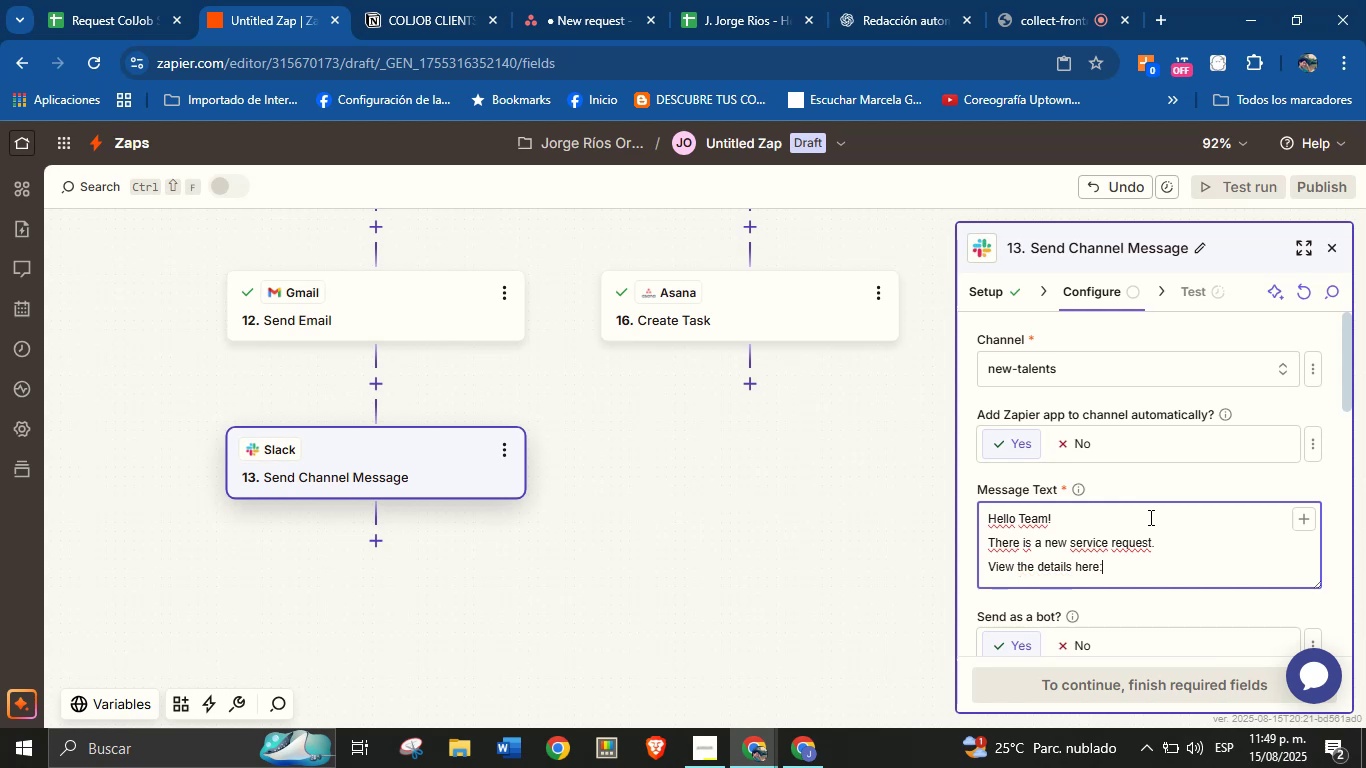 
key(Enter)
 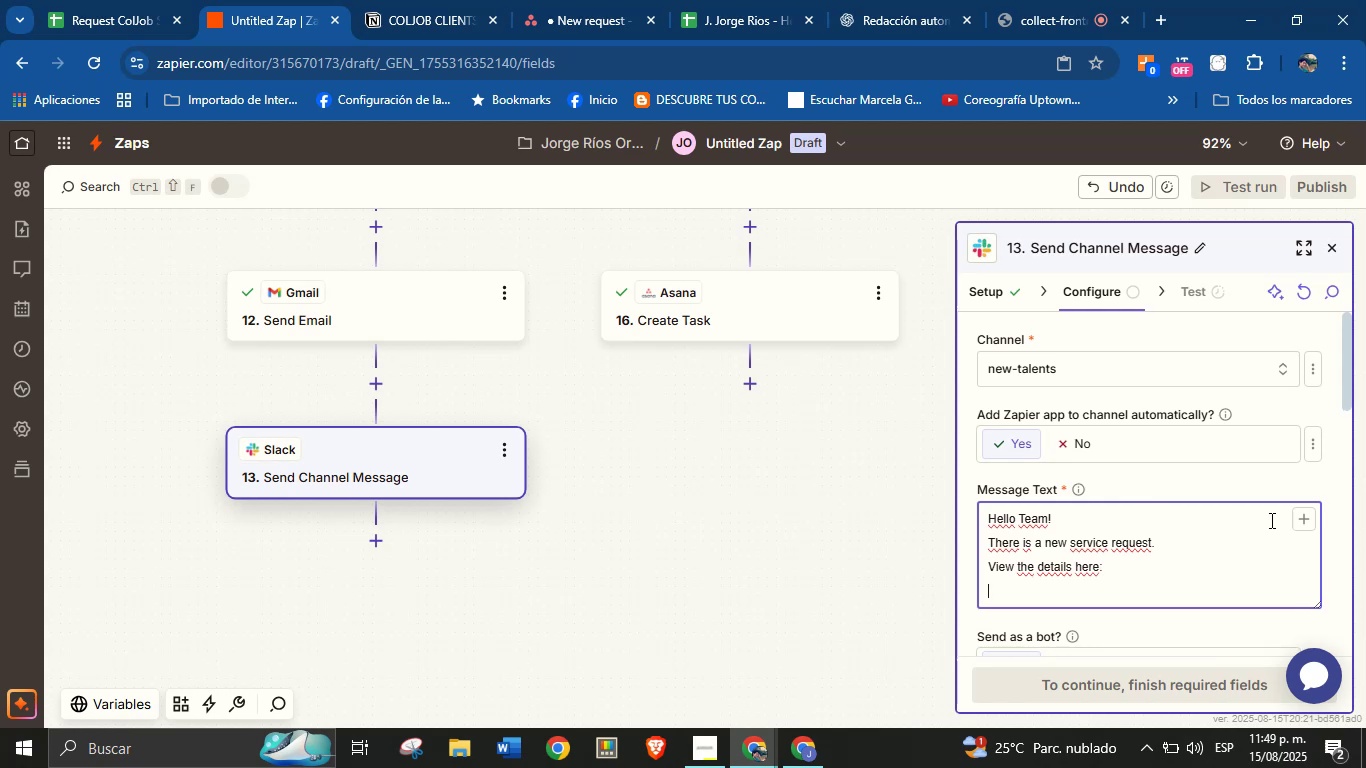 
left_click([1308, 523])
 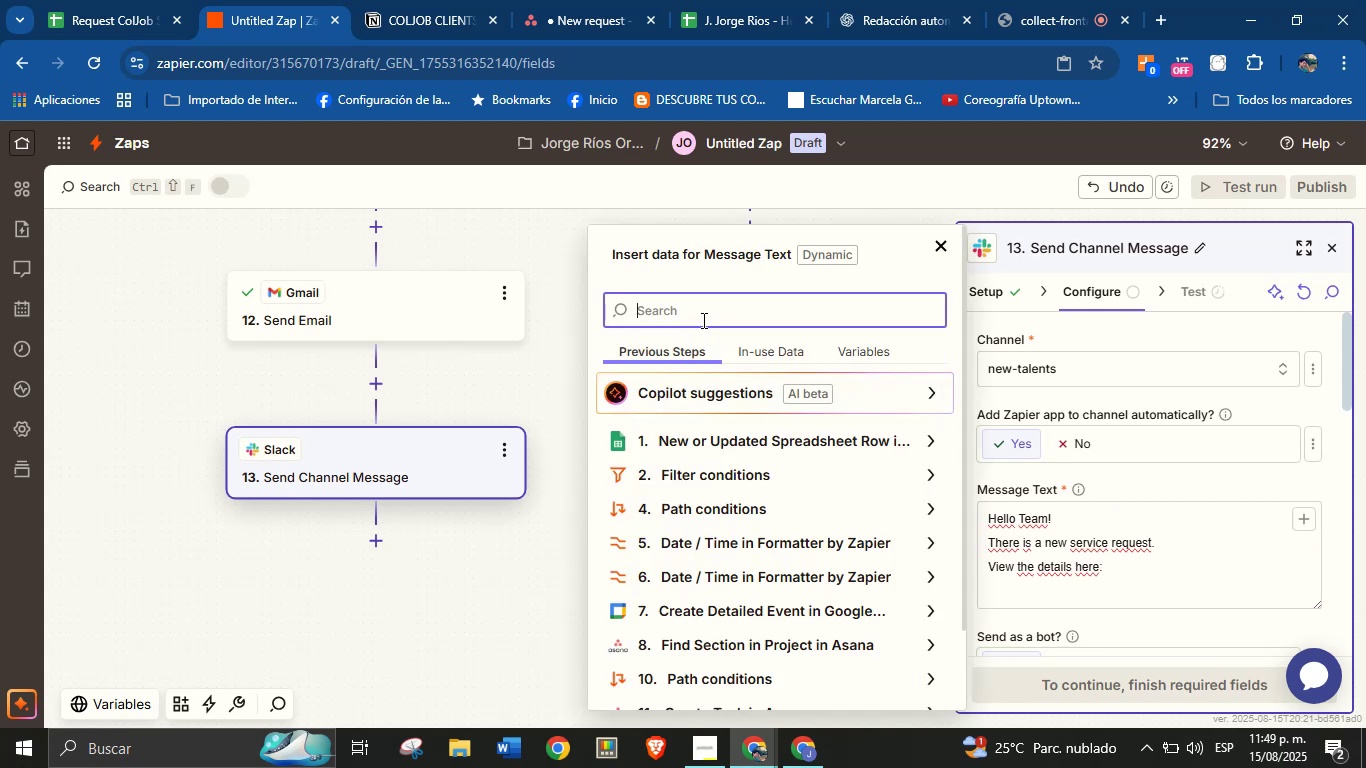 
wait(8.86)
 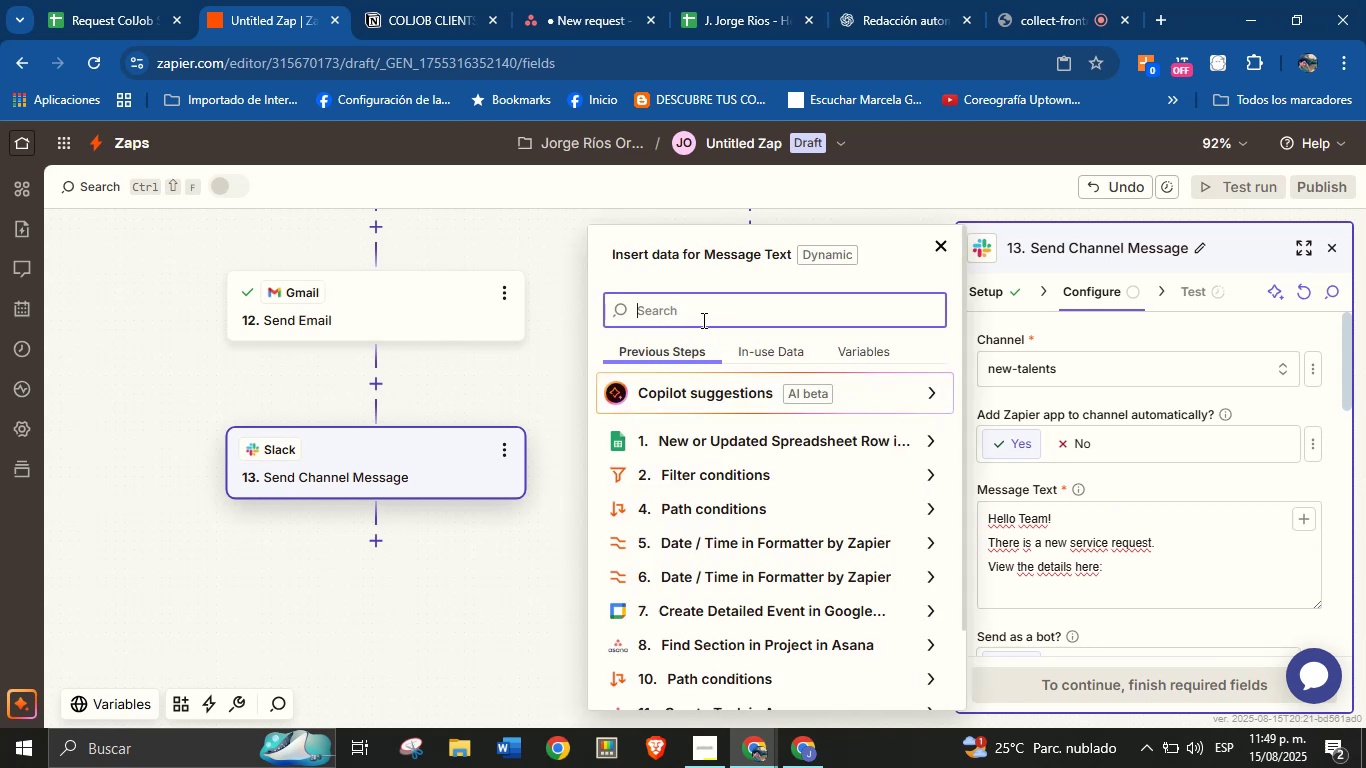 
scroll: coordinate [734, 525], scroll_direction: none, amount: 0.0
 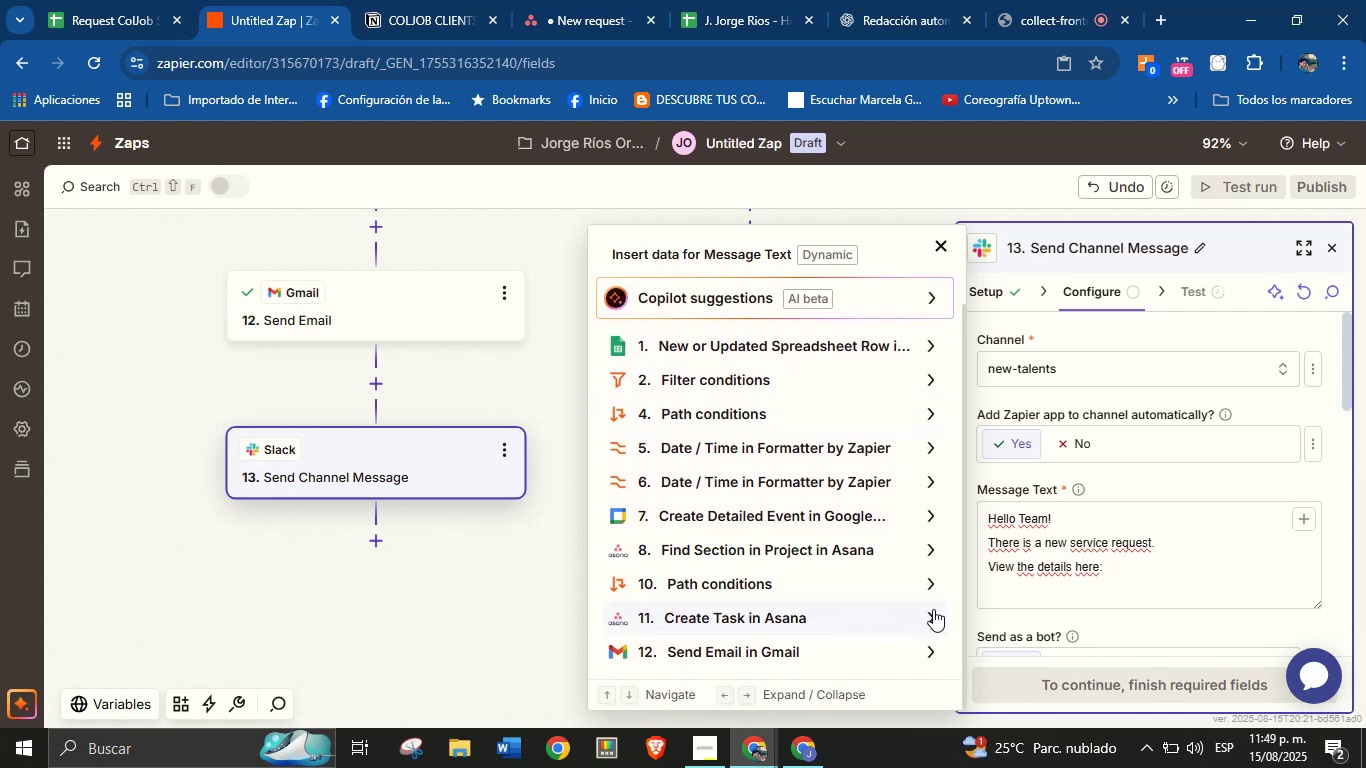 
scroll: coordinate [850, 553], scroll_direction: down, amount: 2.0
 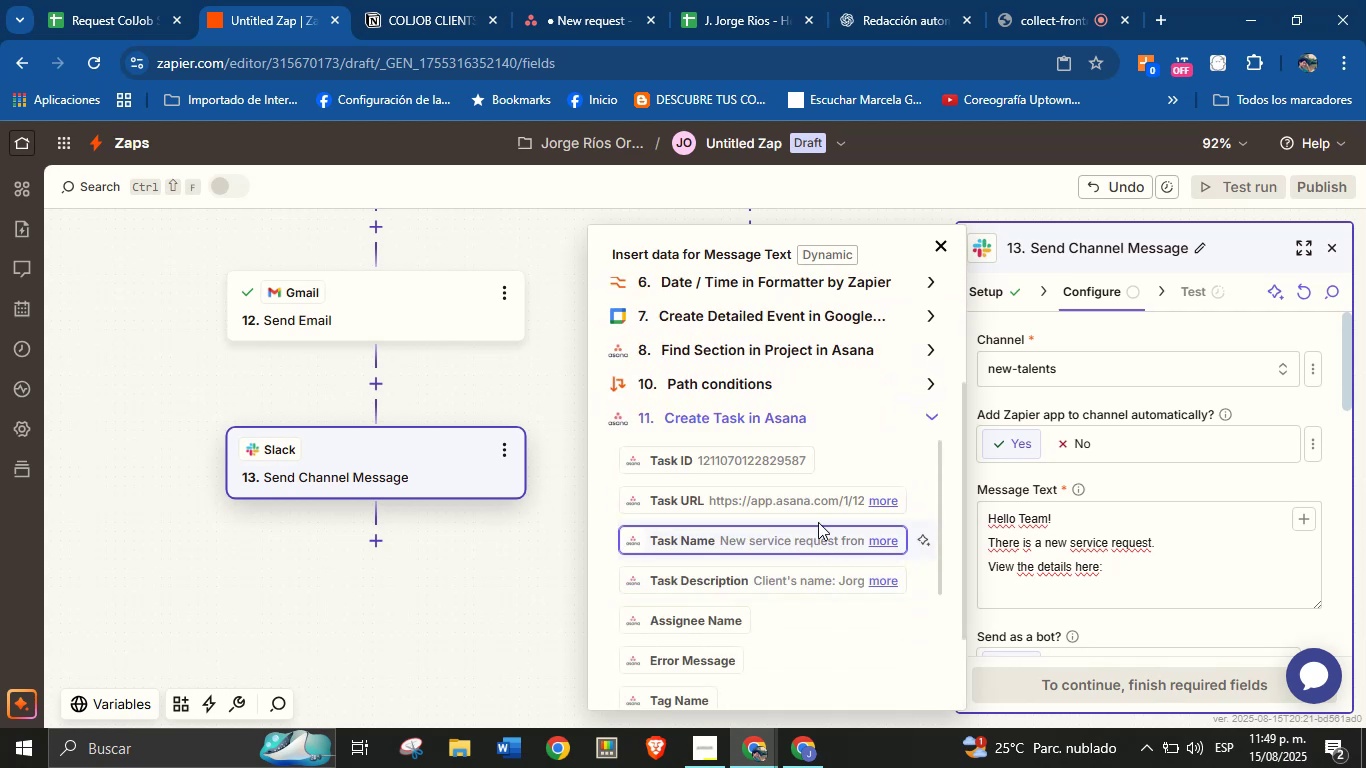 
left_click([818, 502])
 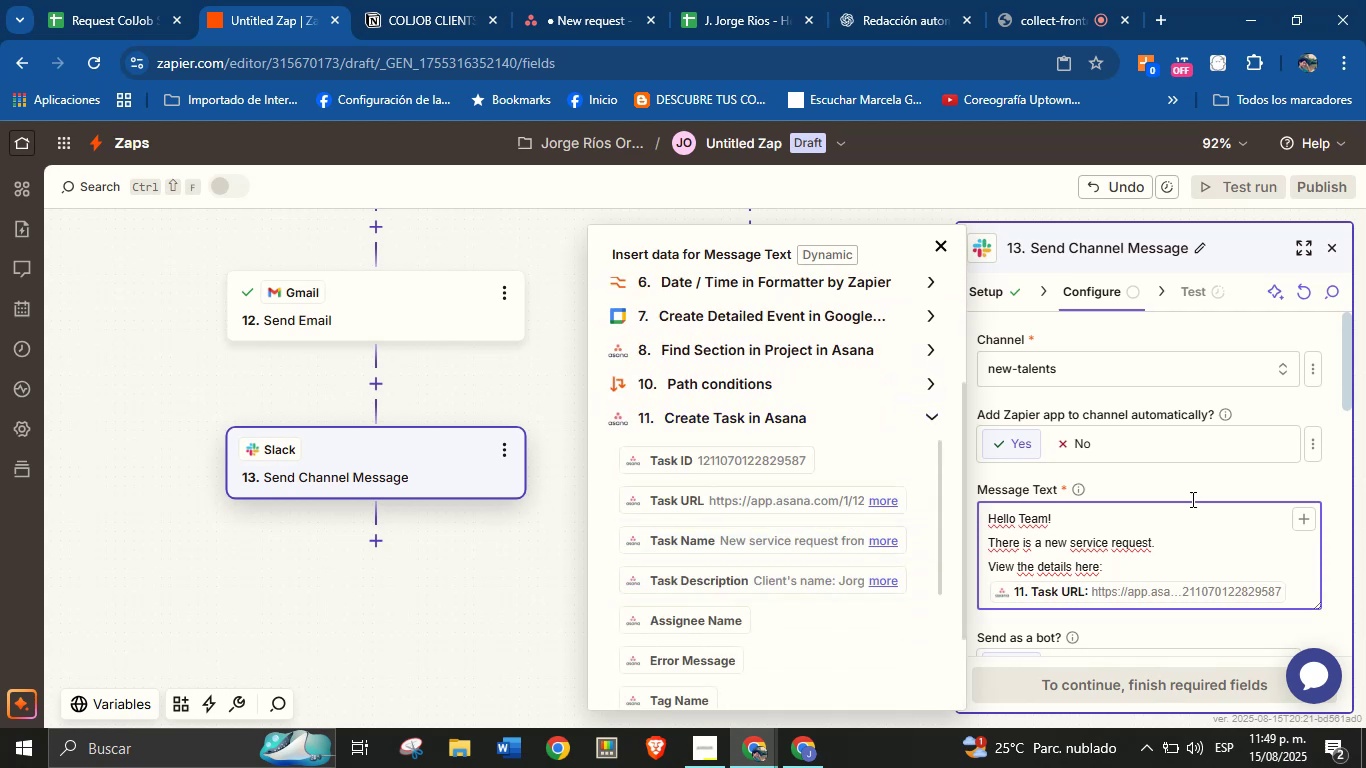 
left_click([1197, 479])
 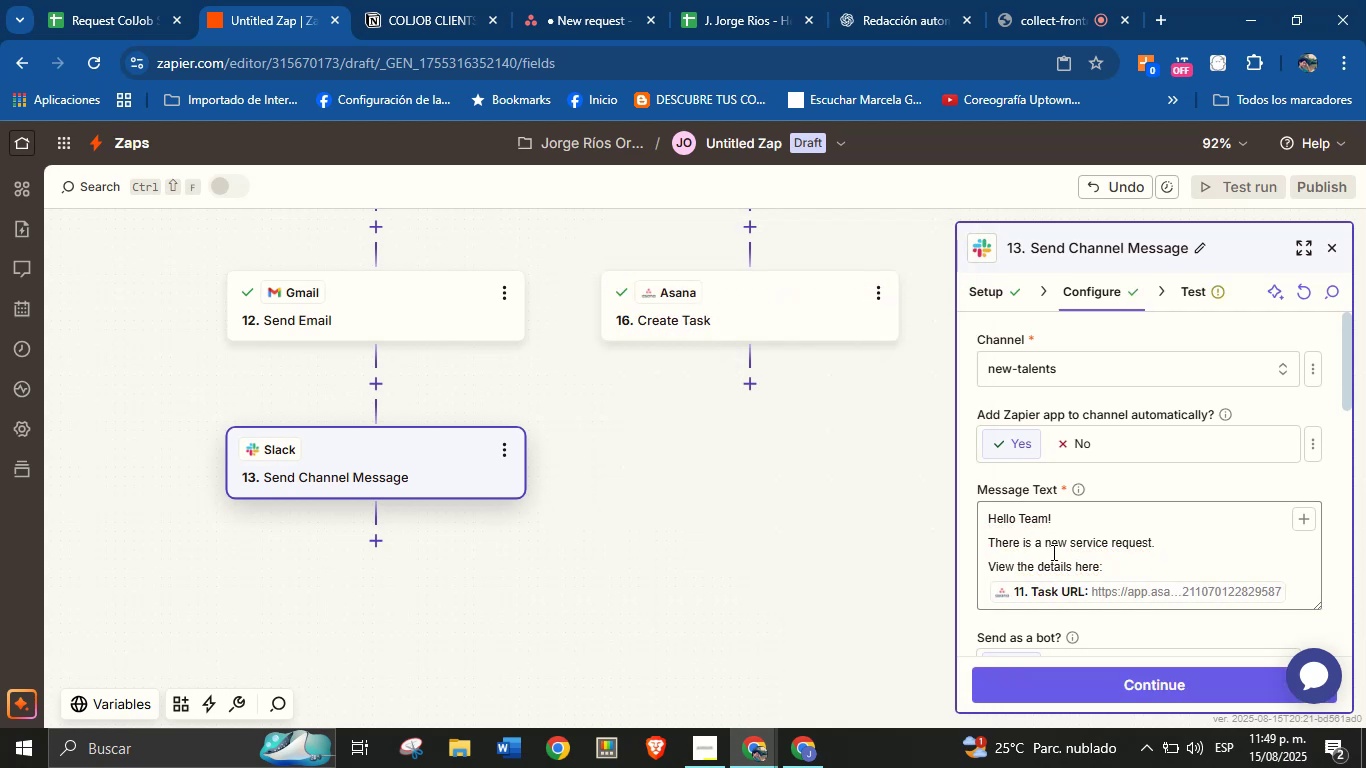 
scroll: coordinate [1107, 607], scroll_direction: down, amount: 2.0
 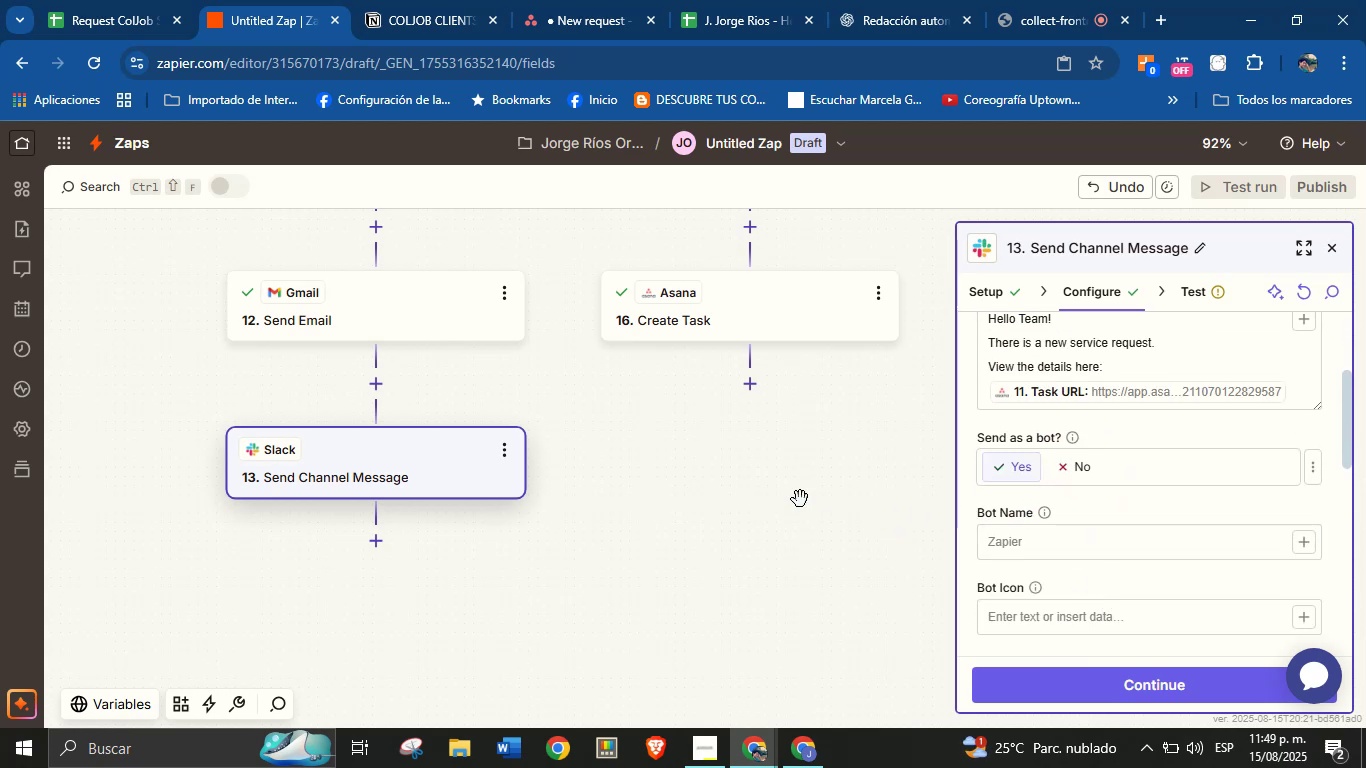 
left_click_drag(start_coordinate=[681, 468], to_coordinate=[664, 512])
 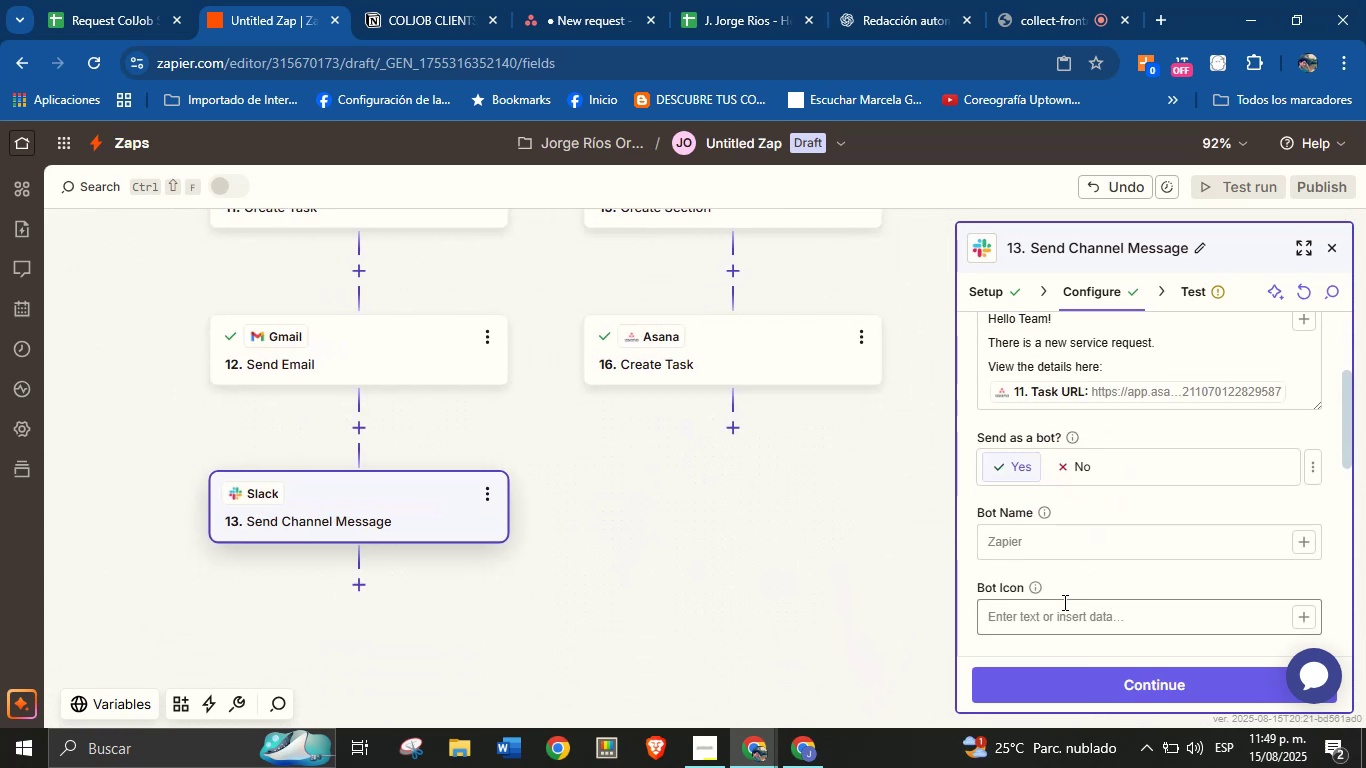 
left_click([1072, 552])
 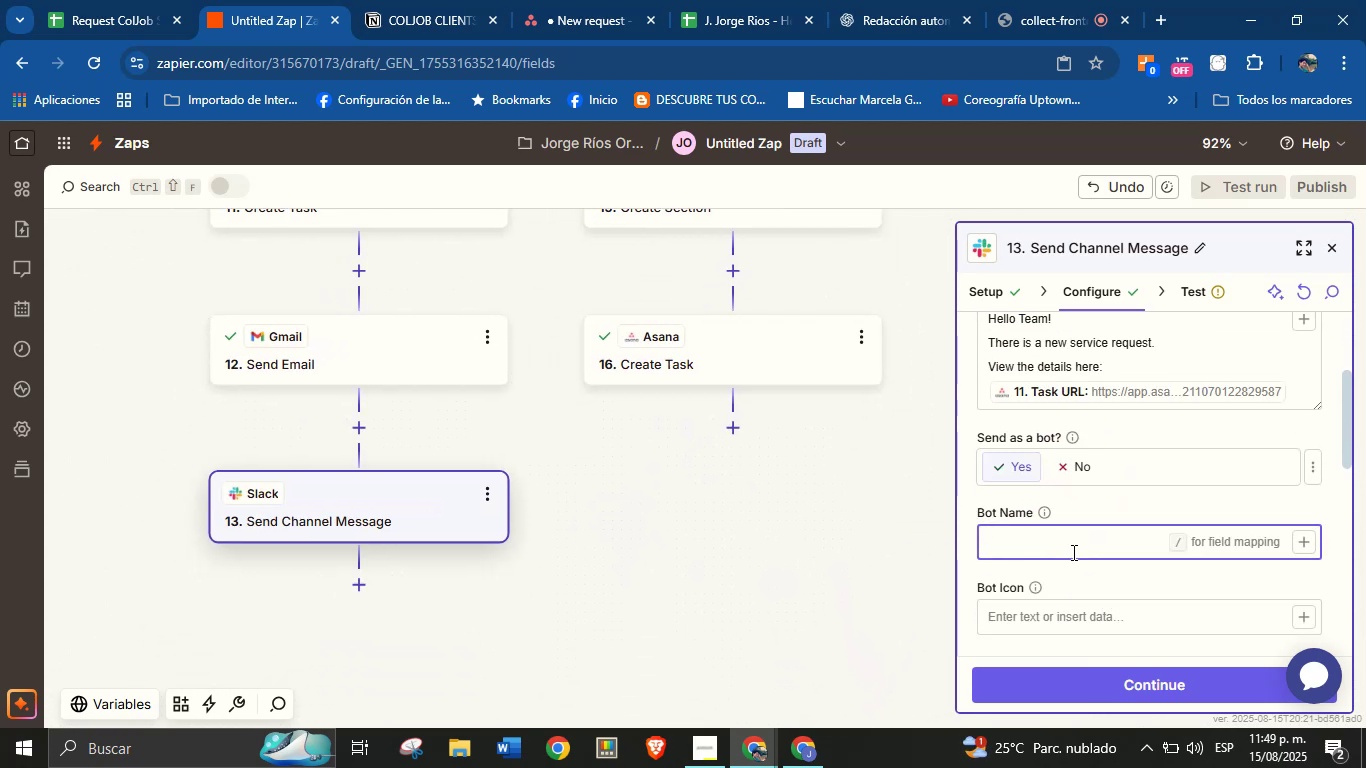 
type(Orenji from ColJob)
 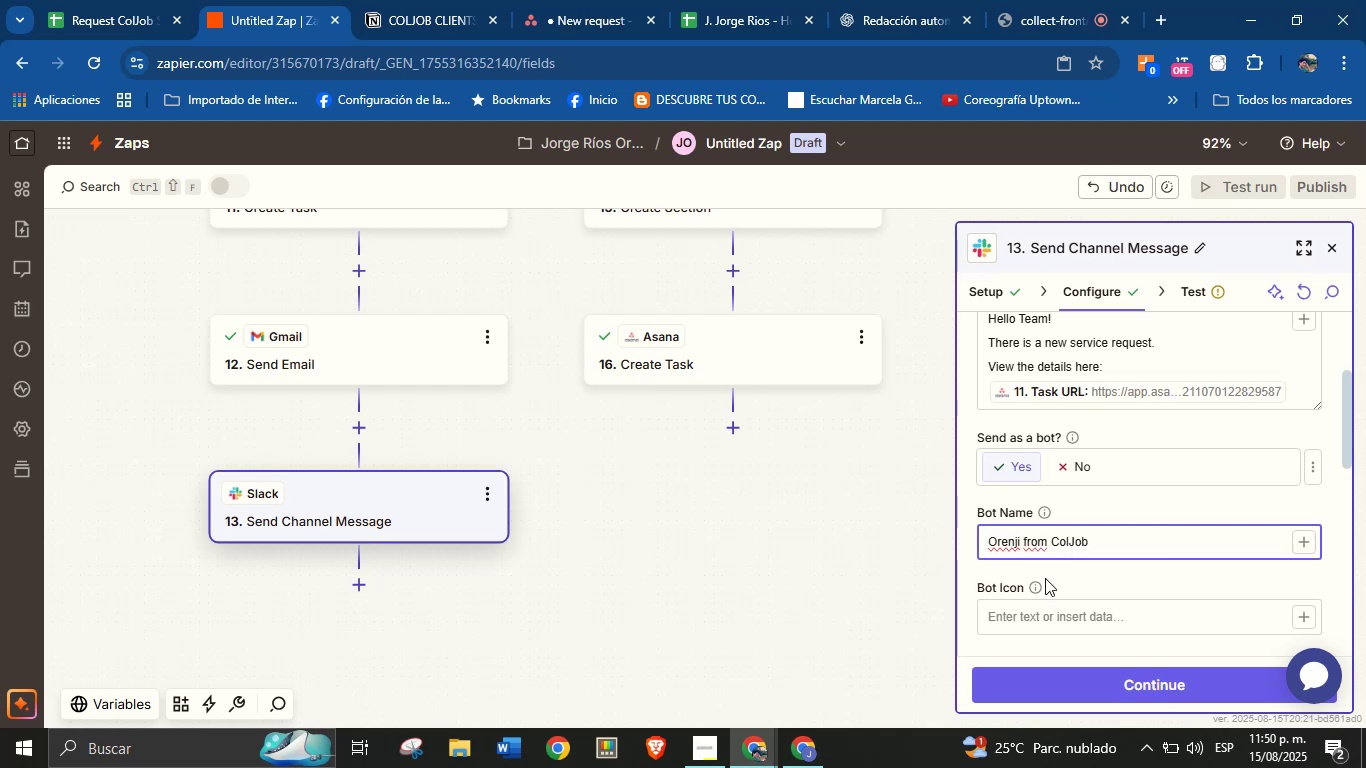 
left_click([1076, 574])
 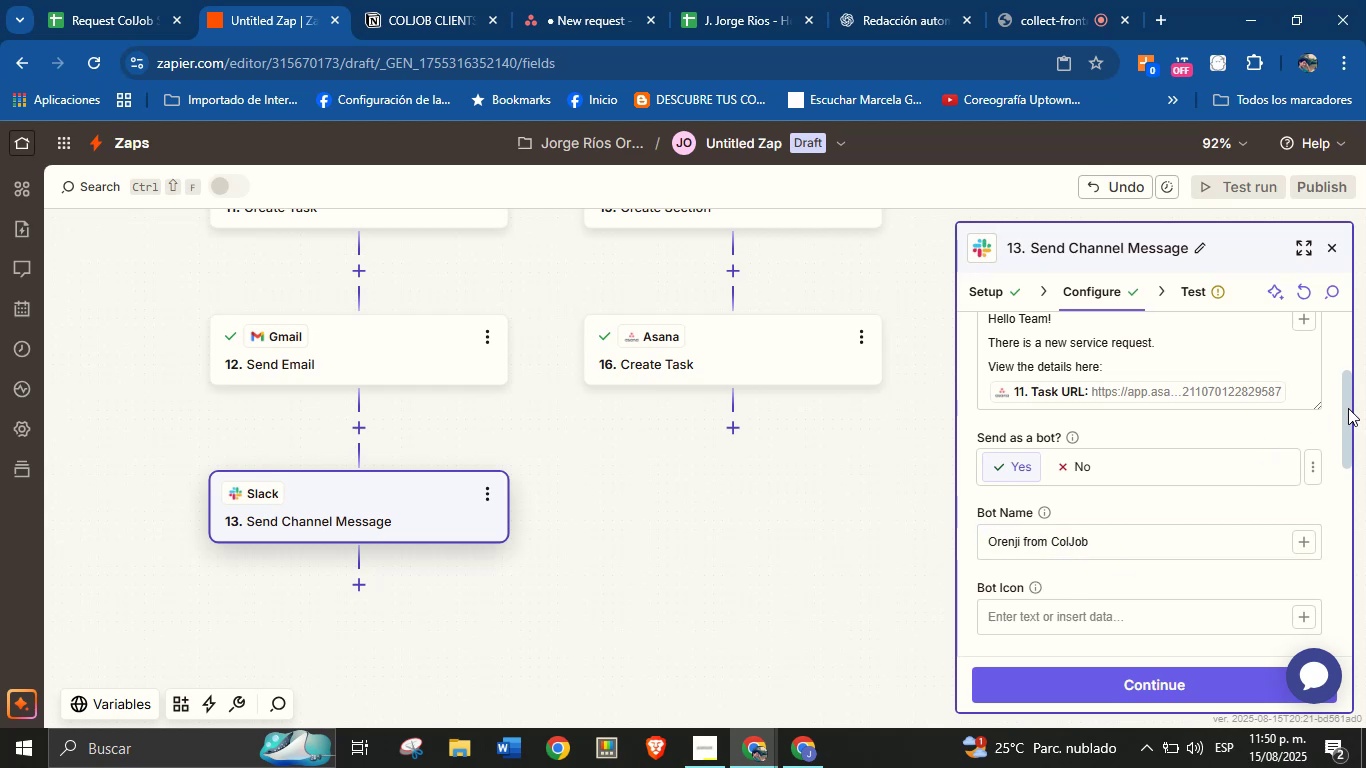 
left_click_drag(start_coordinate=[1349, 405], to_coordinate=[1341, 608])
 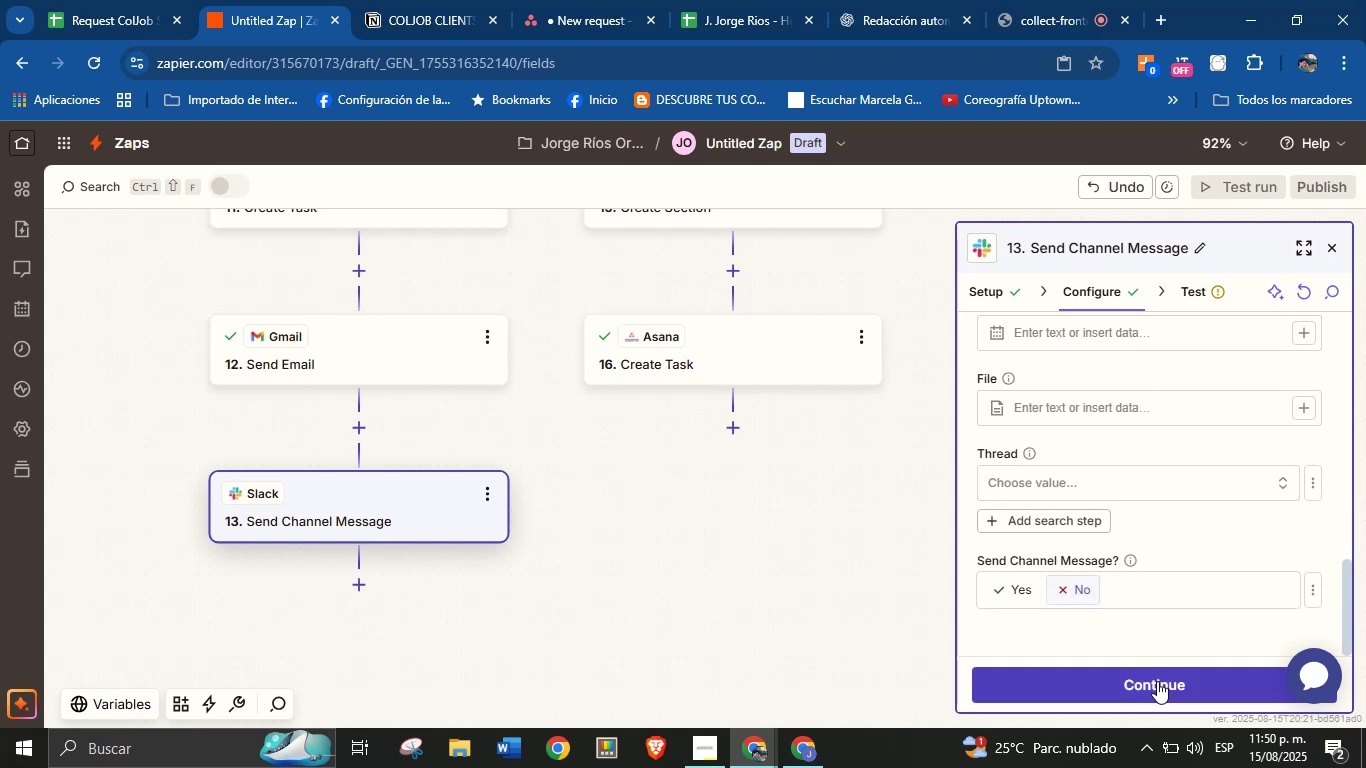 
left_click([1149, 686])
 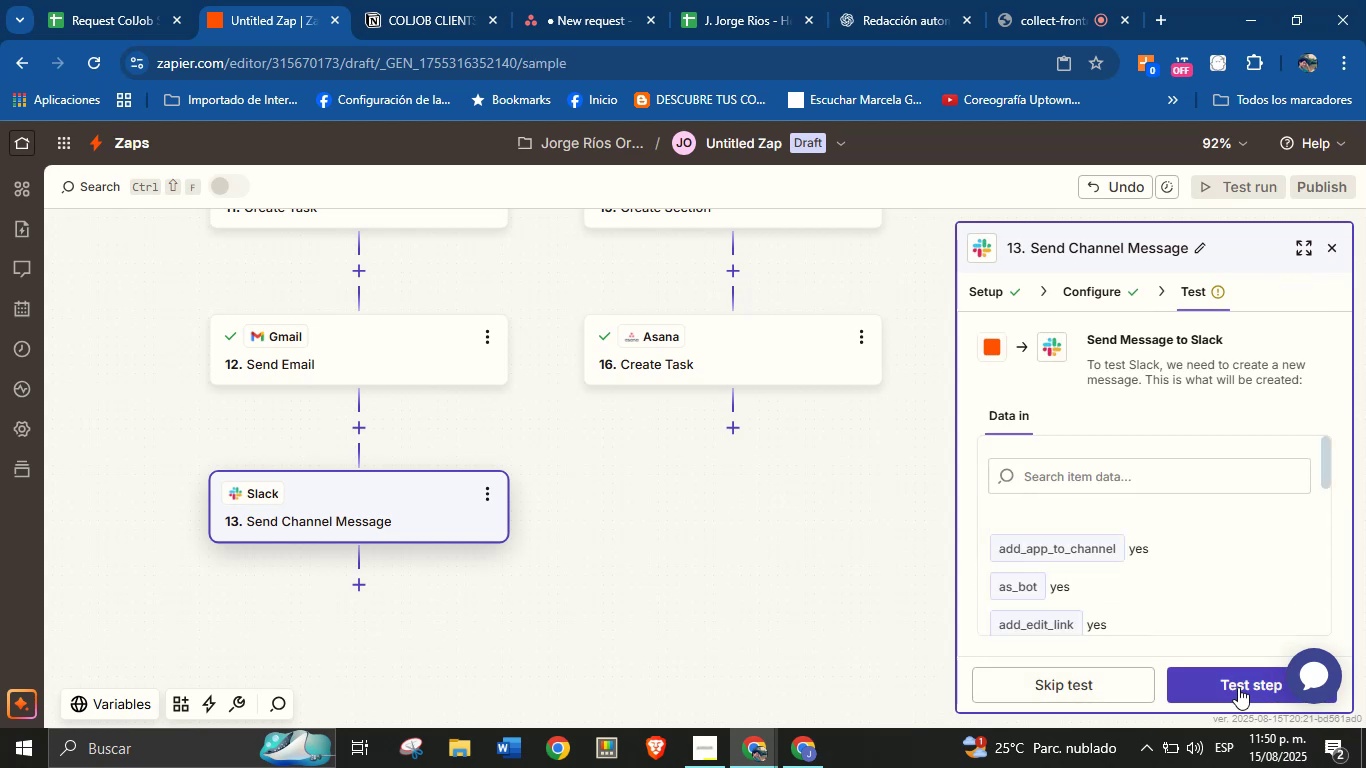 
left_click([1238, 687])
 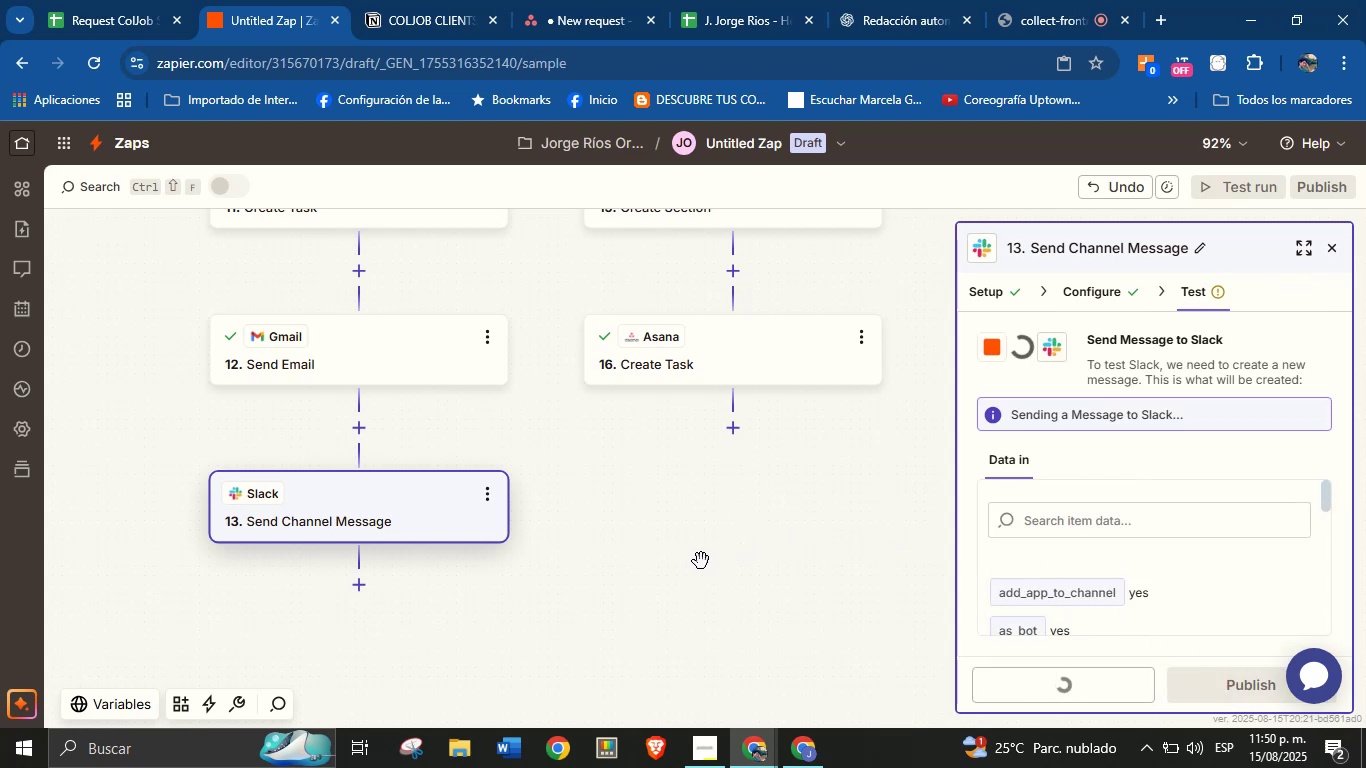 
left_click_drag(start_coordinate=[651, 581], to_coordinate=[688, 515])
 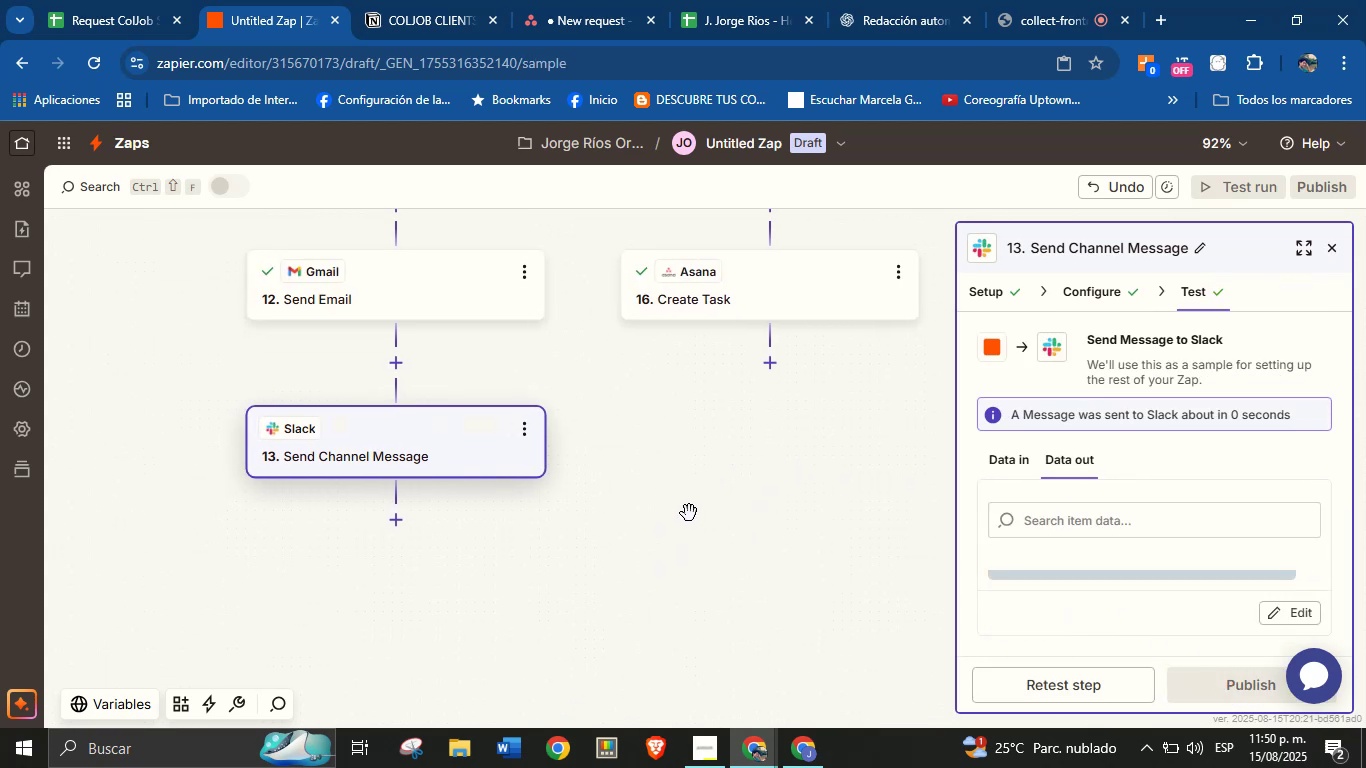 
left_click_drag(start_coordinate=[726, 474], to_coordinate=[672, 528])
 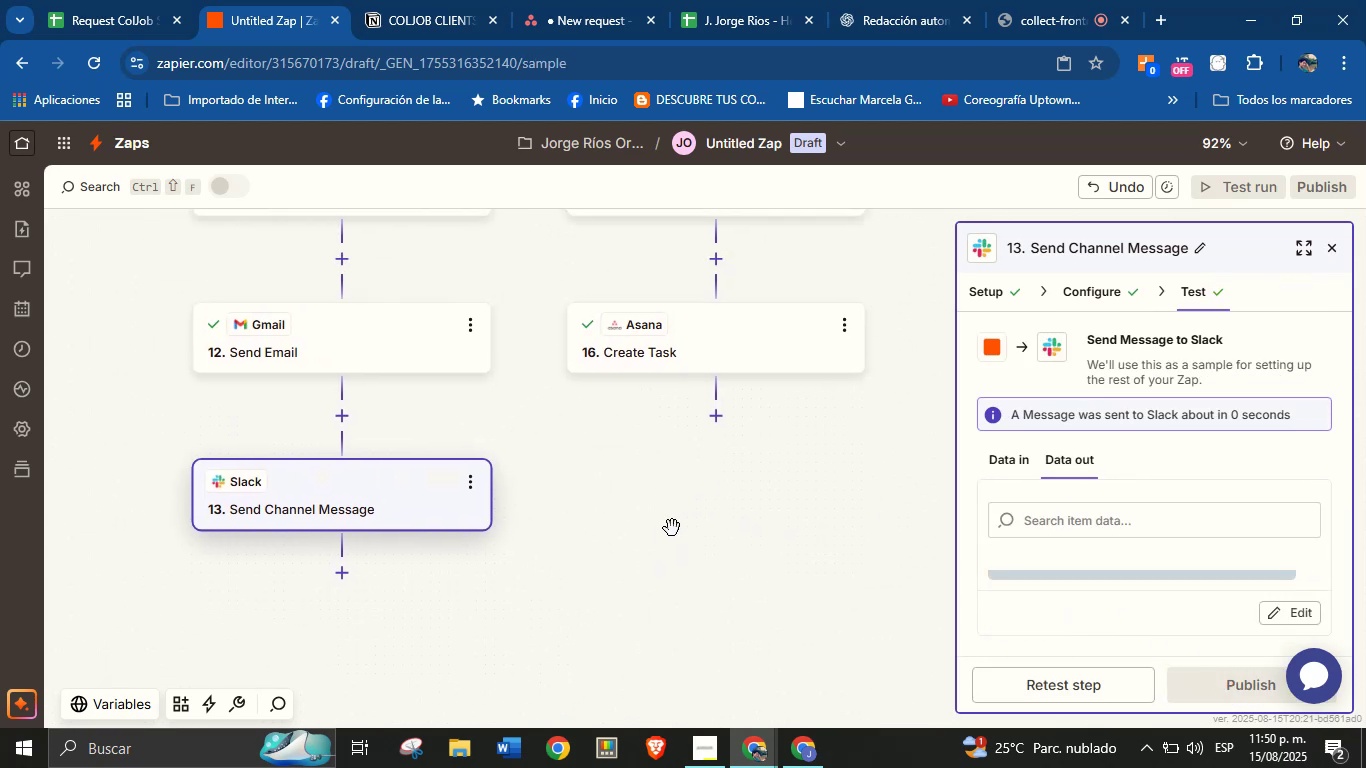 
left_click_drag(start_coordinate=[742, 473], to_coordinate=[569, 623])
 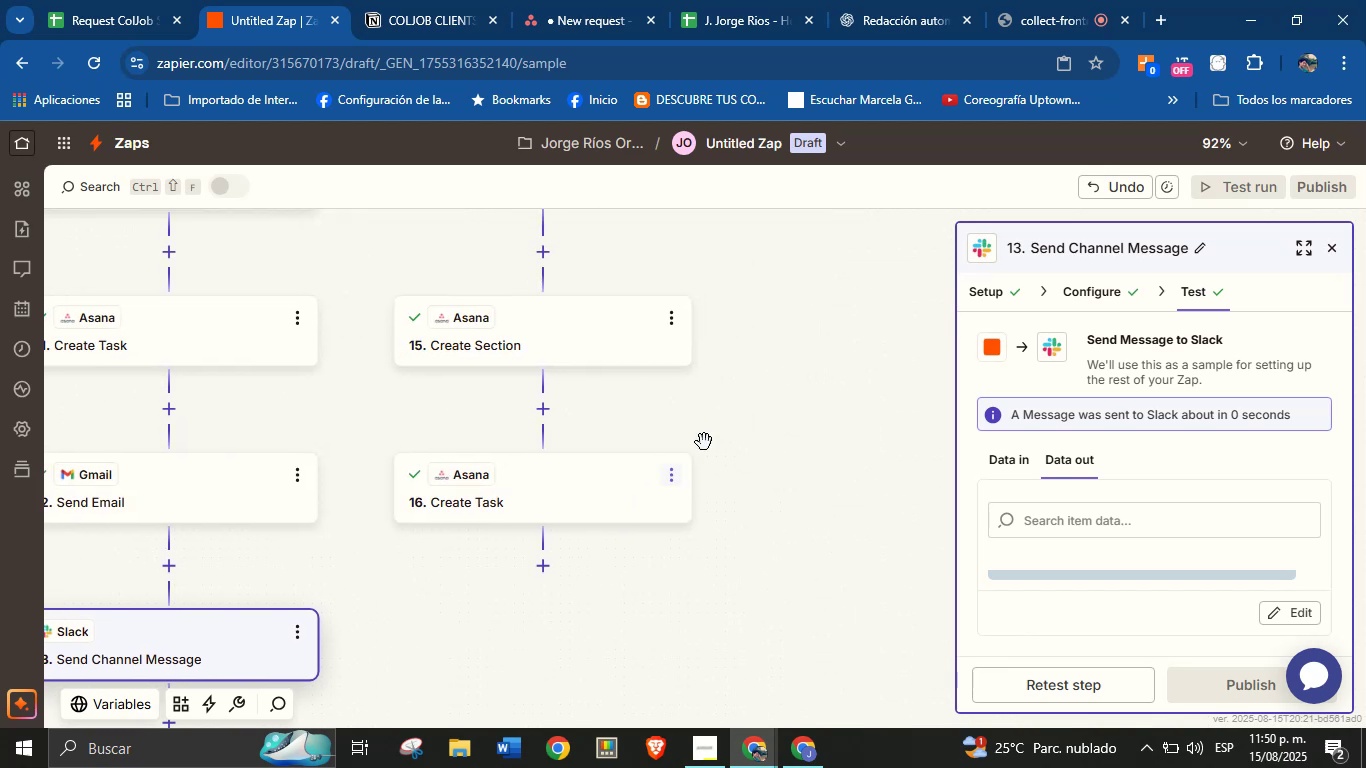 
left_click_drag(start_coordinate=[758, 414], to_coordinate=[830, 403])
 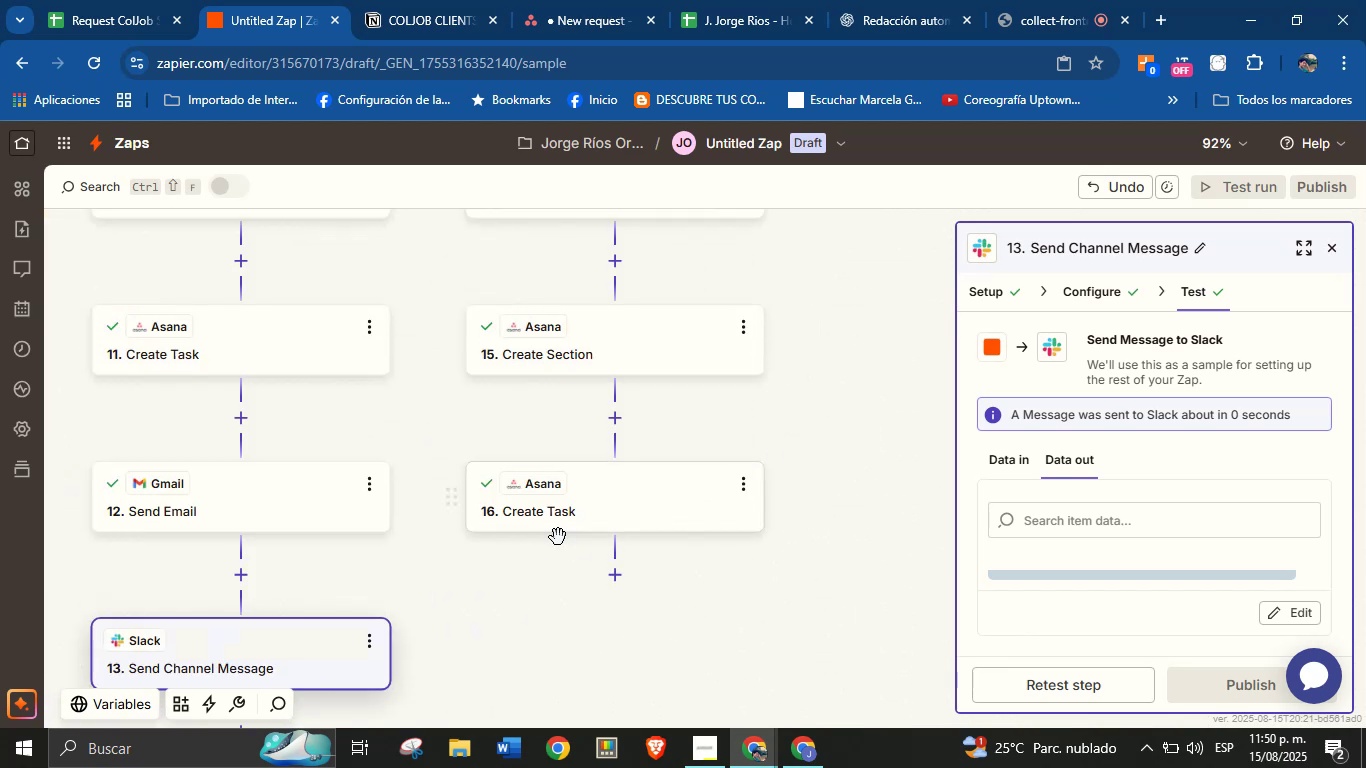 
left_click_drag(start_coordinate=[467, 588], to_coordinate=[693, 494])
 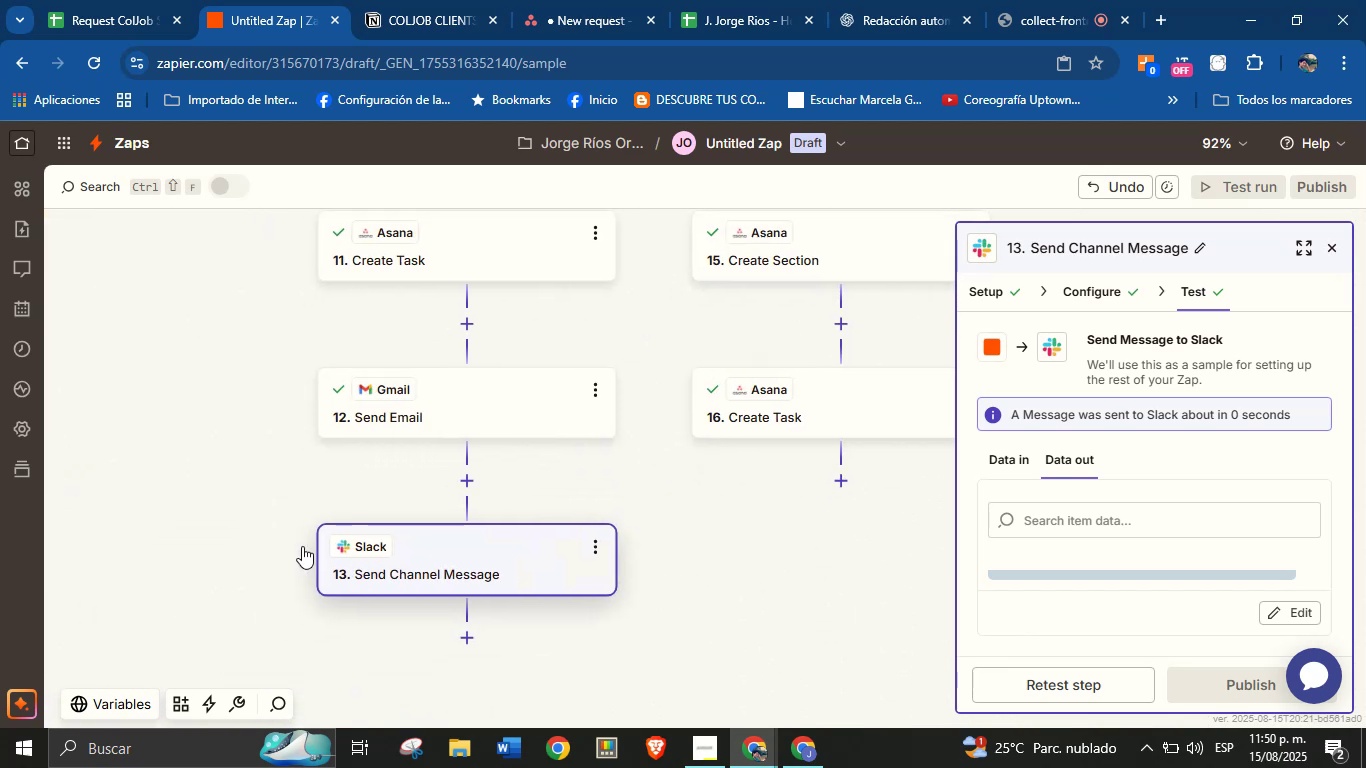 
left_click_drag(start_coordinate=[275, 527], to_coordinate=[620, 614])
 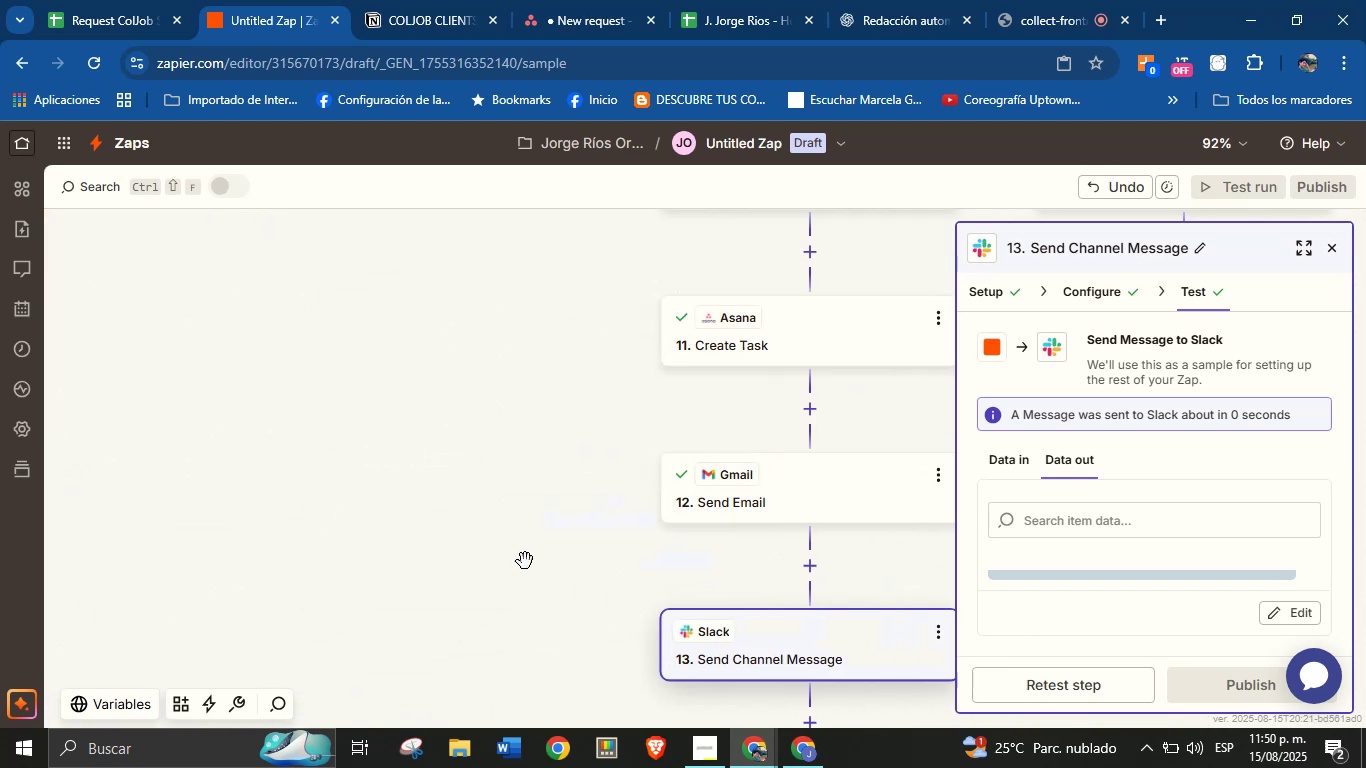 
left_click_drag(start_coordinate=[505, 486], to_coordinate=[410, 588])
 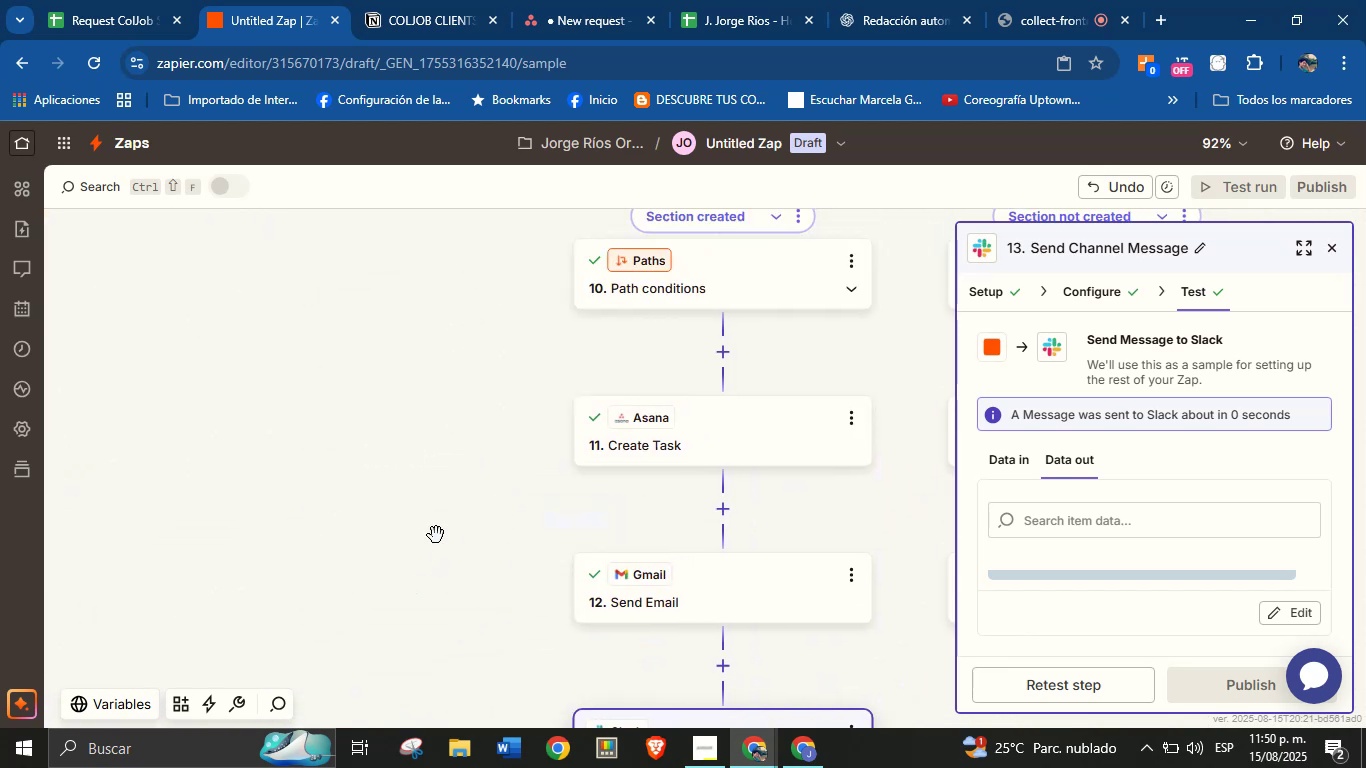 
left_click_drag(start_coordinate=[452, 496], to_coordinate=[201, 474])
 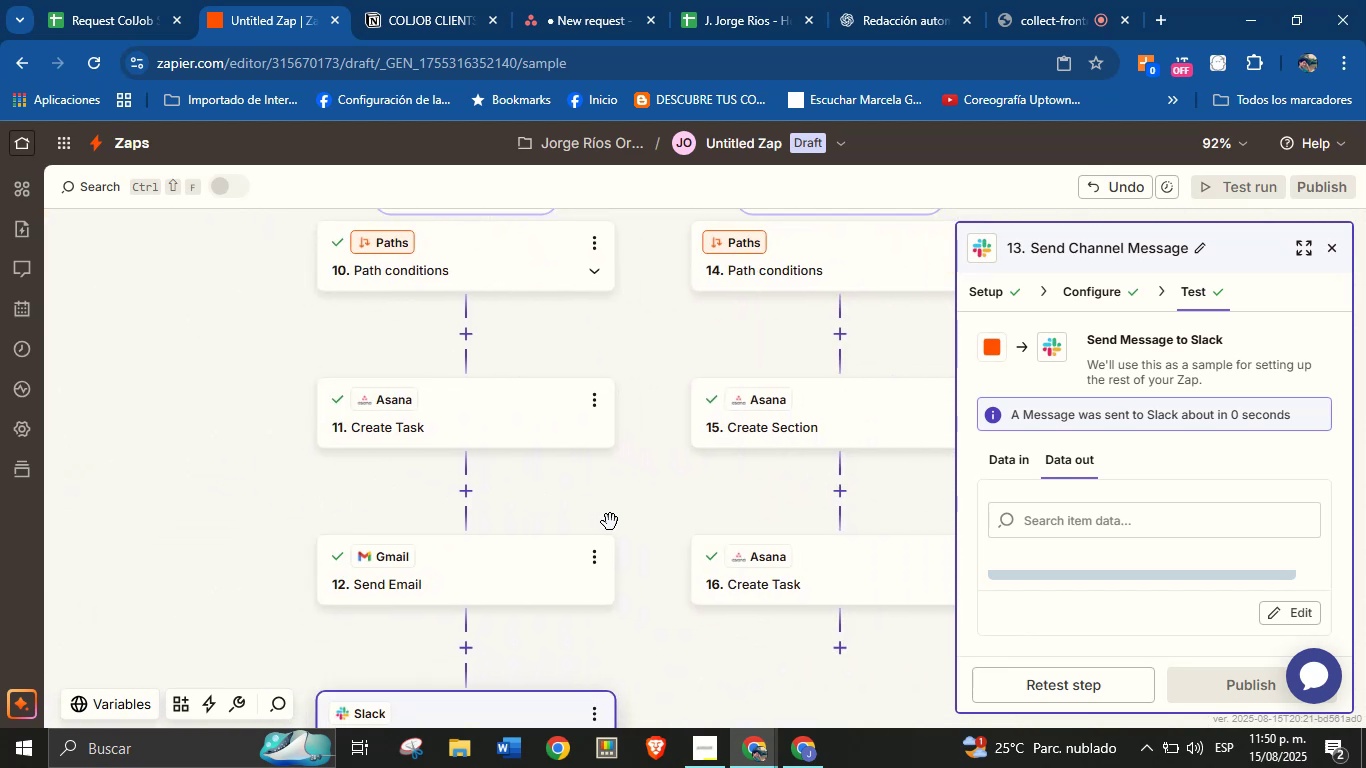 
left_click_drag(start_coordinate=[655, 500], to_coordinate=[534, 440])
 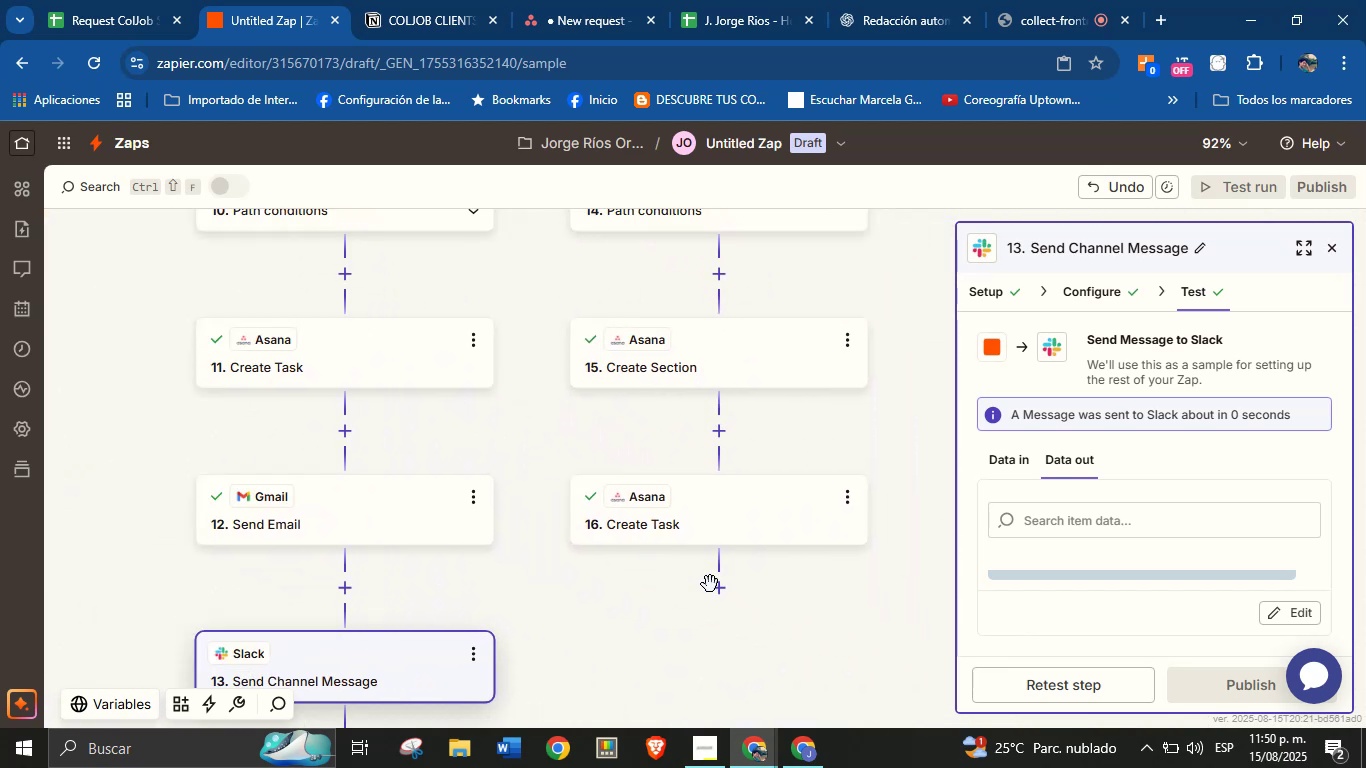 
left_click_drag(start_coordinate=[788, 606], to_coordinate=[627, 537])
 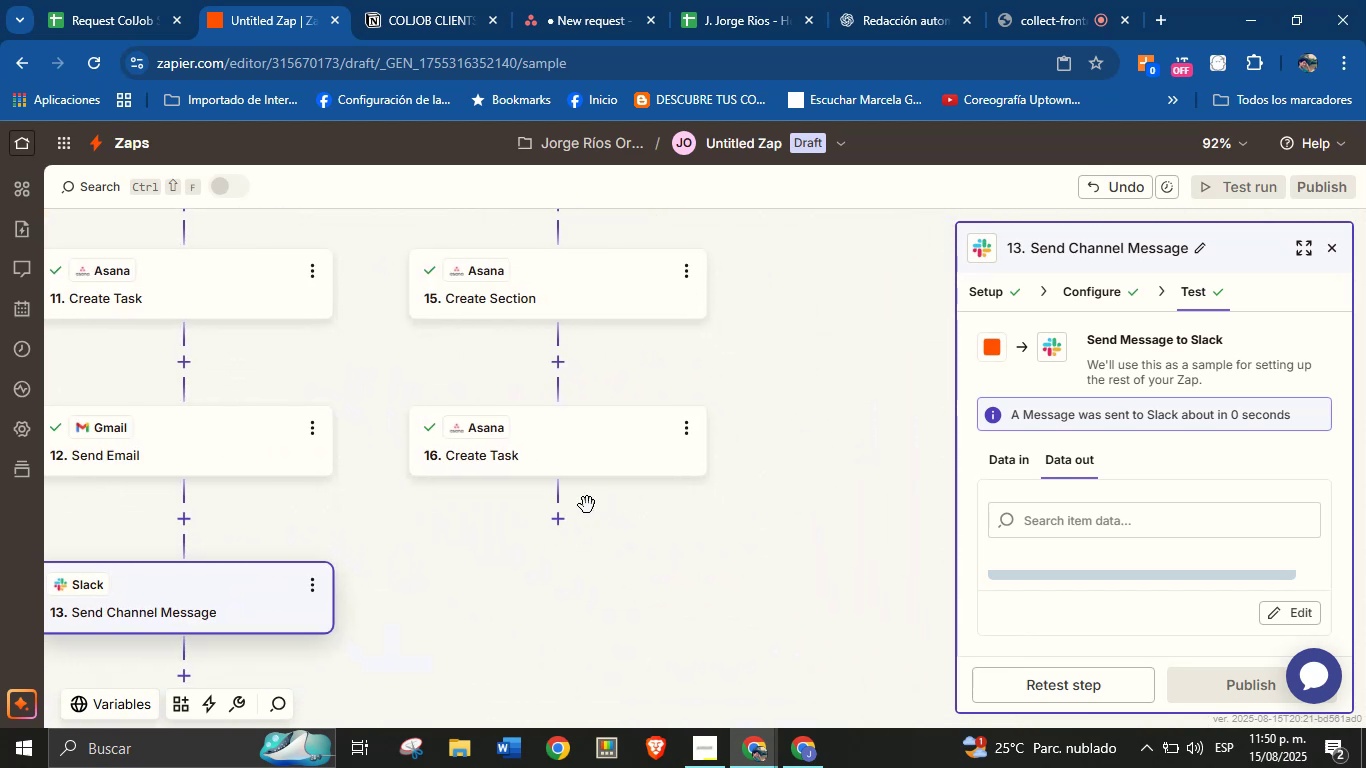 
left_click_drag(start_coordinate=[597, 587], to_coordinate=[605, 521])
 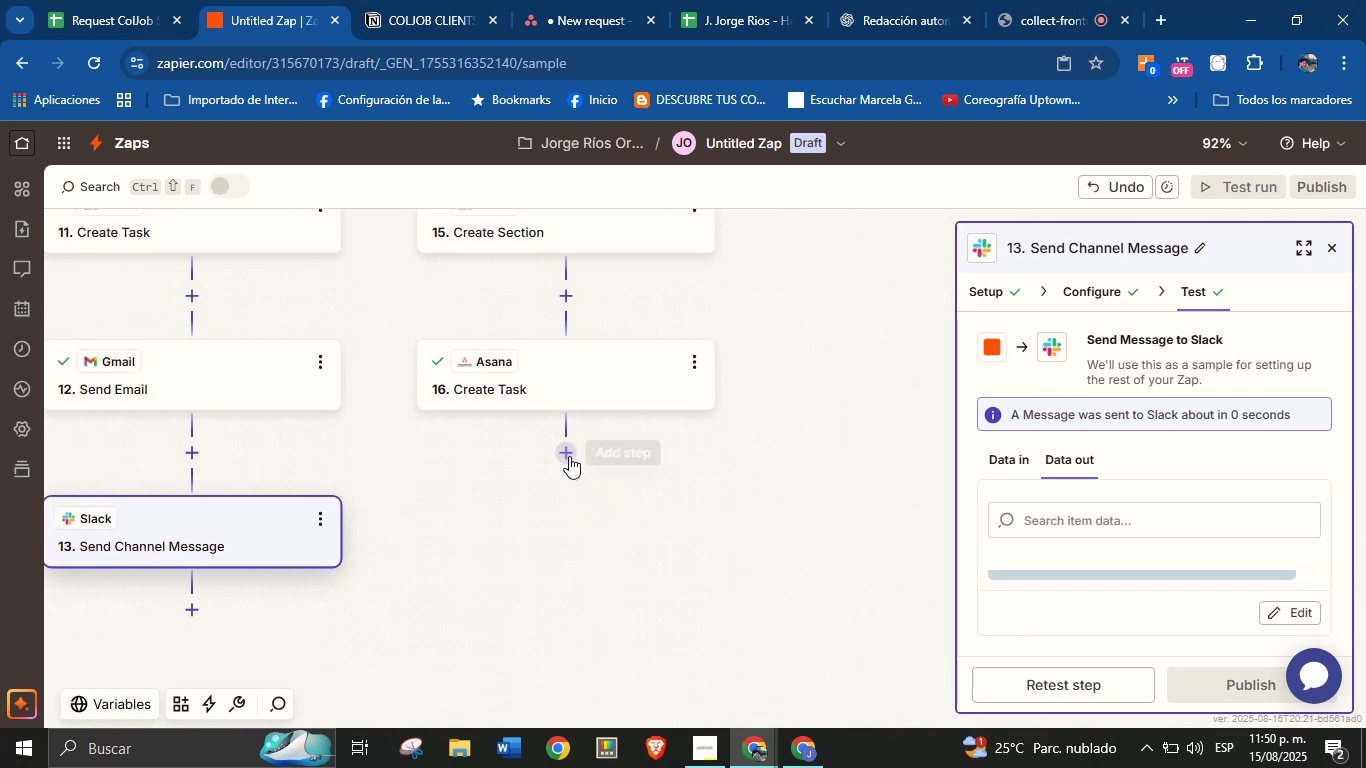 
left_click([569, 456])
 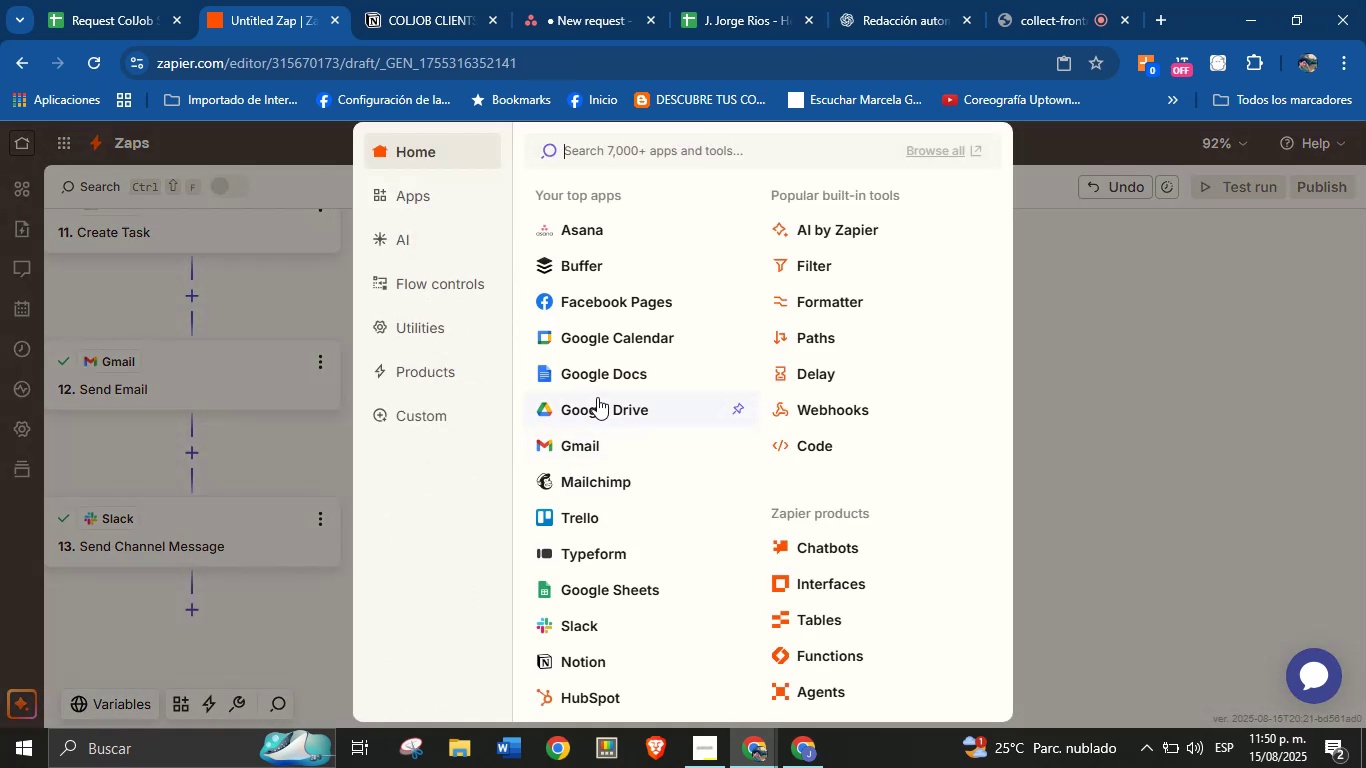 
left_click([595, 436])
 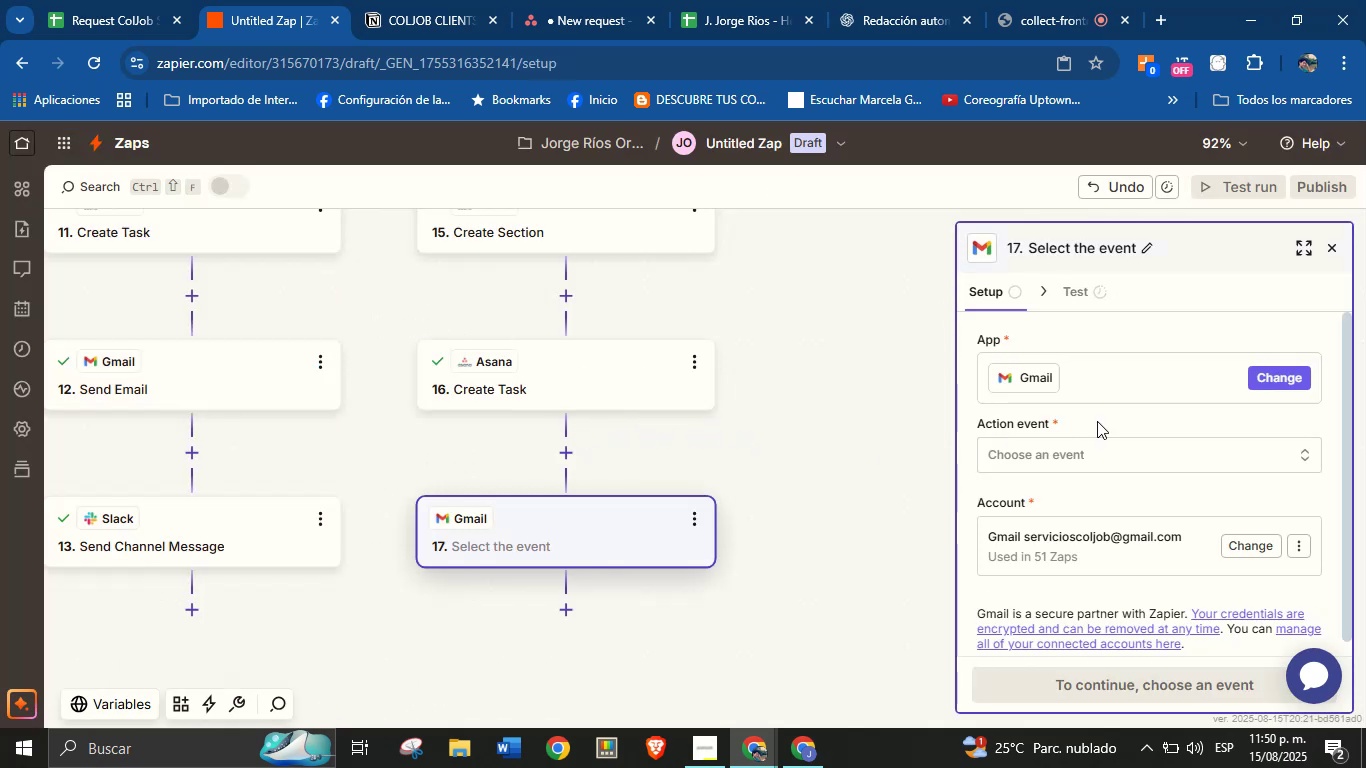 
left_click([1120, 449])
 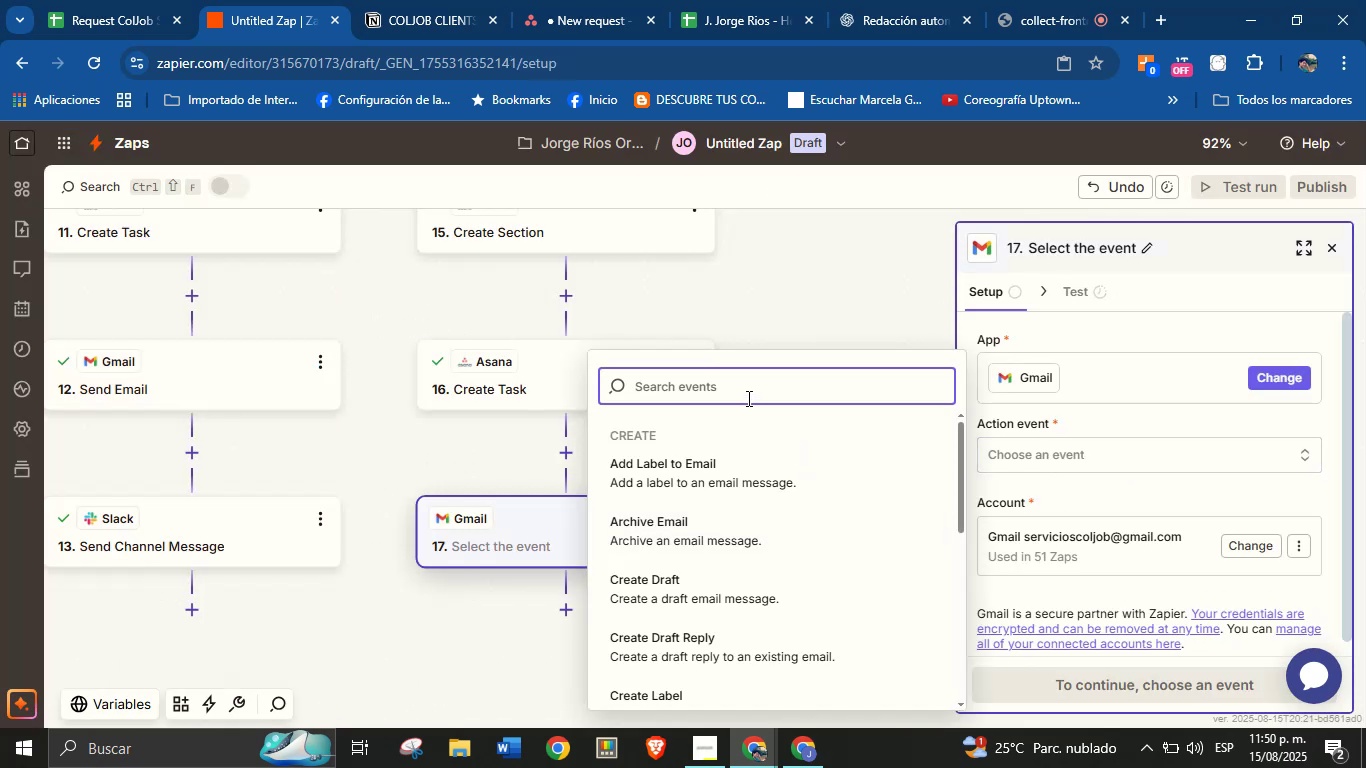 
type(send)
 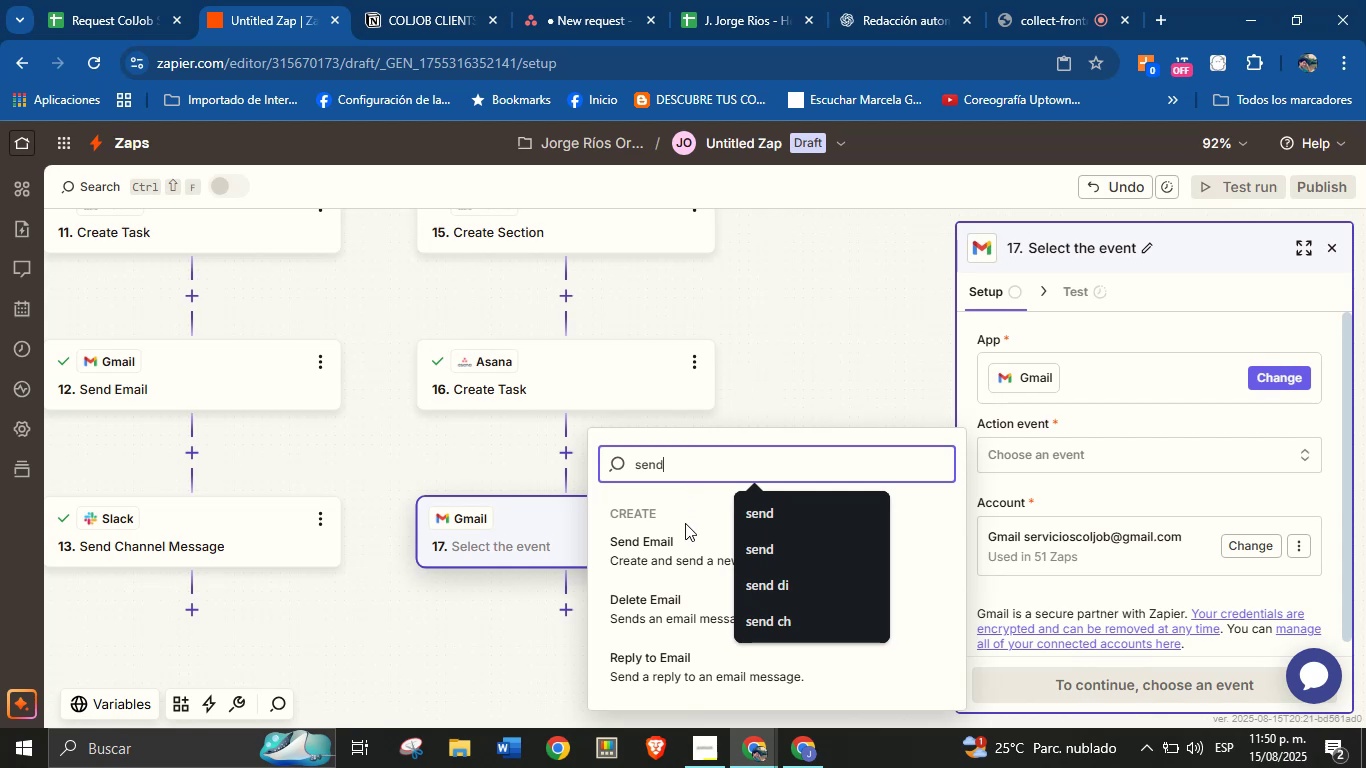 
left_click([676, 548])
 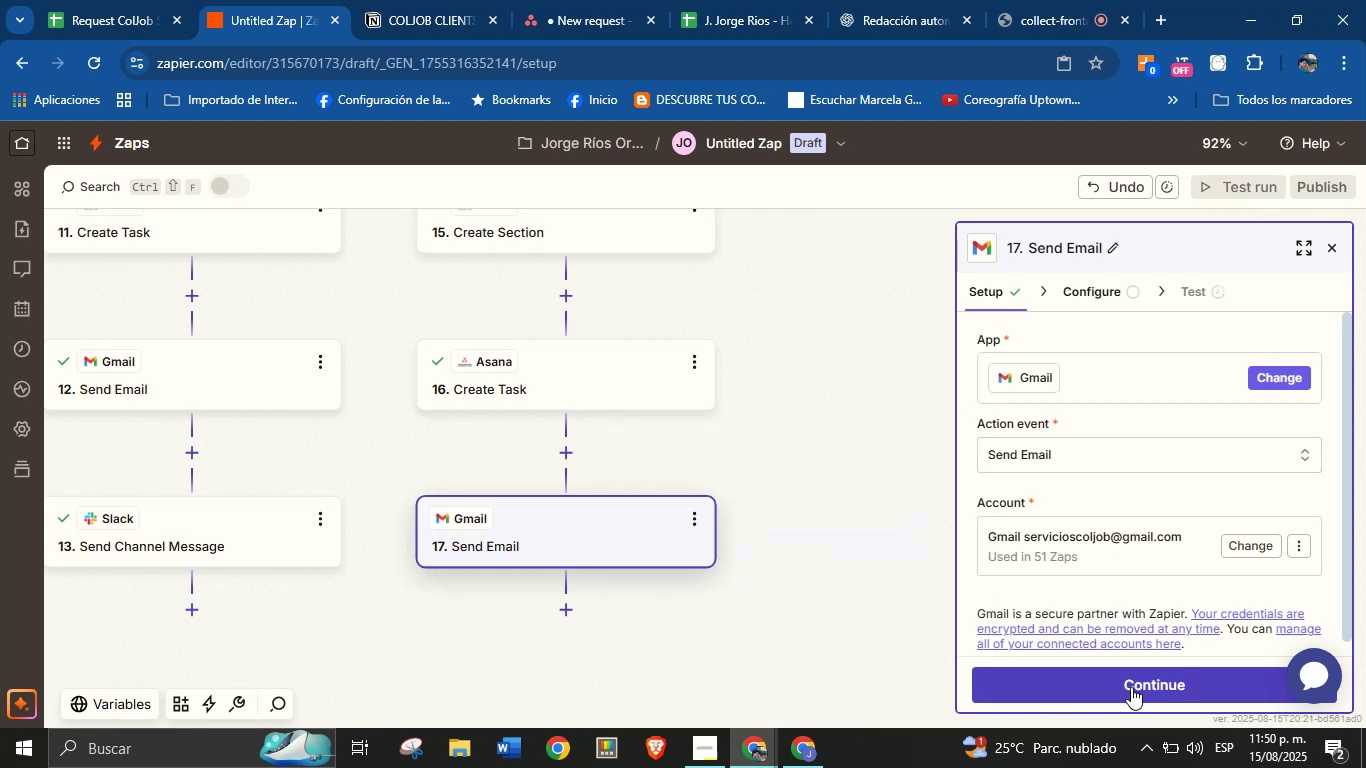 
left_click([1131, 687])
 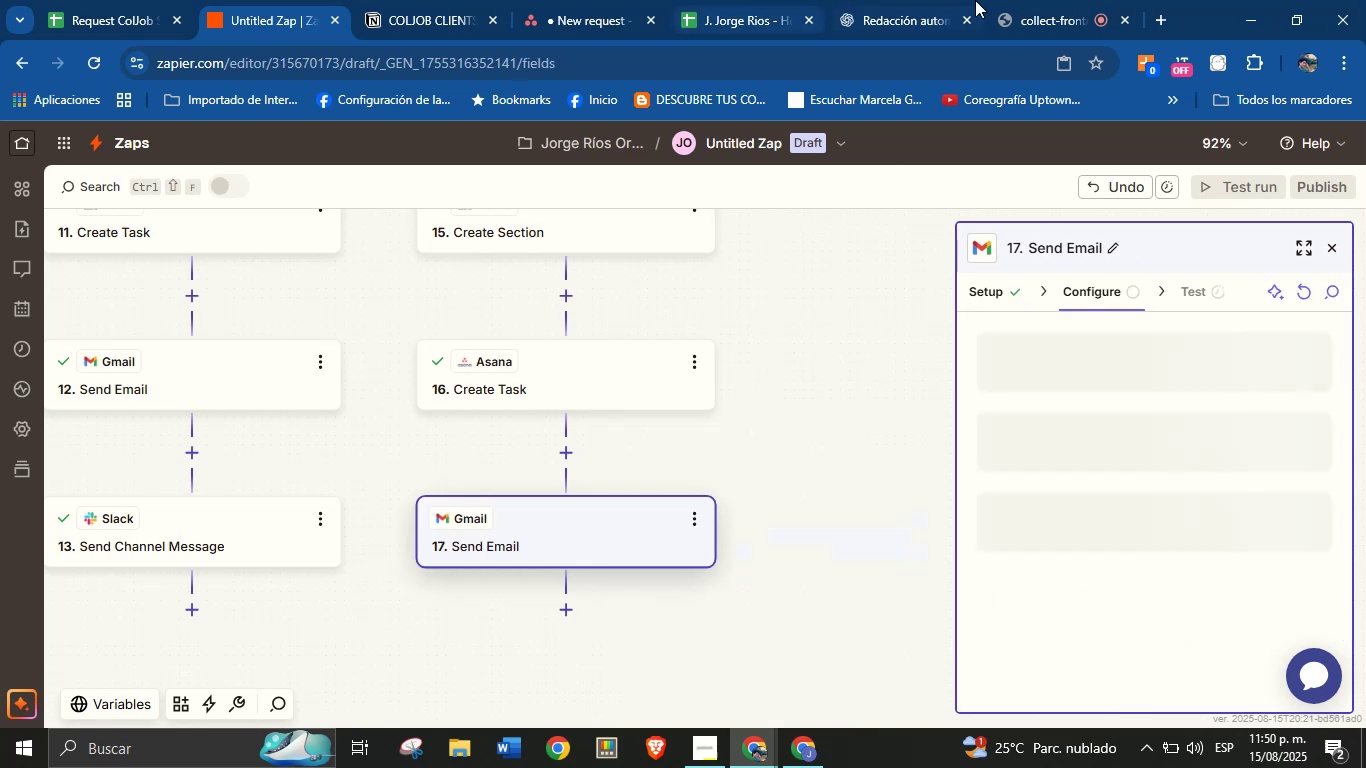 
left_click([1006, 0])
 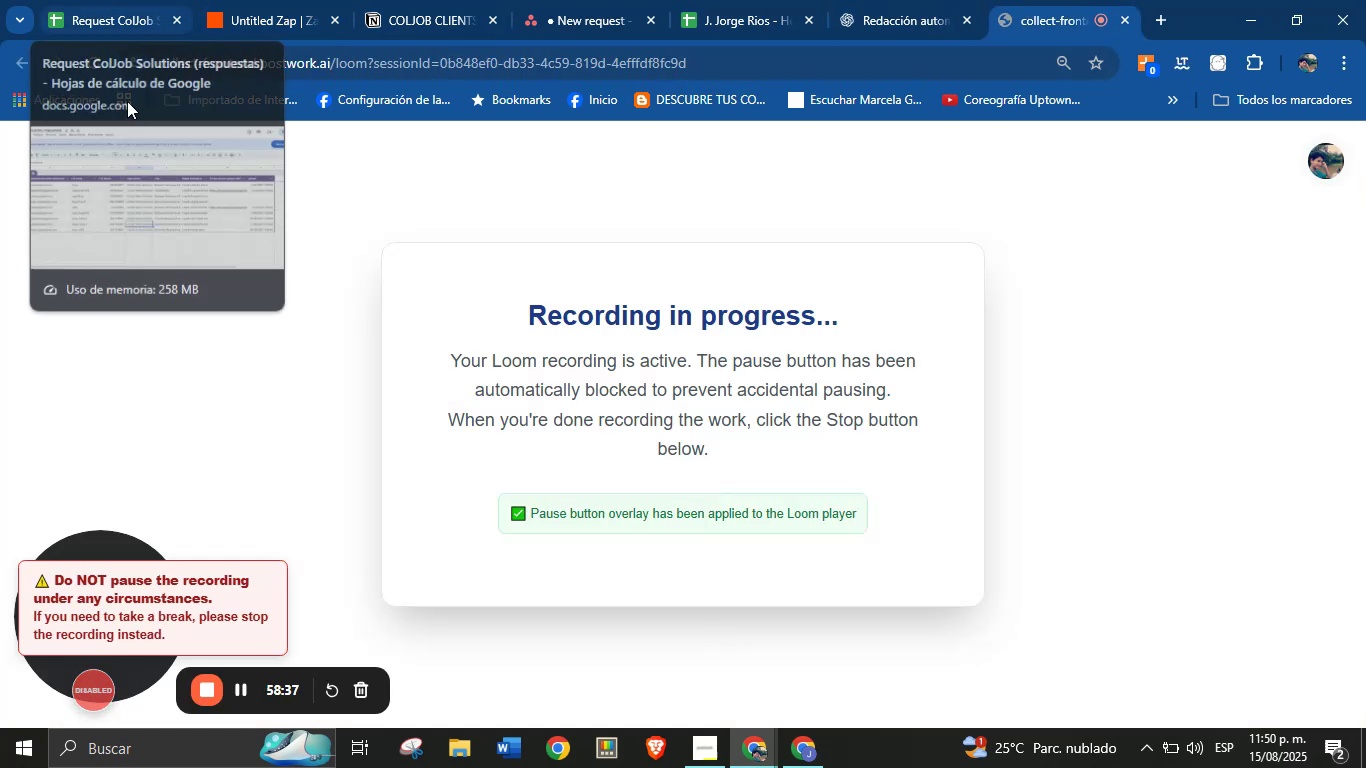 
wait(8.36)
 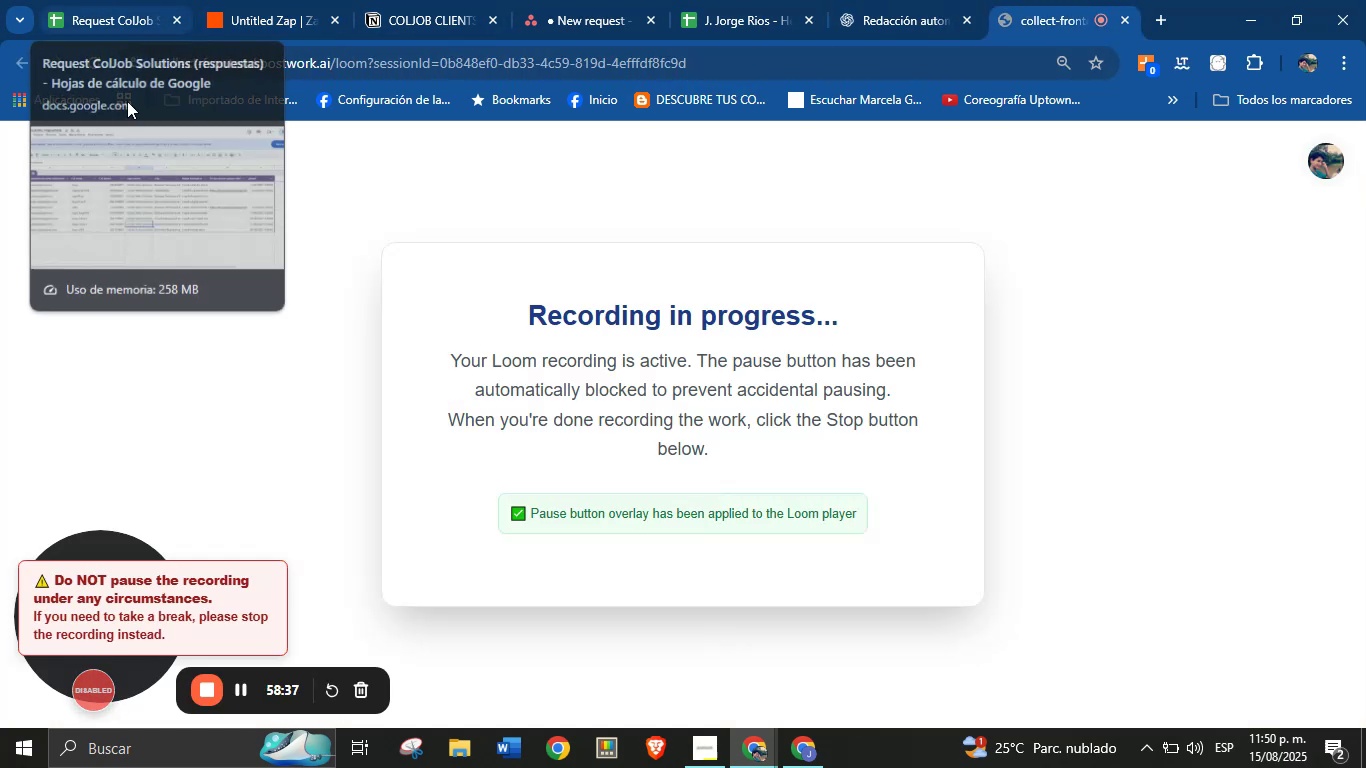 
left_click([146, 0])
 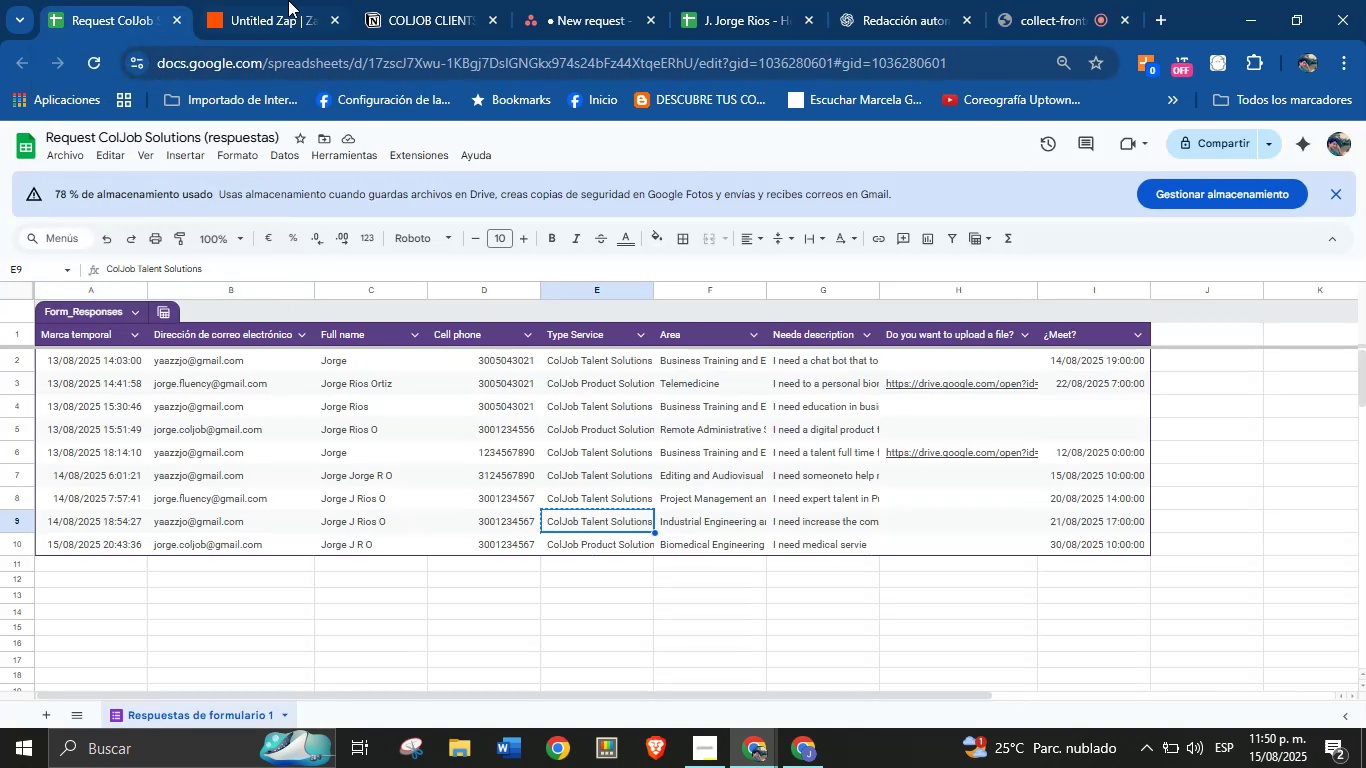 
left_click([293, 0])
 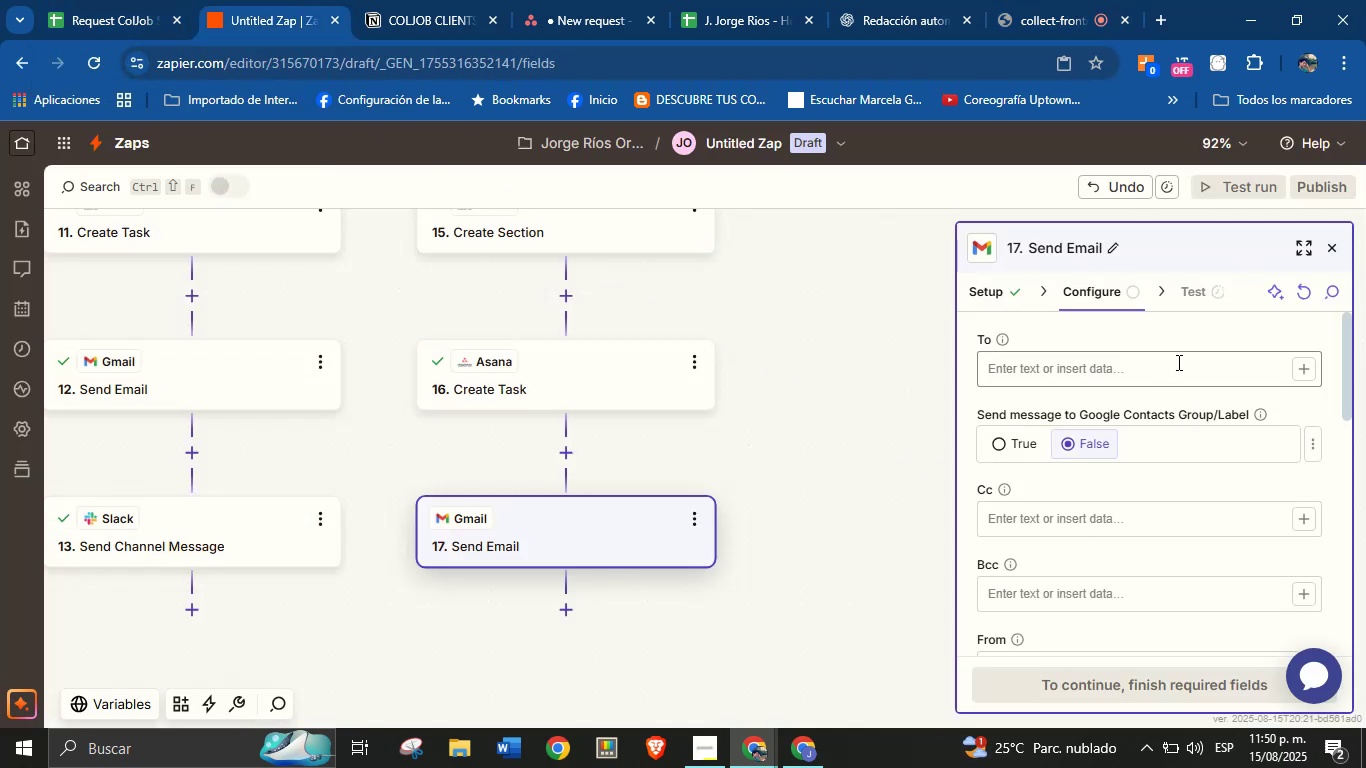 
left_click([1303, 371])
 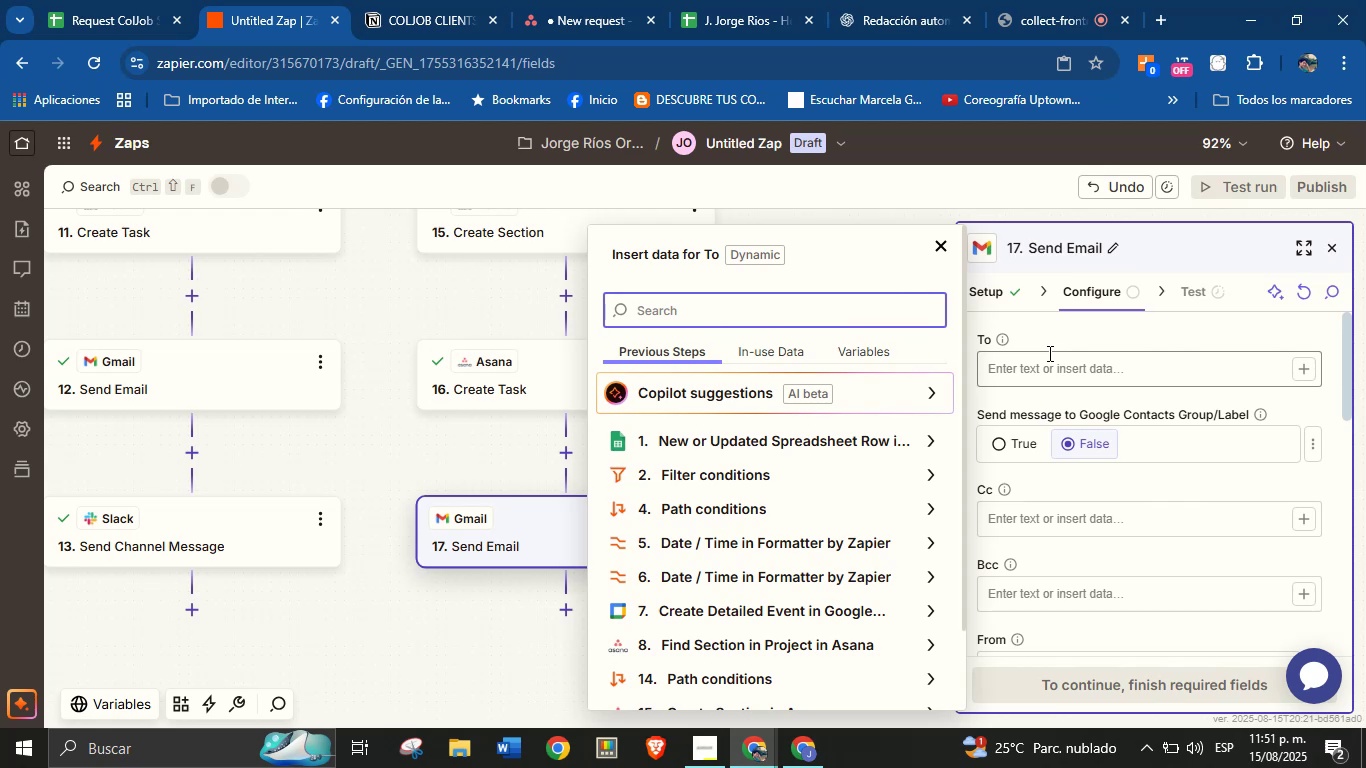 
wait(13.56)
 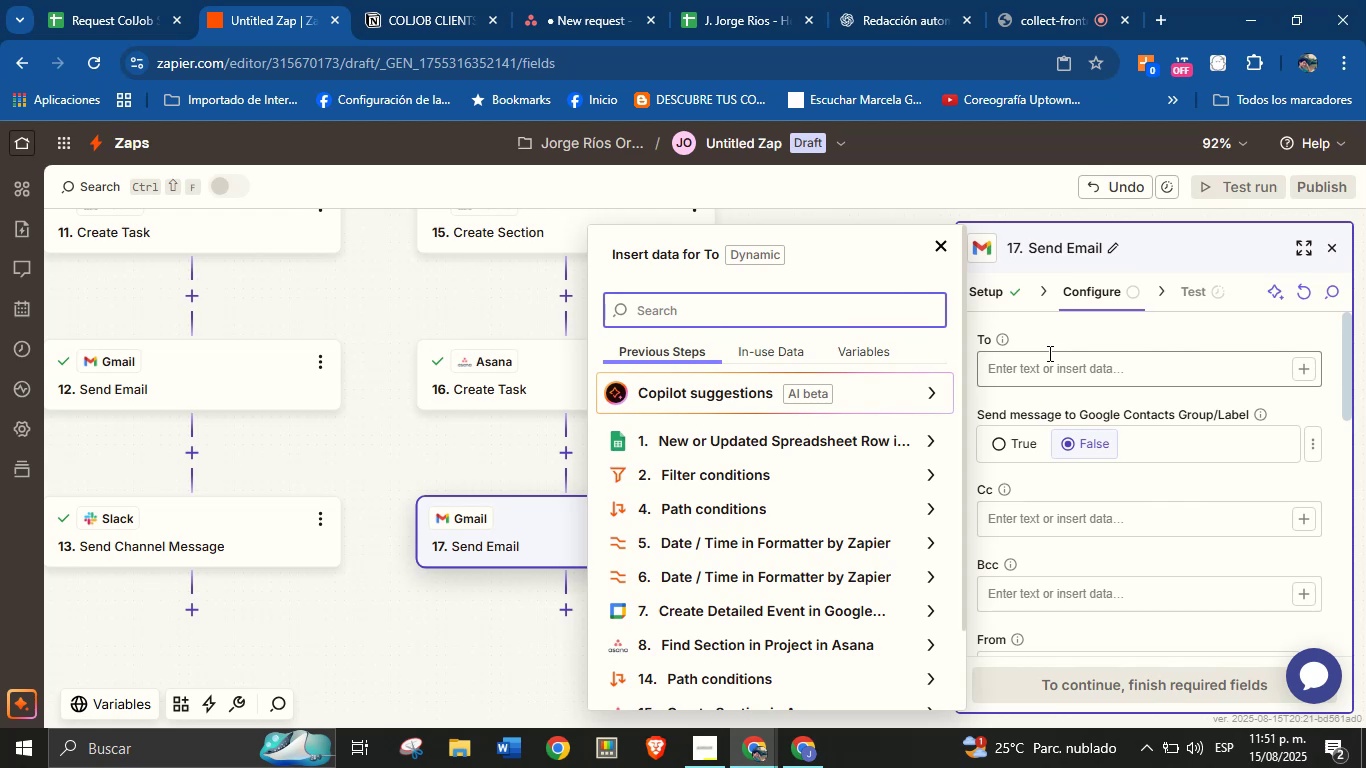 
left_click([1178, 480])
 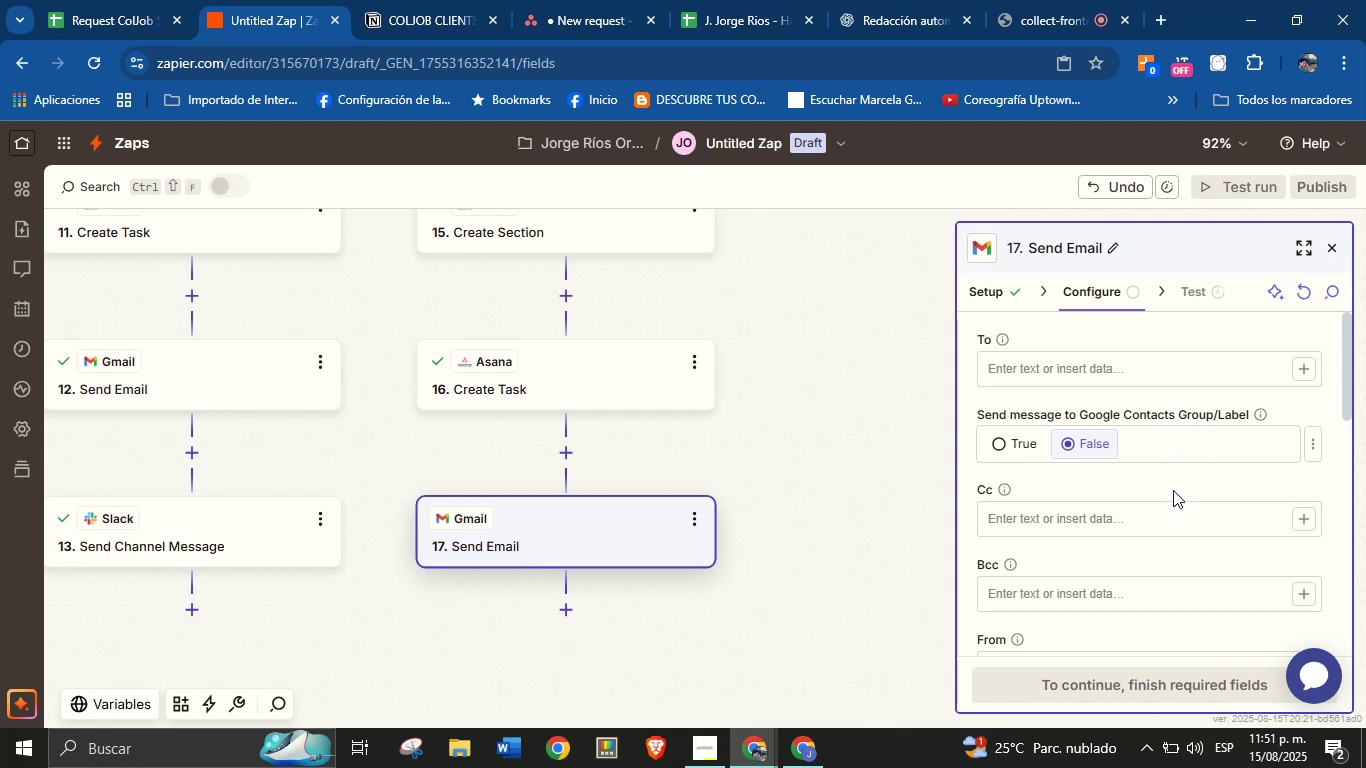 
wait(6.05)
 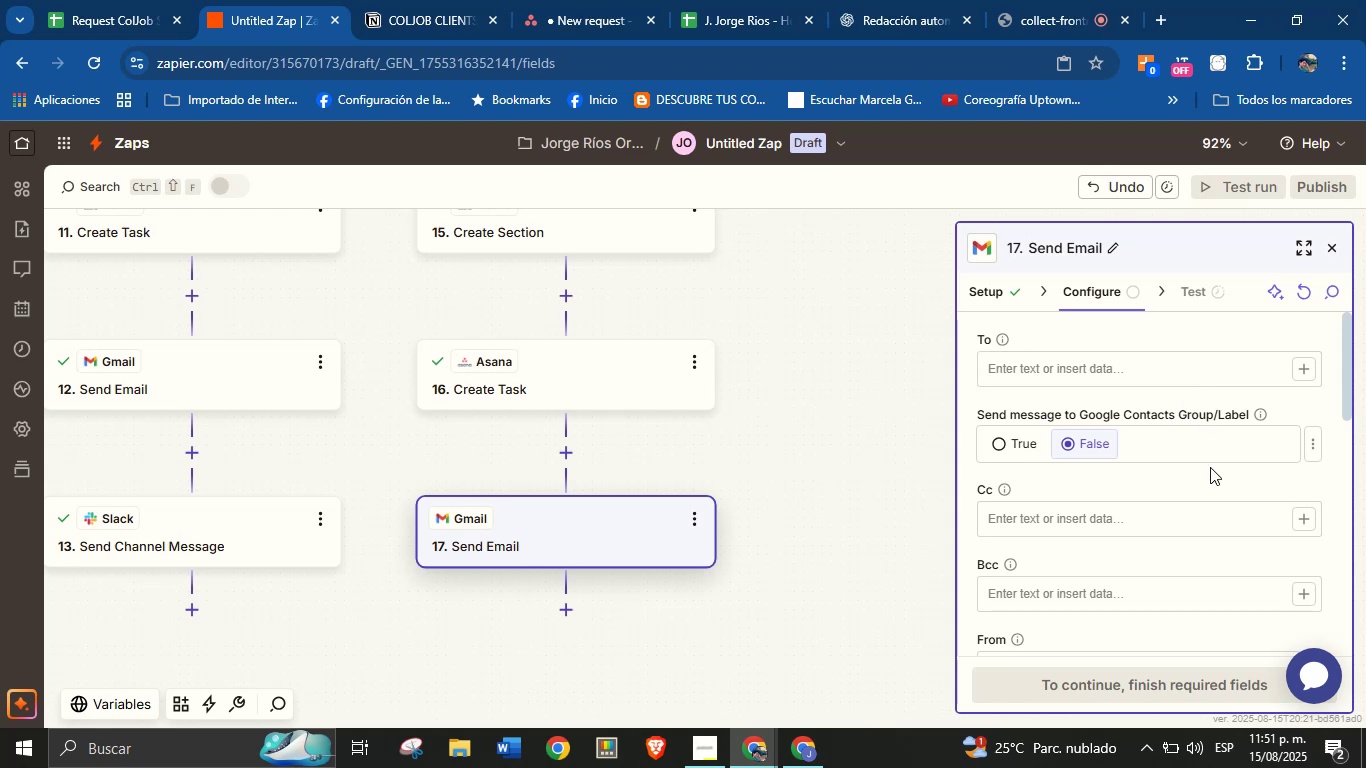 
left_click([1300, 365])
 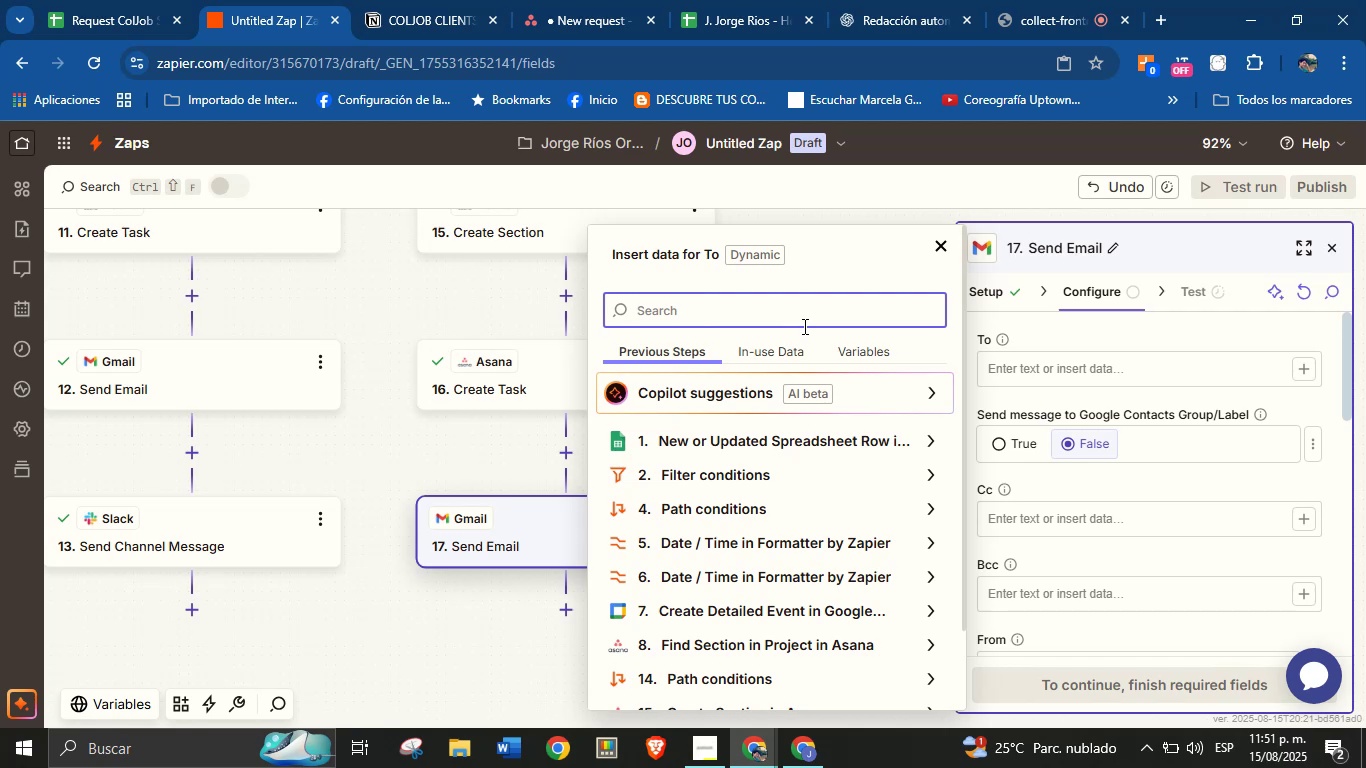 
wait(6.94)
 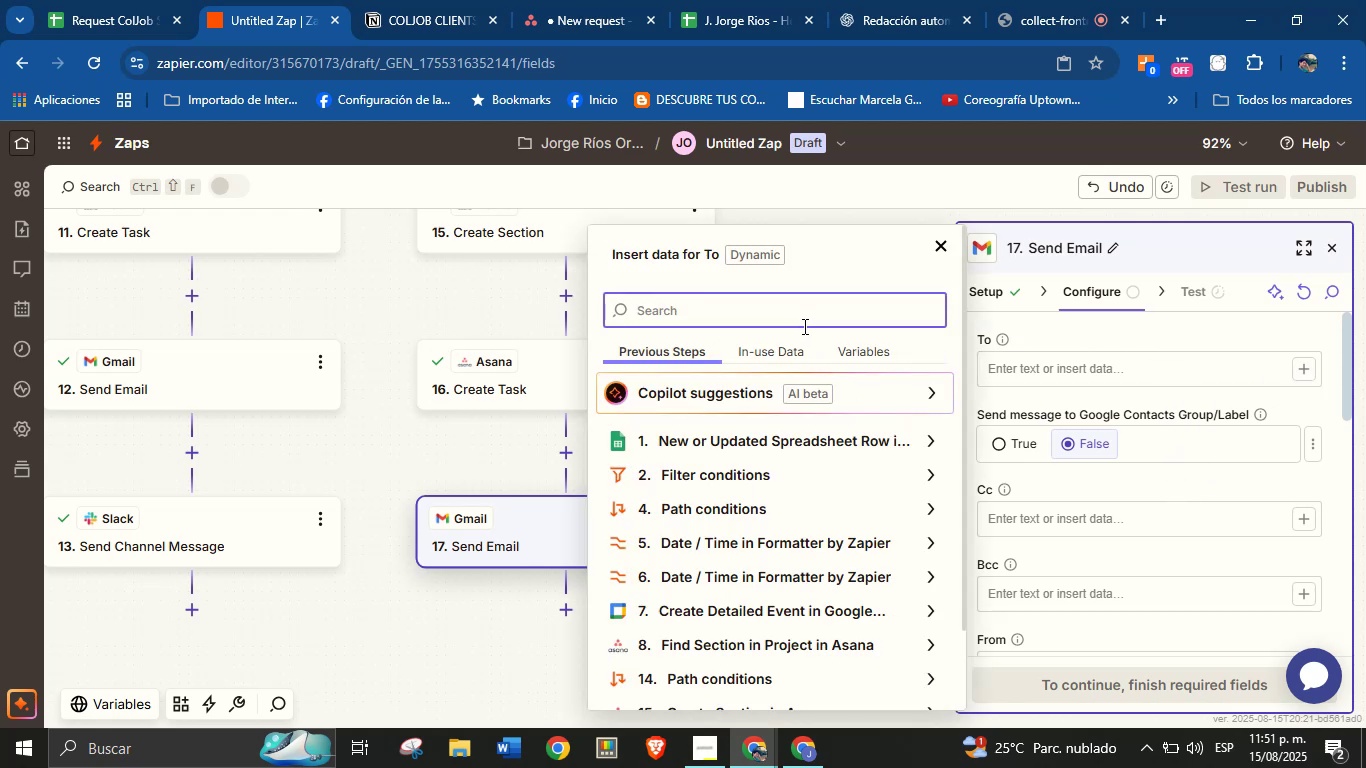 
type(e)
key(Backspace)
type(cor)
 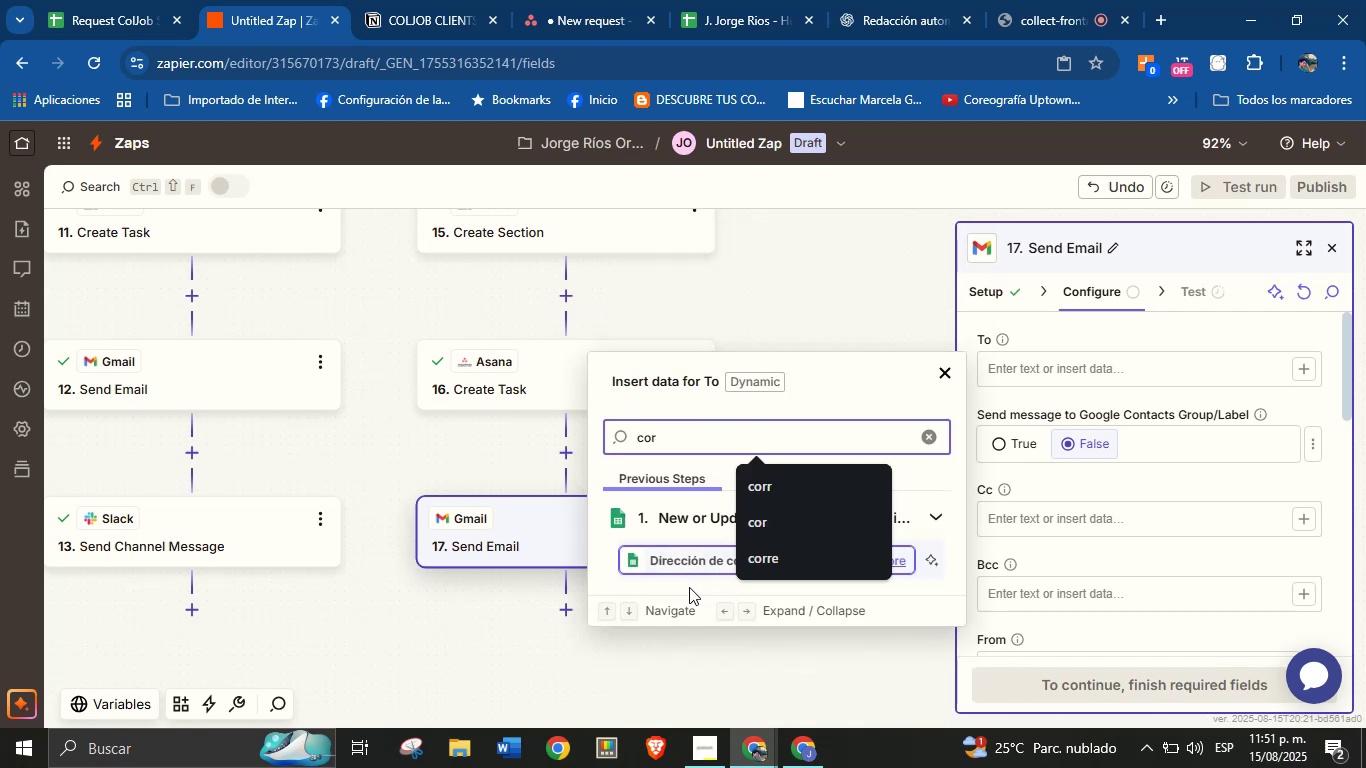 
left_click([694, 561])
 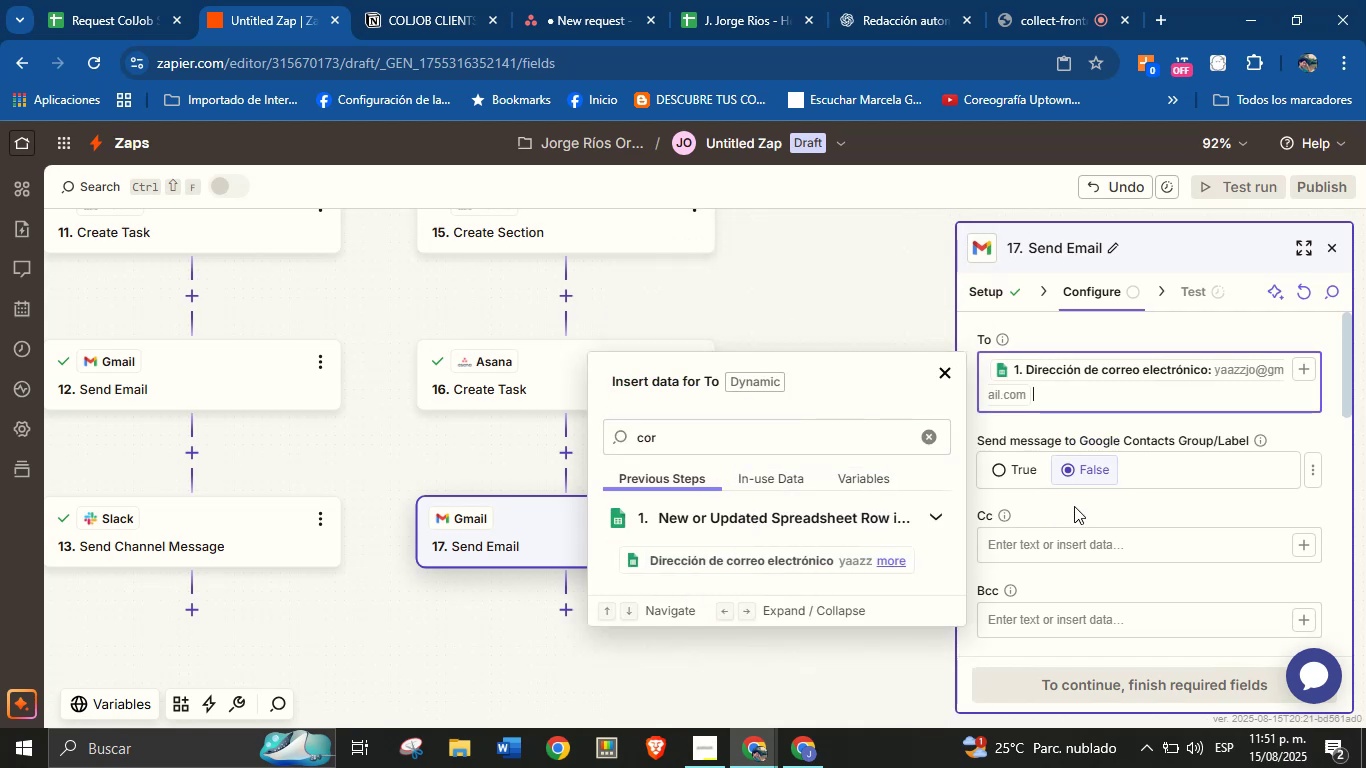 
left_click([1094, 499])
 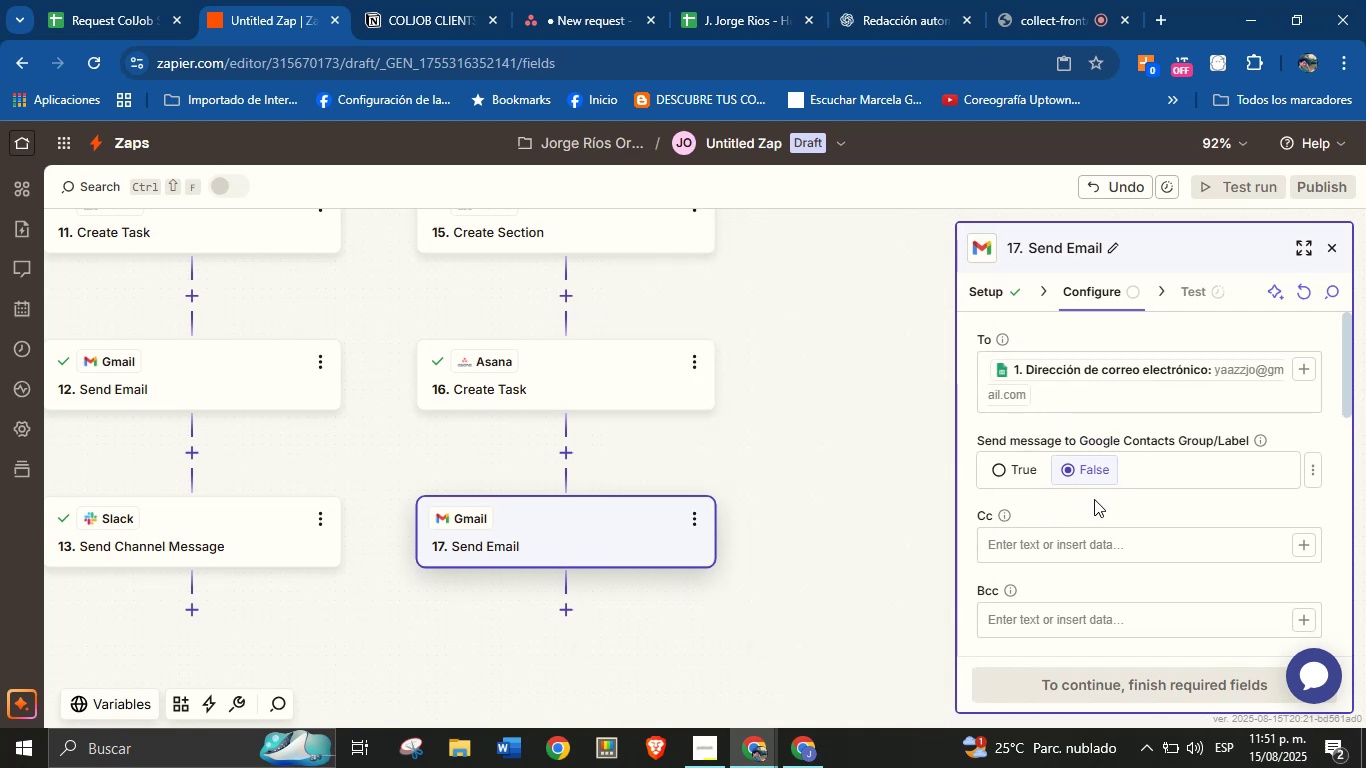 
scroll: coordinate [1097, 498], scroll_direction: down, amount: 2.0
 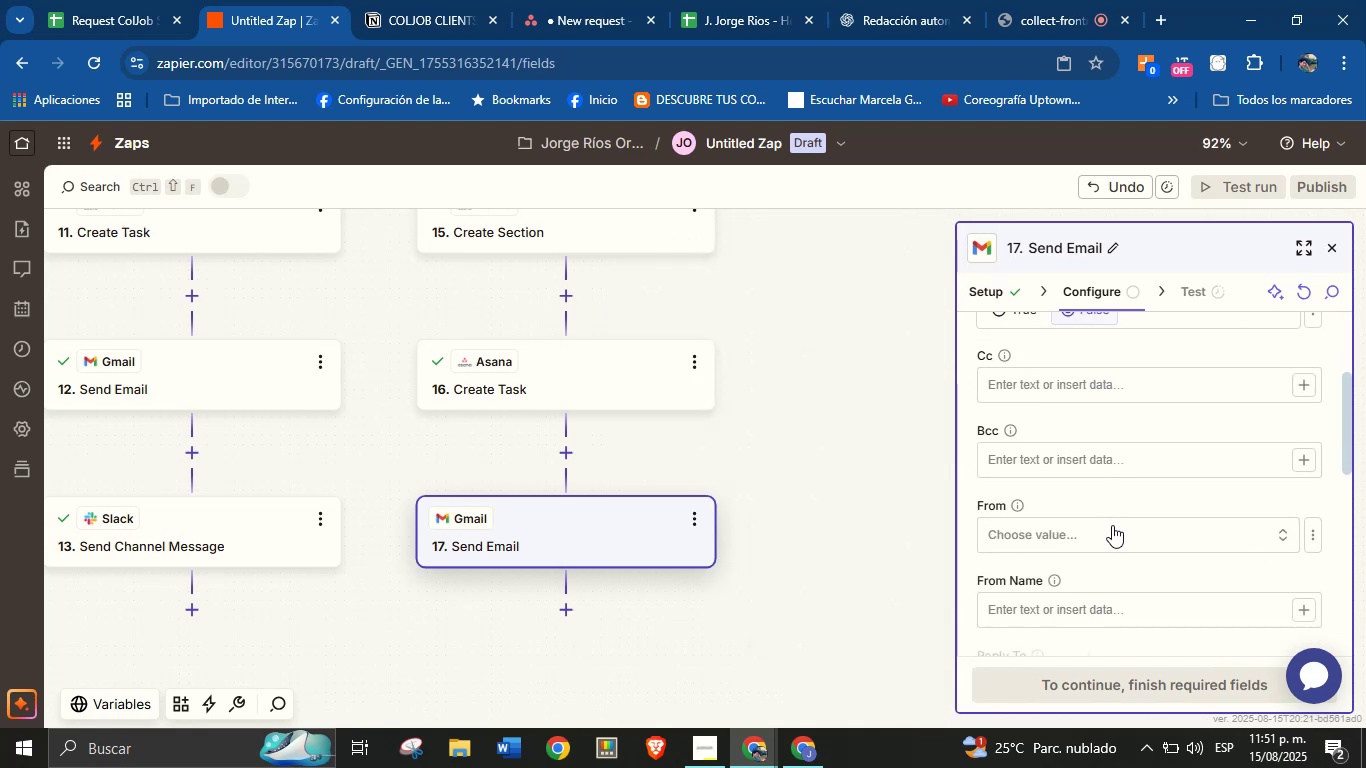 
left_click([1117, 525])
 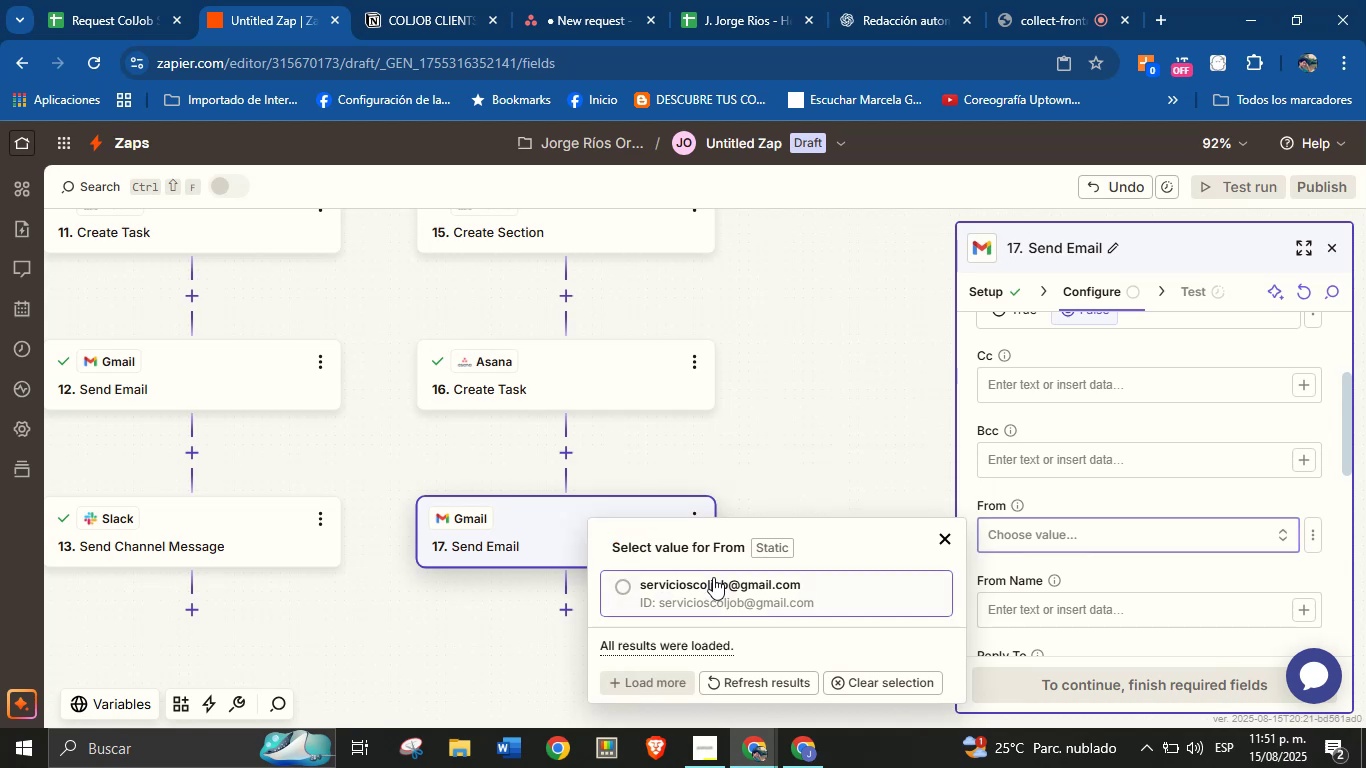 
left_click([713, 577])
 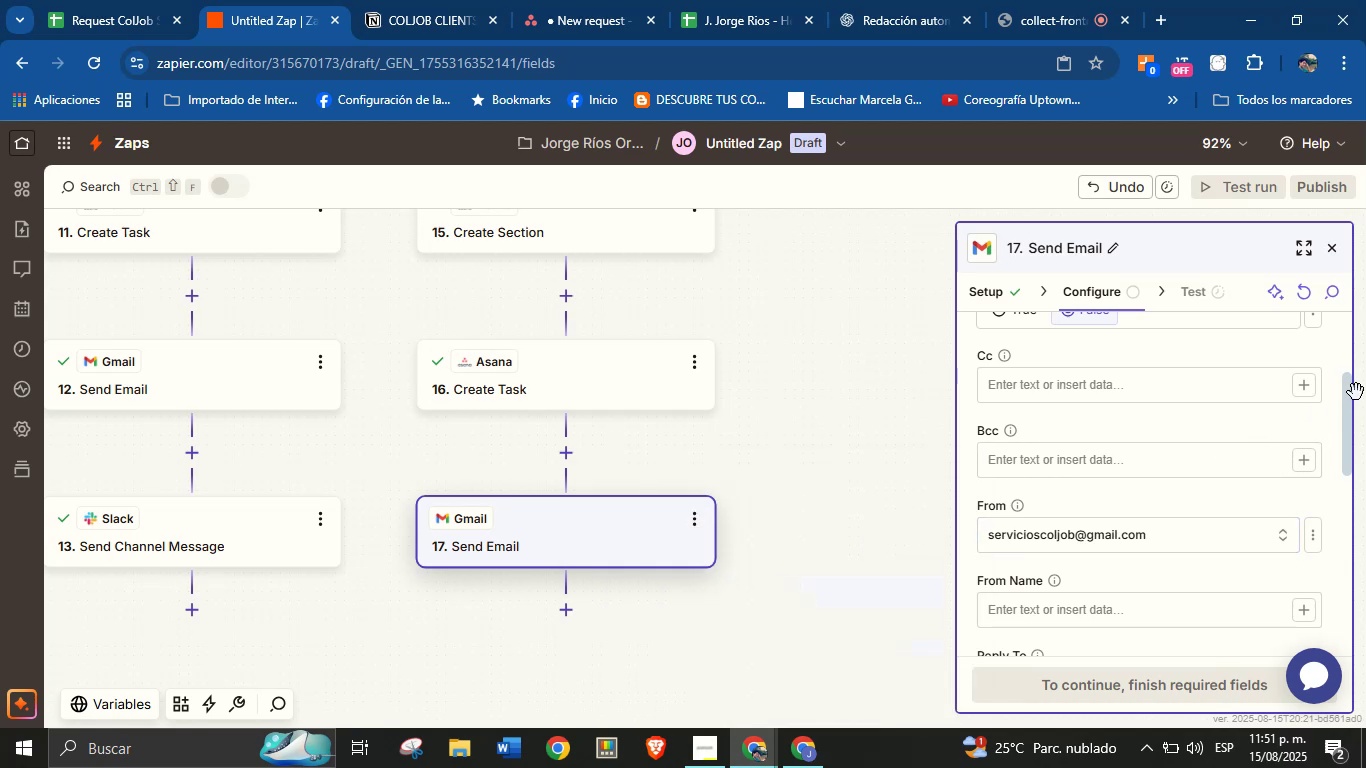 
left_click_drag(start_coordinate=[1348, 408], to_coordinate=[1344, 456])
 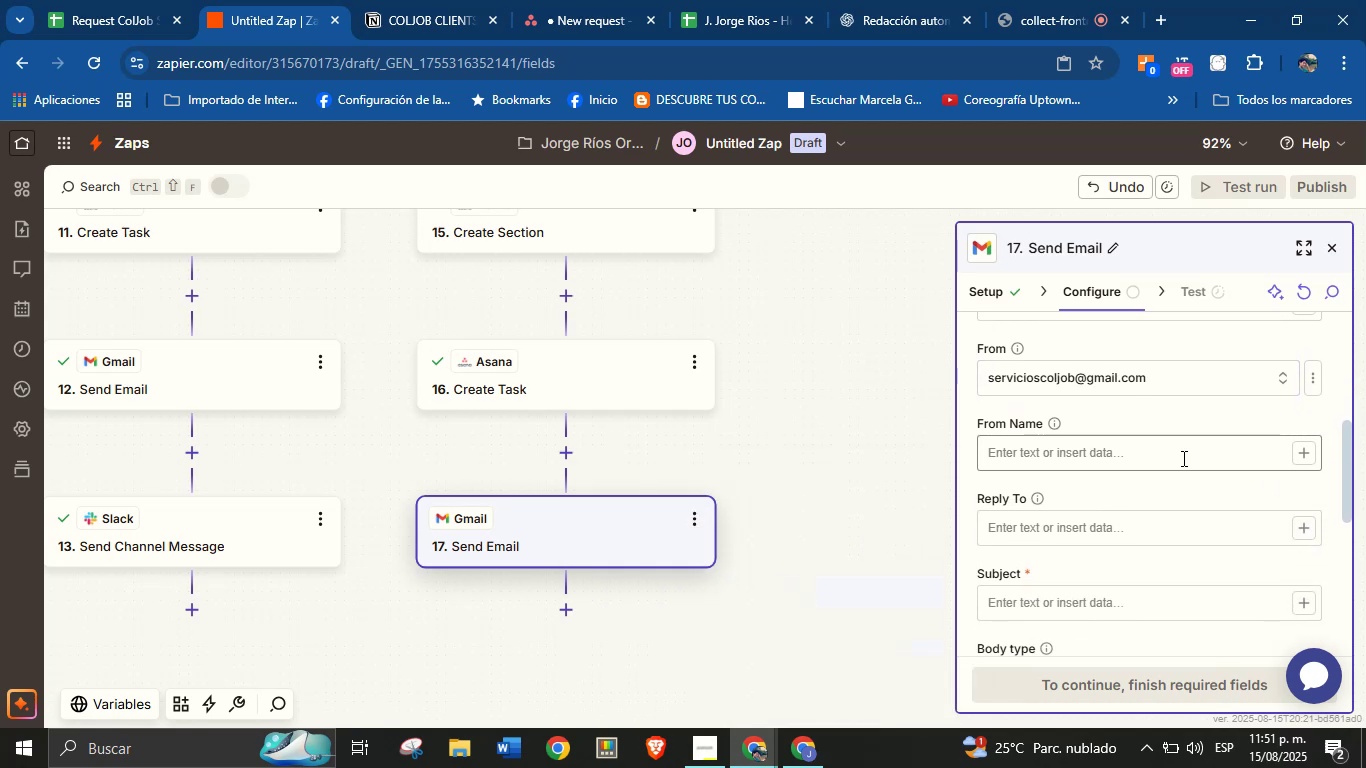 
left_click([1182, 458])
 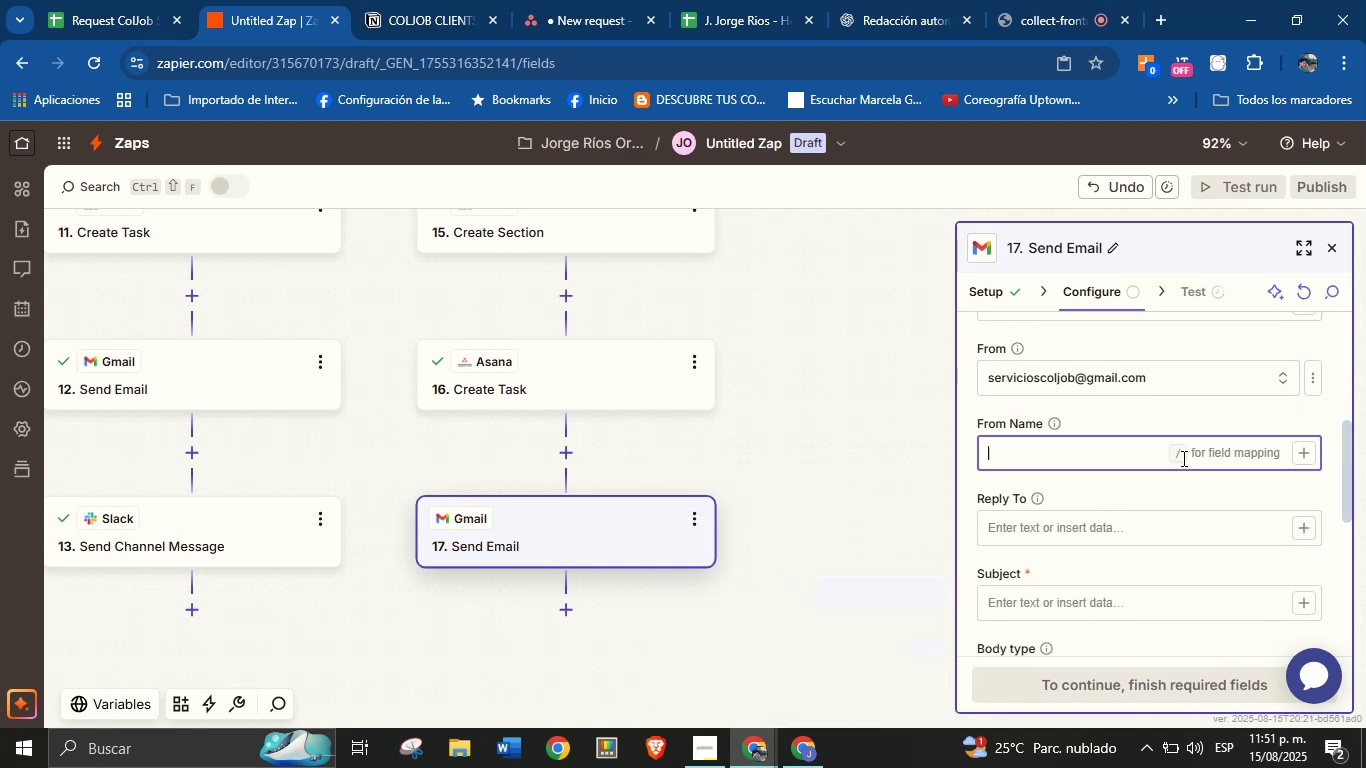 
type(Jorge from ColJob)
 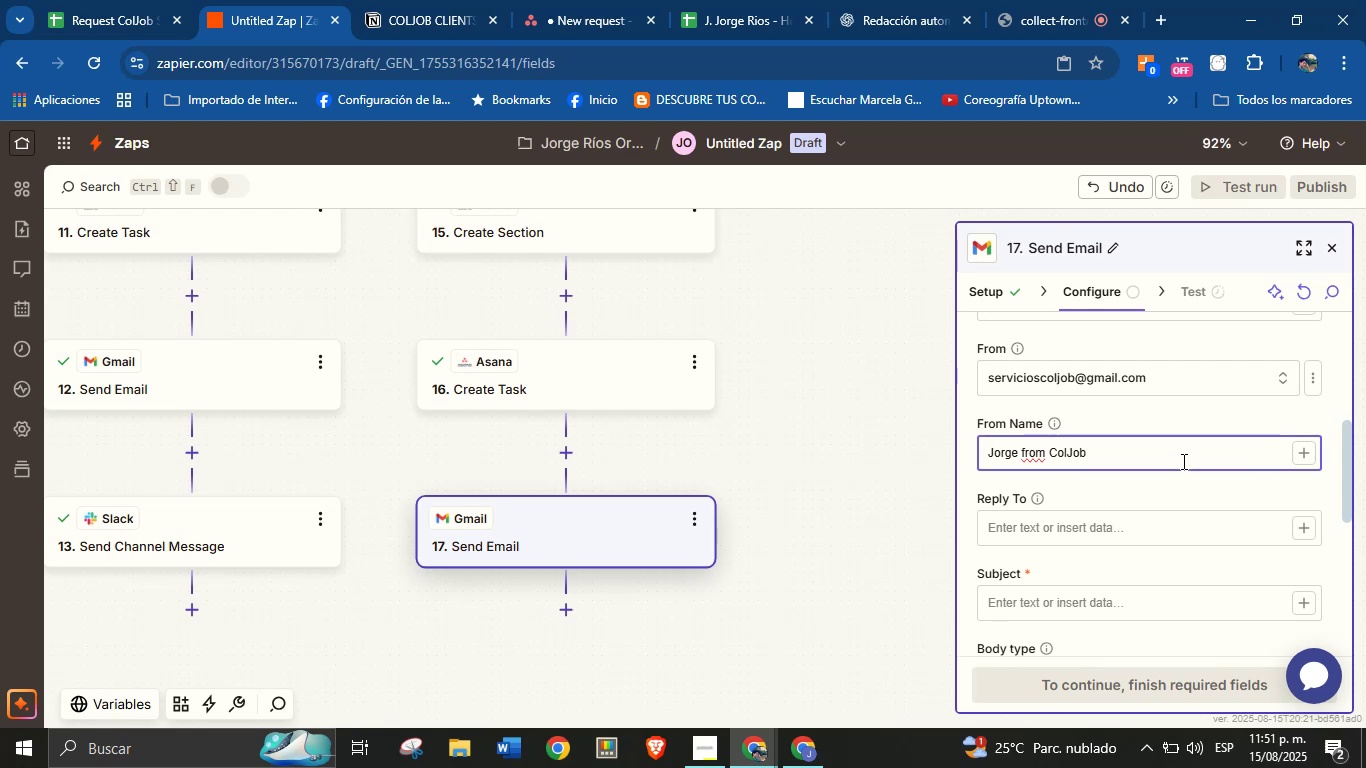 
left_click([1191, 487])
 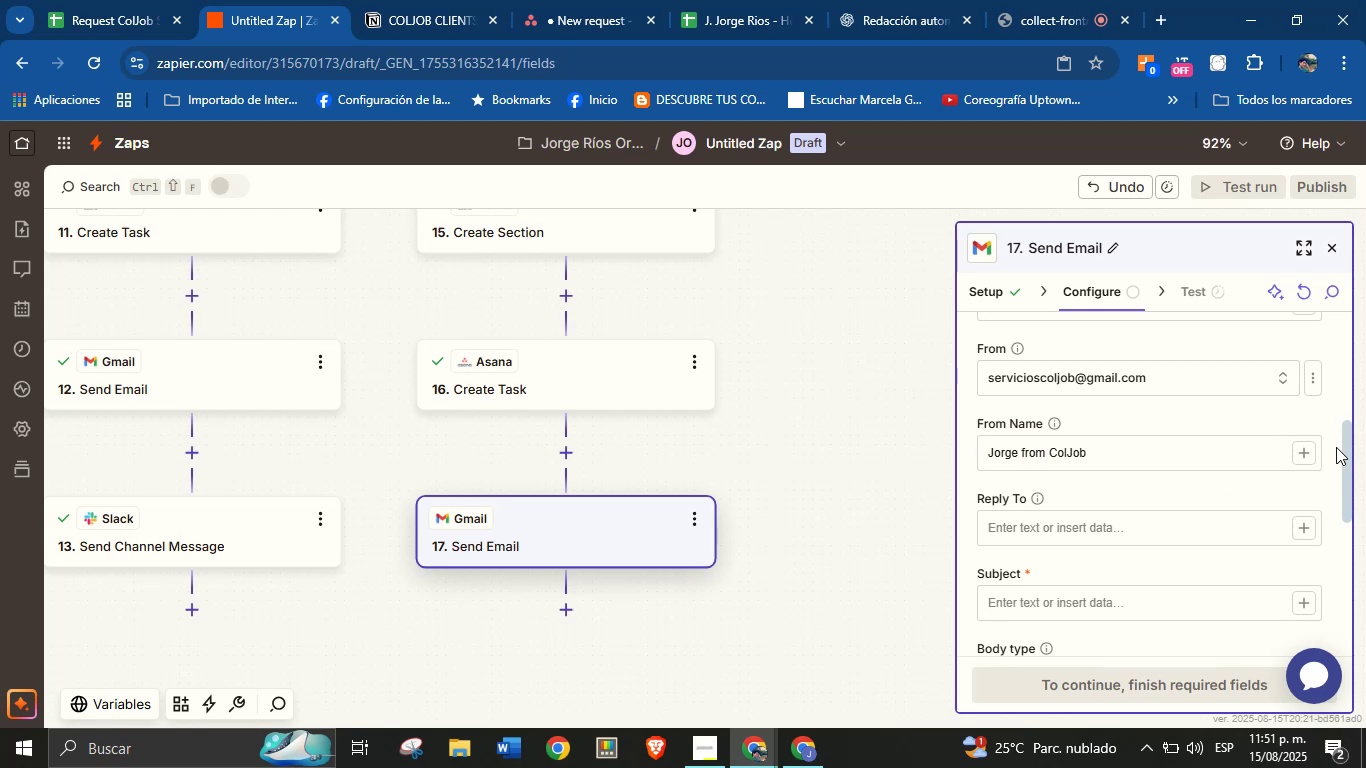 
left_click_drag(start_coordinate=[1347, 436], to_coordinate=[1347, 455])
 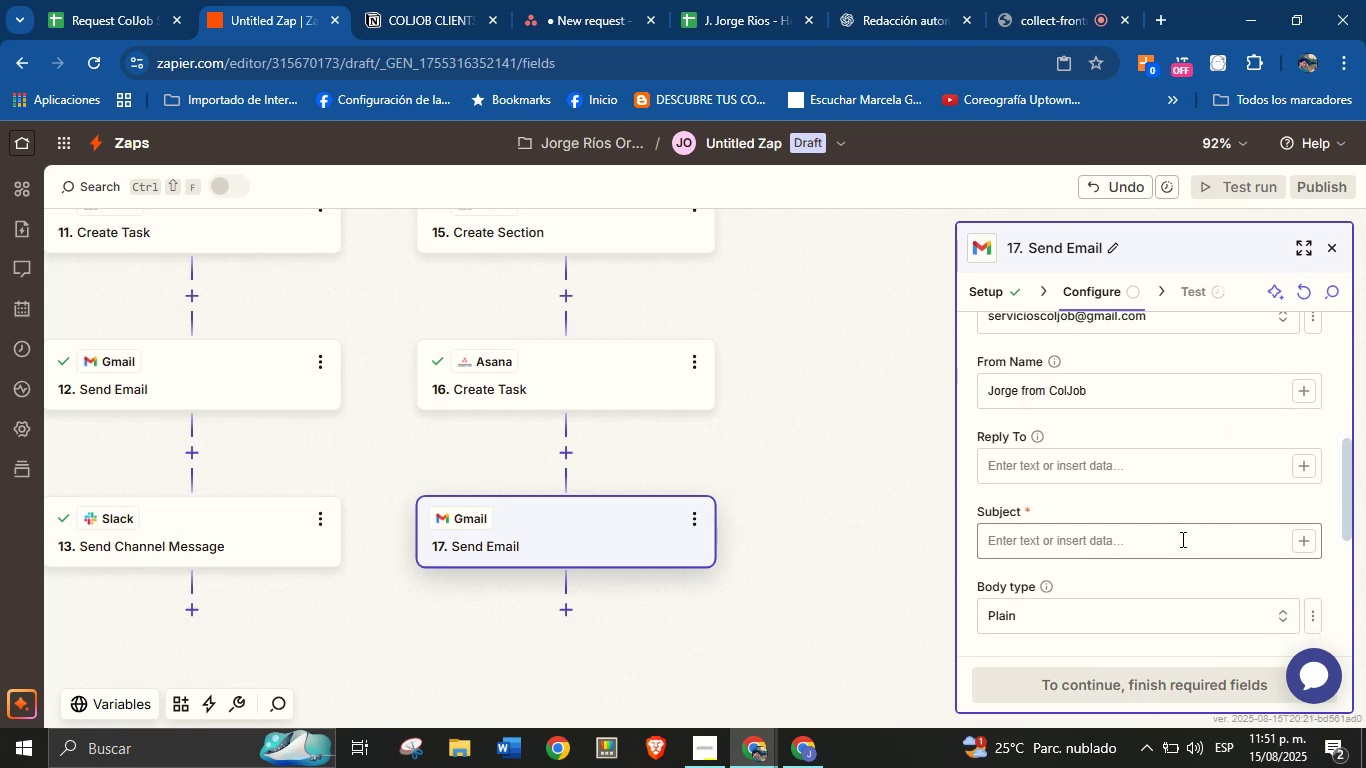 
left_click([1164, 548])
 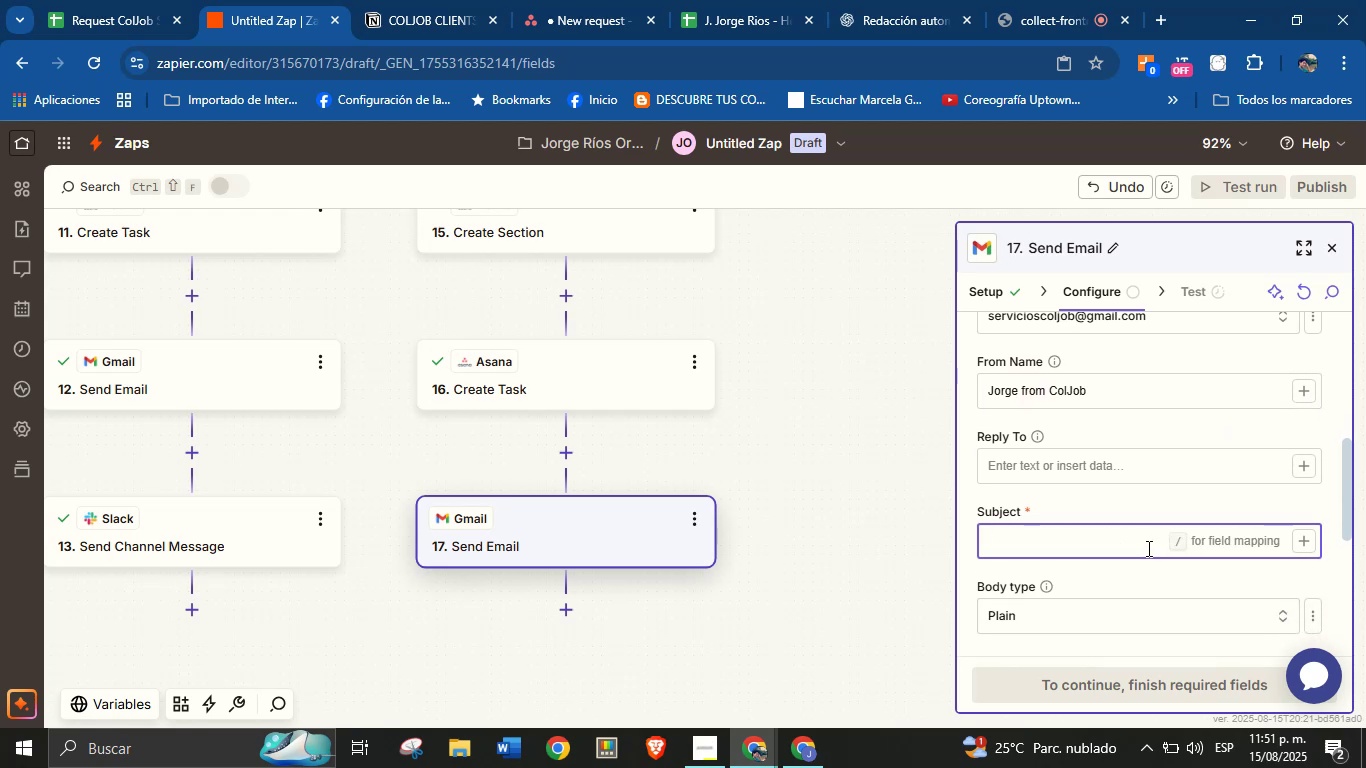 
type(Thank you for choosing our services!)
 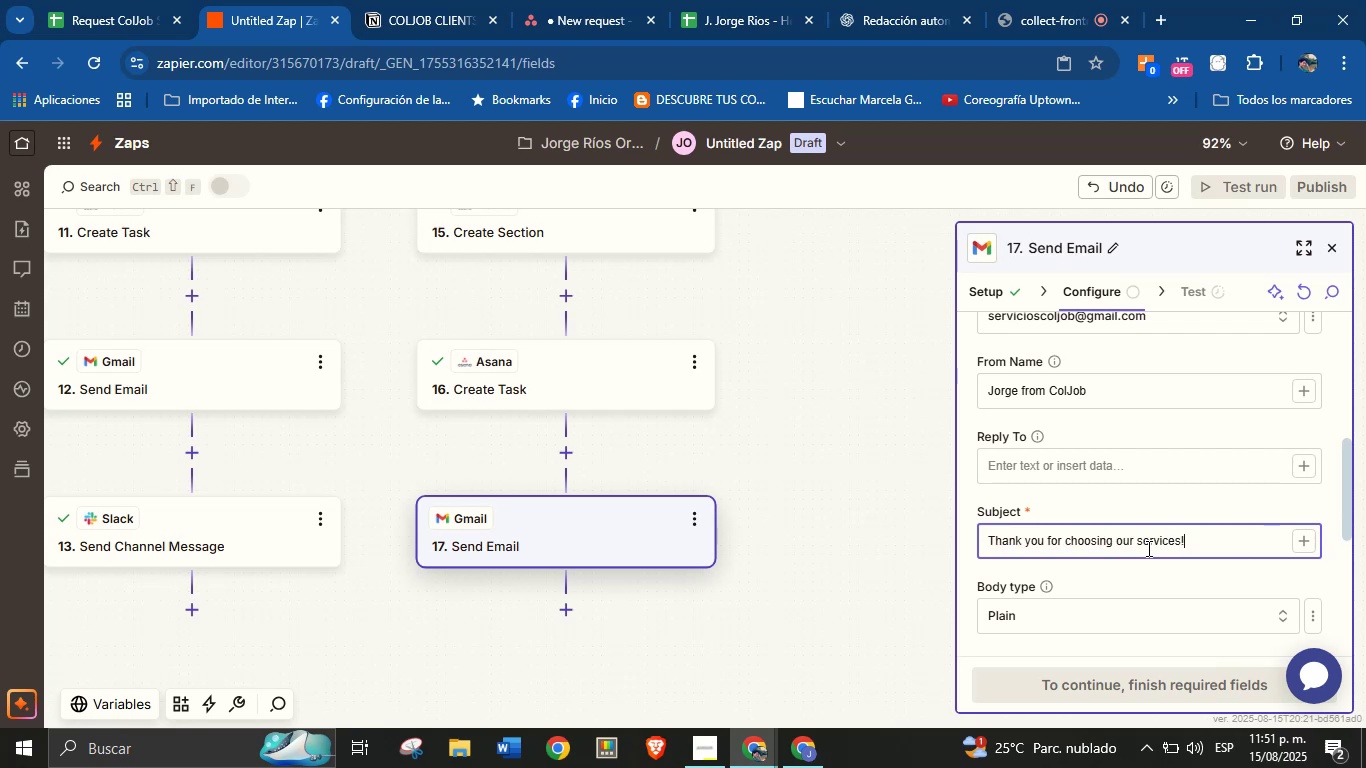 
left_click_drag(start_coordinate=[1344, 454], to_coordinate=[1348, 509])
 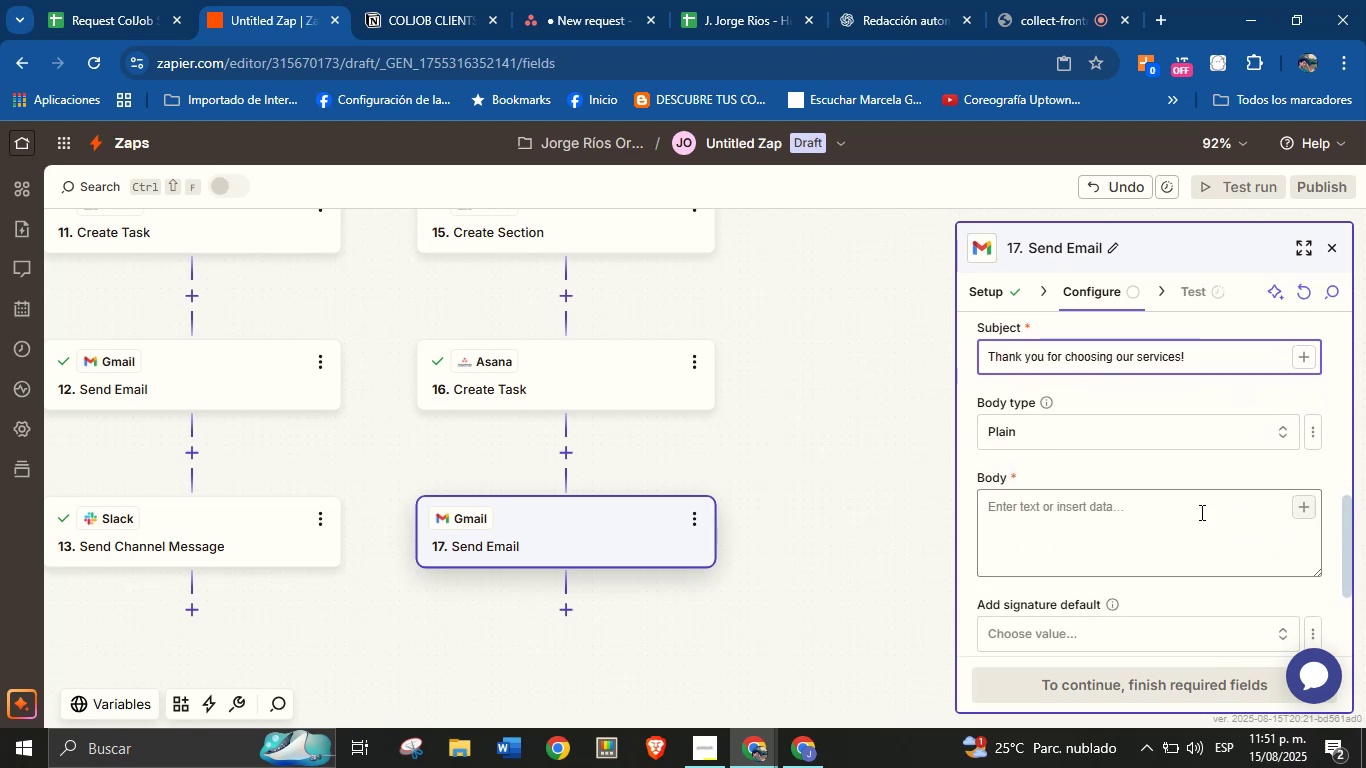 
left_click([1184, 512])
 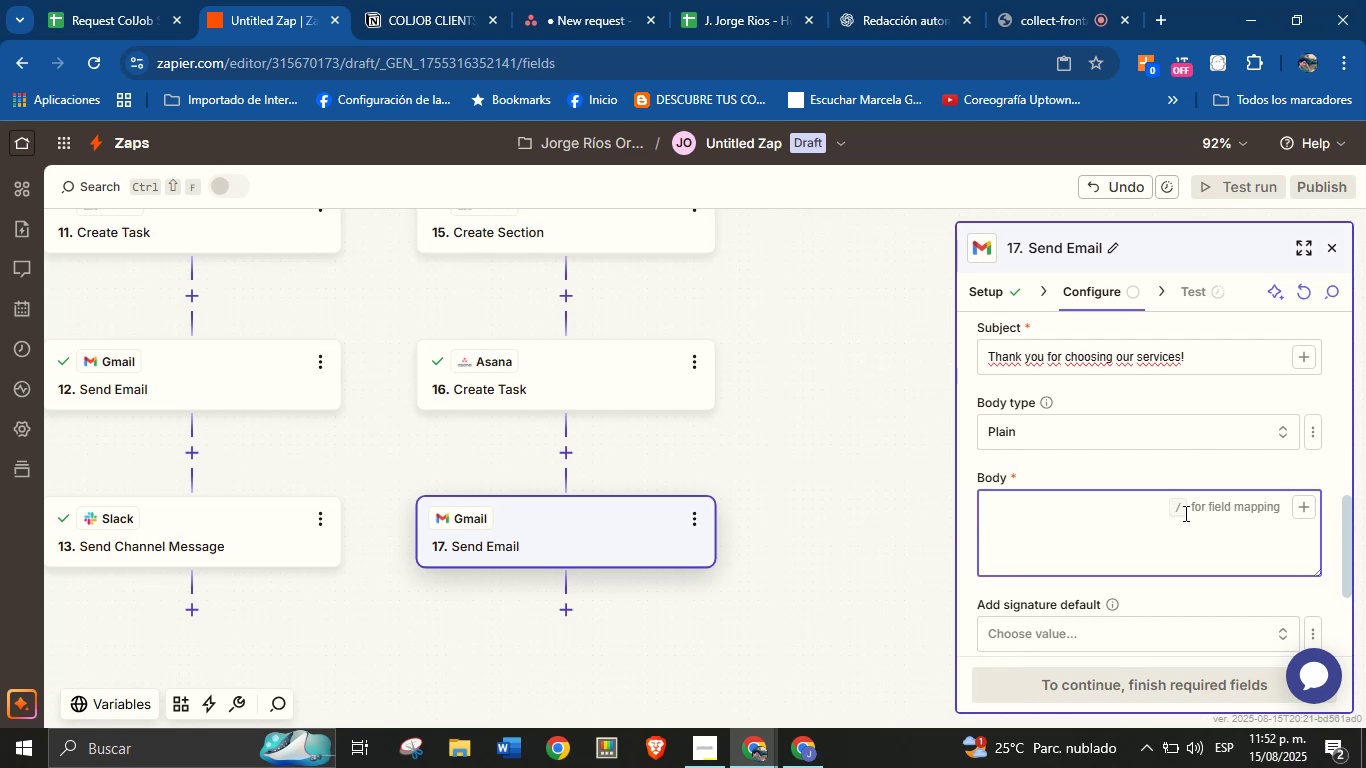 
wait(6.5)
 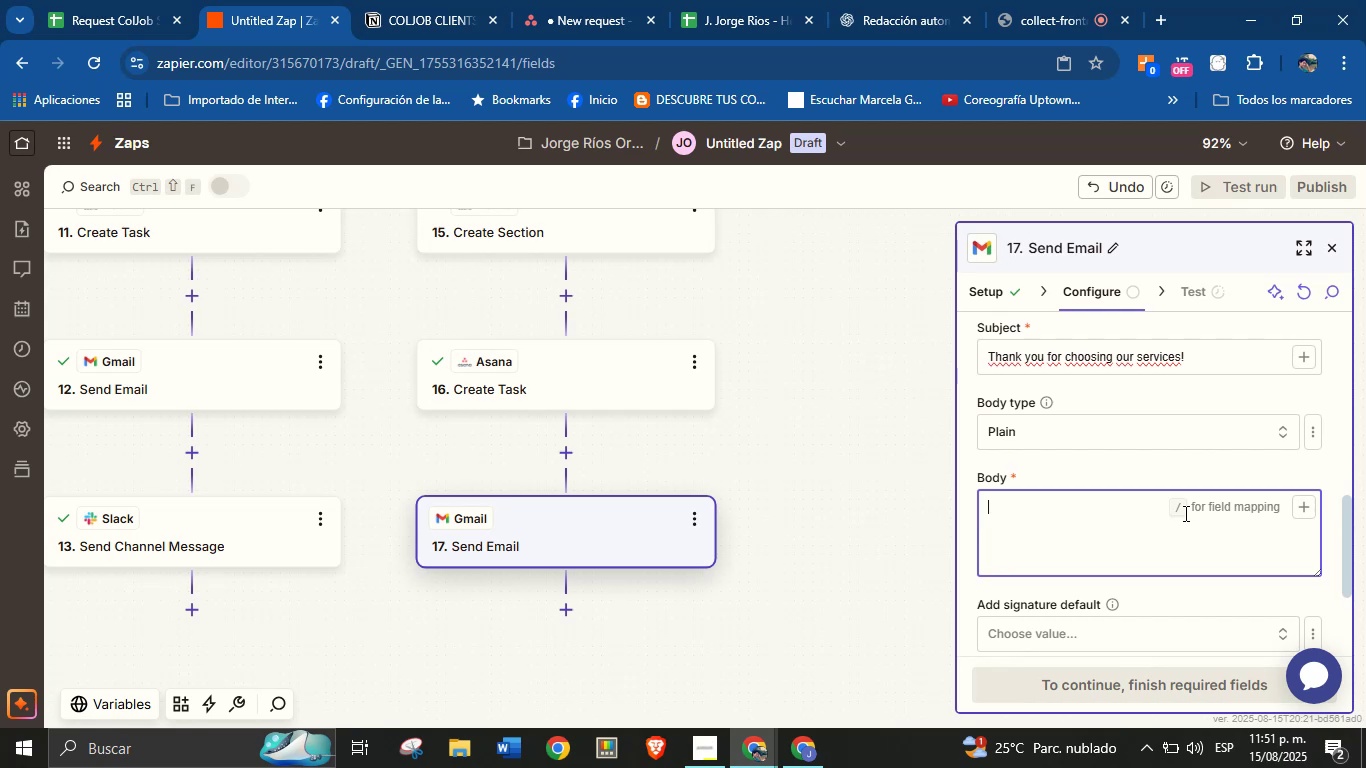 
type(Hello )
 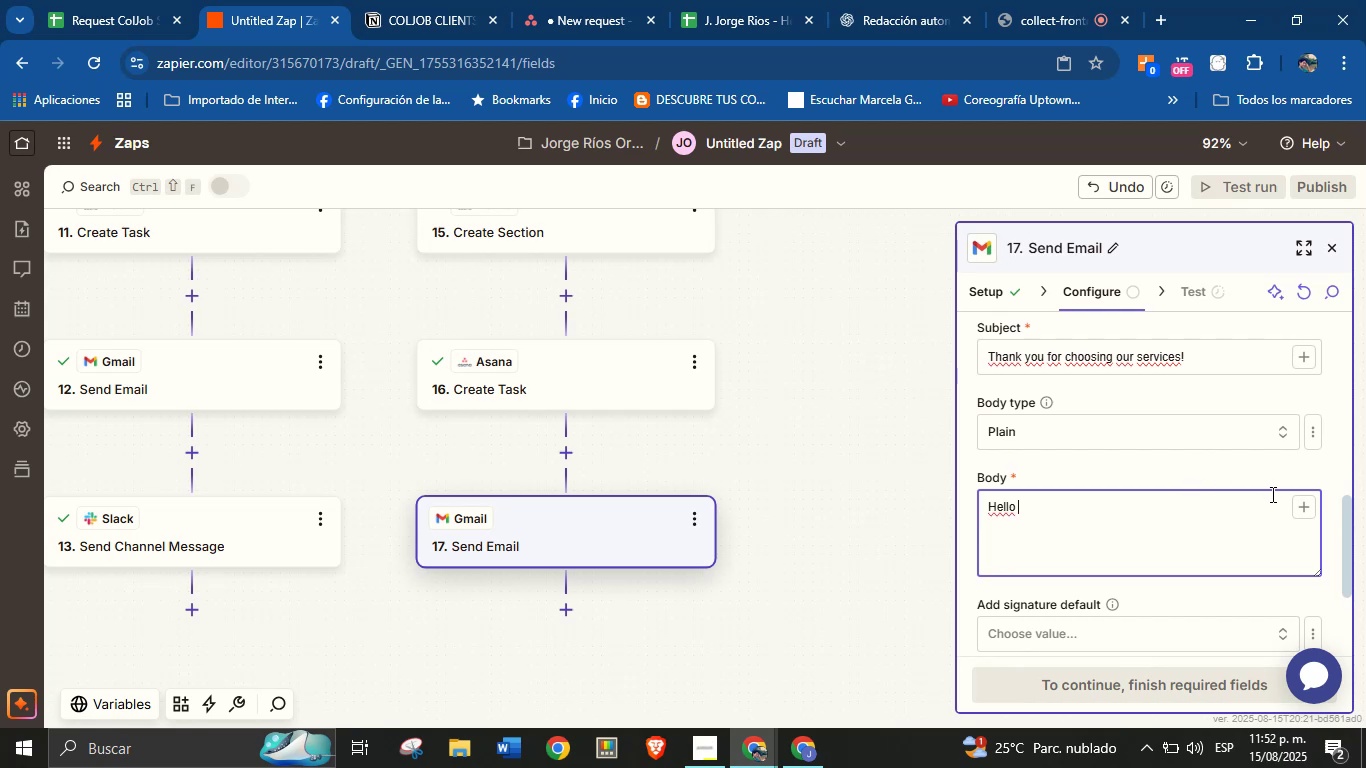 
left_click([1303, 512])
 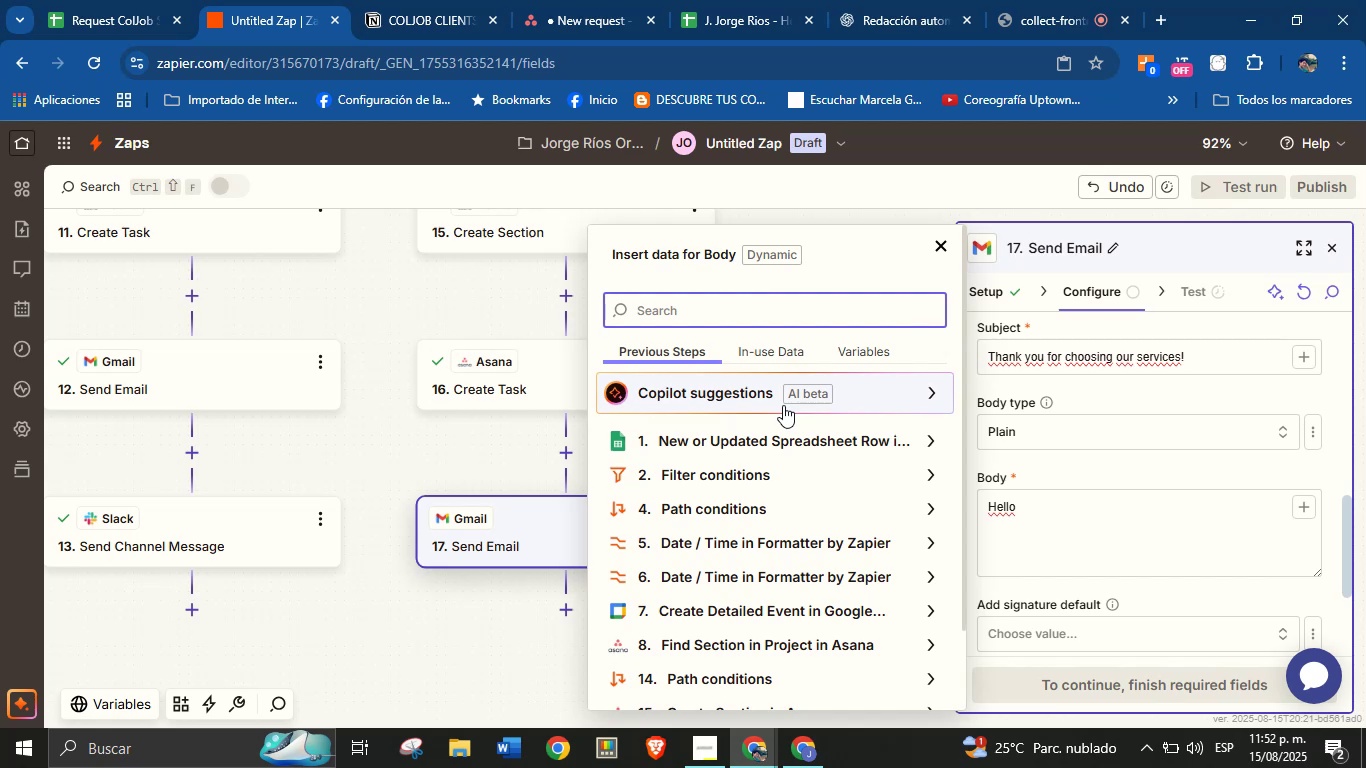 
type(name)
 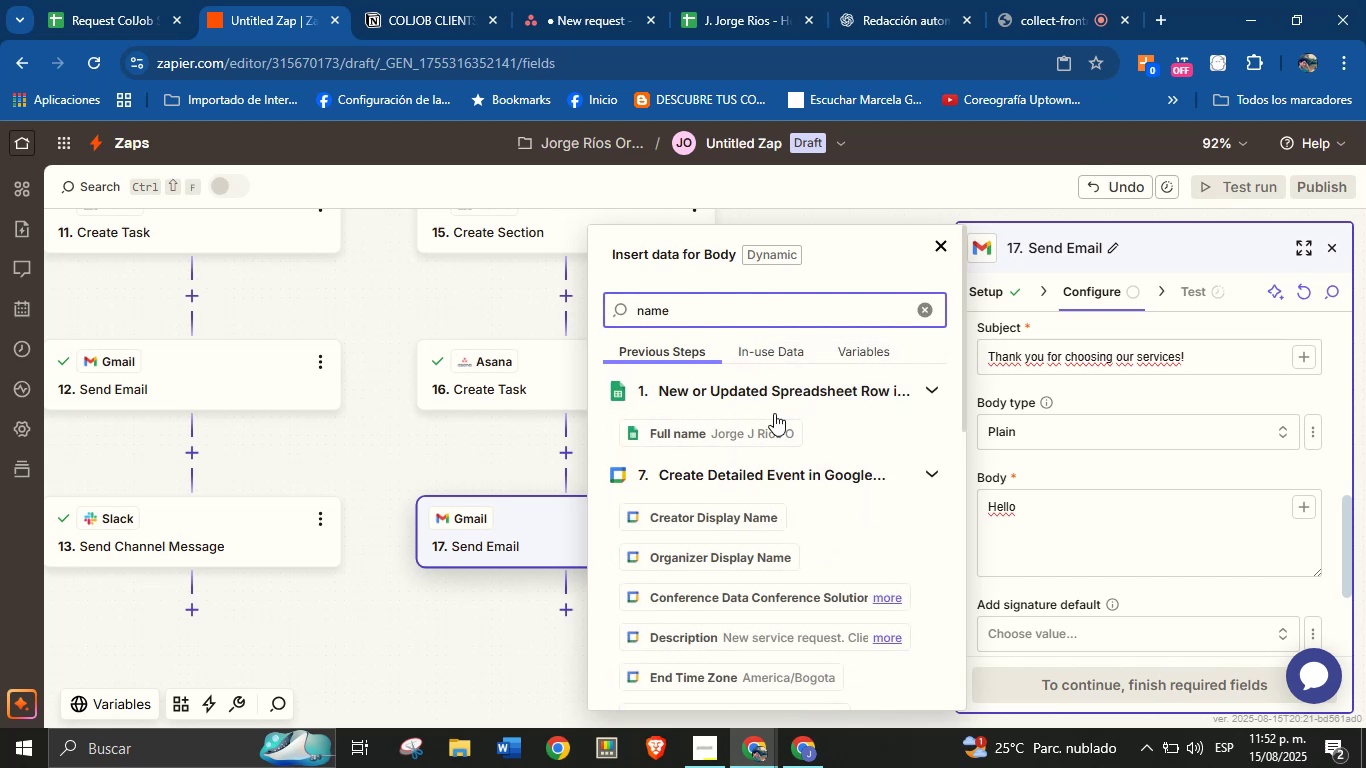 
left_click([766, 423])
 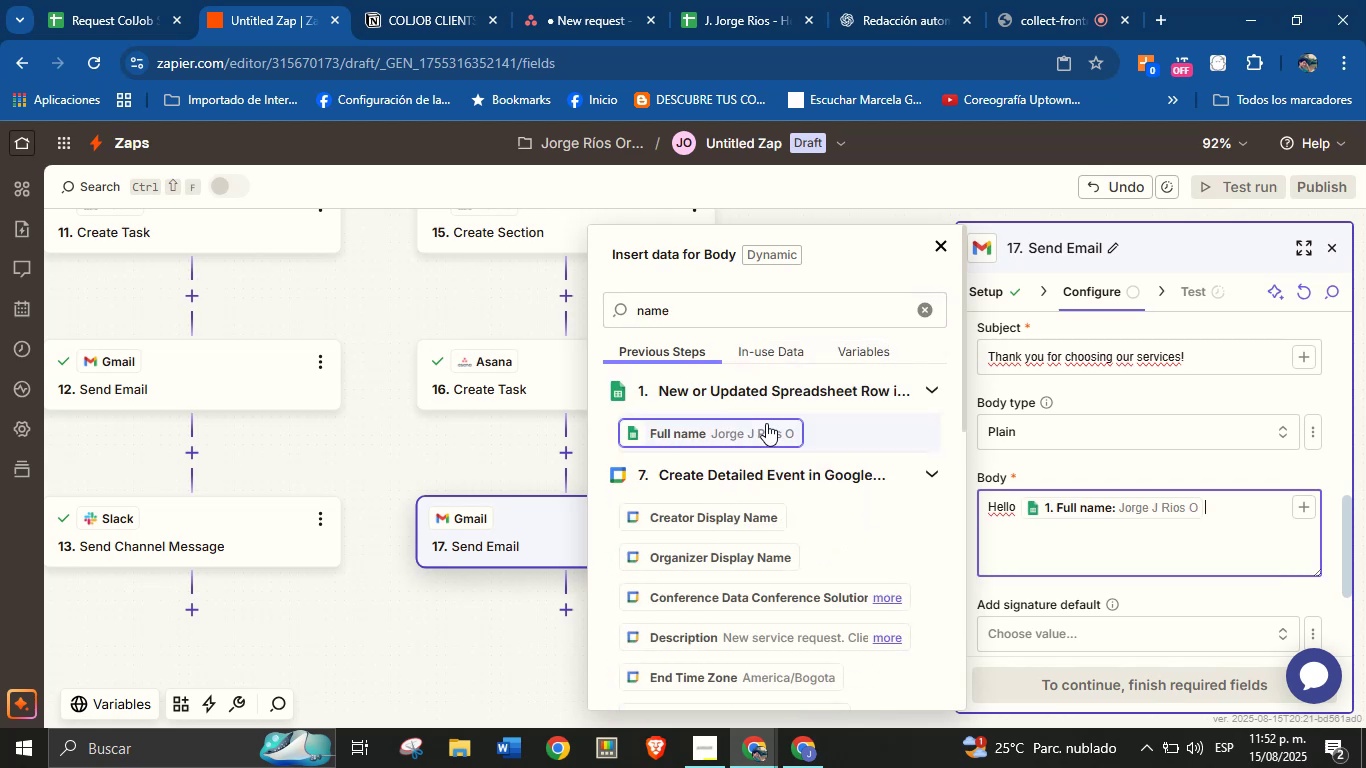 
key(Shift+1)
 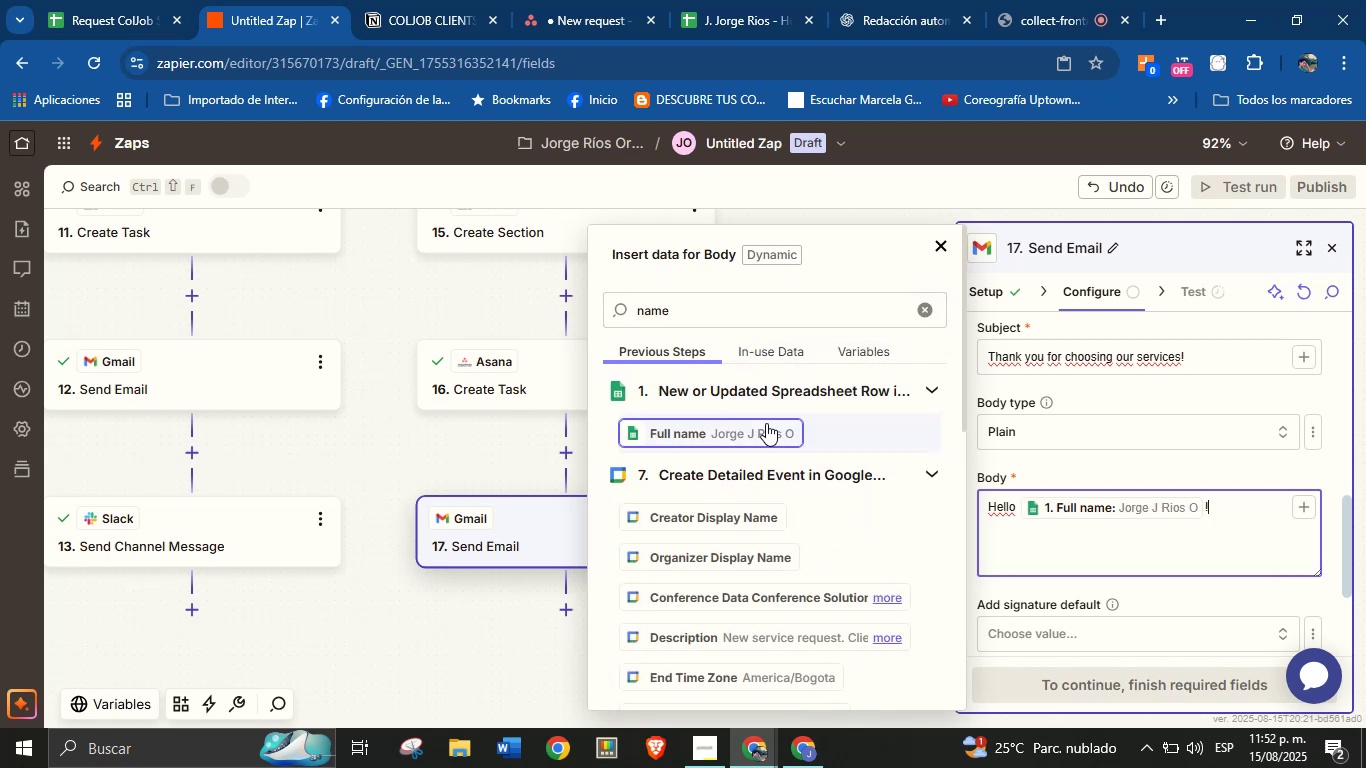 
key(Enter)
 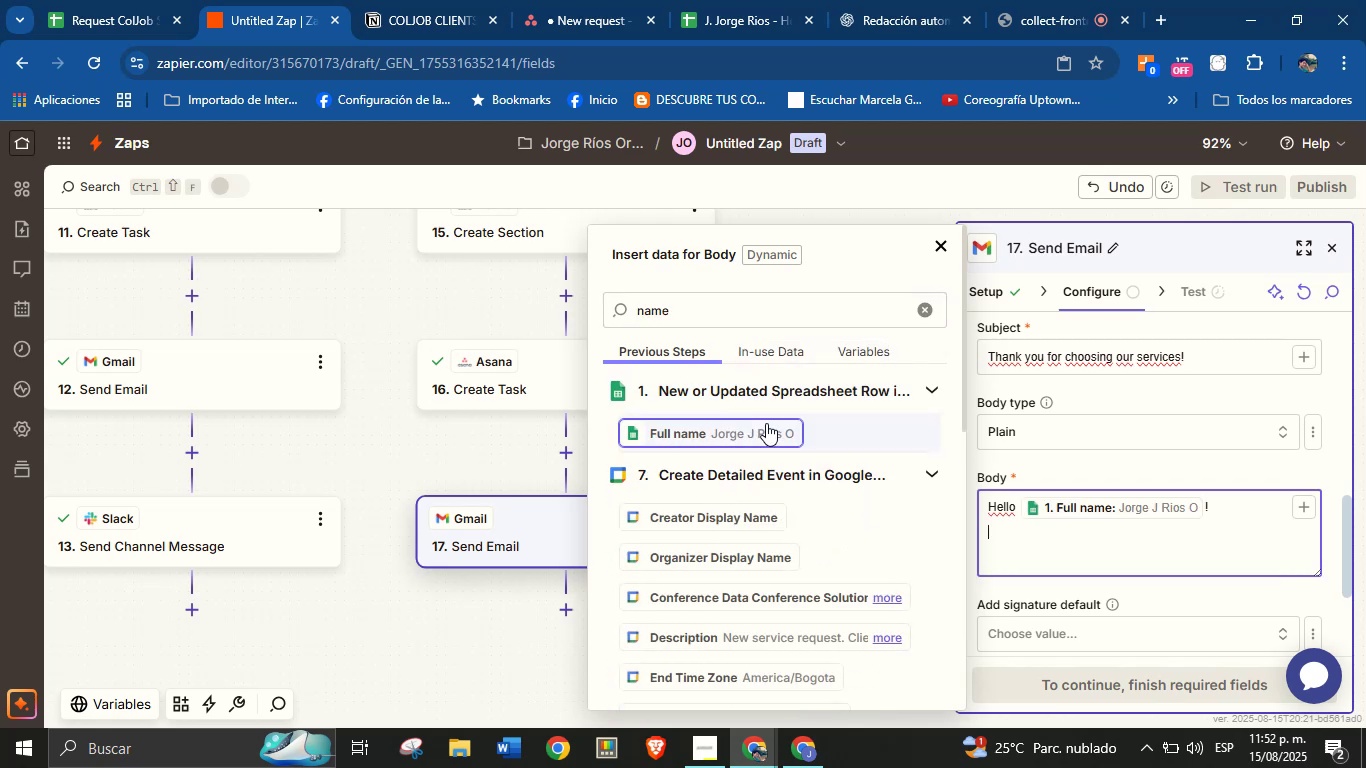 
type(Thank you for )
 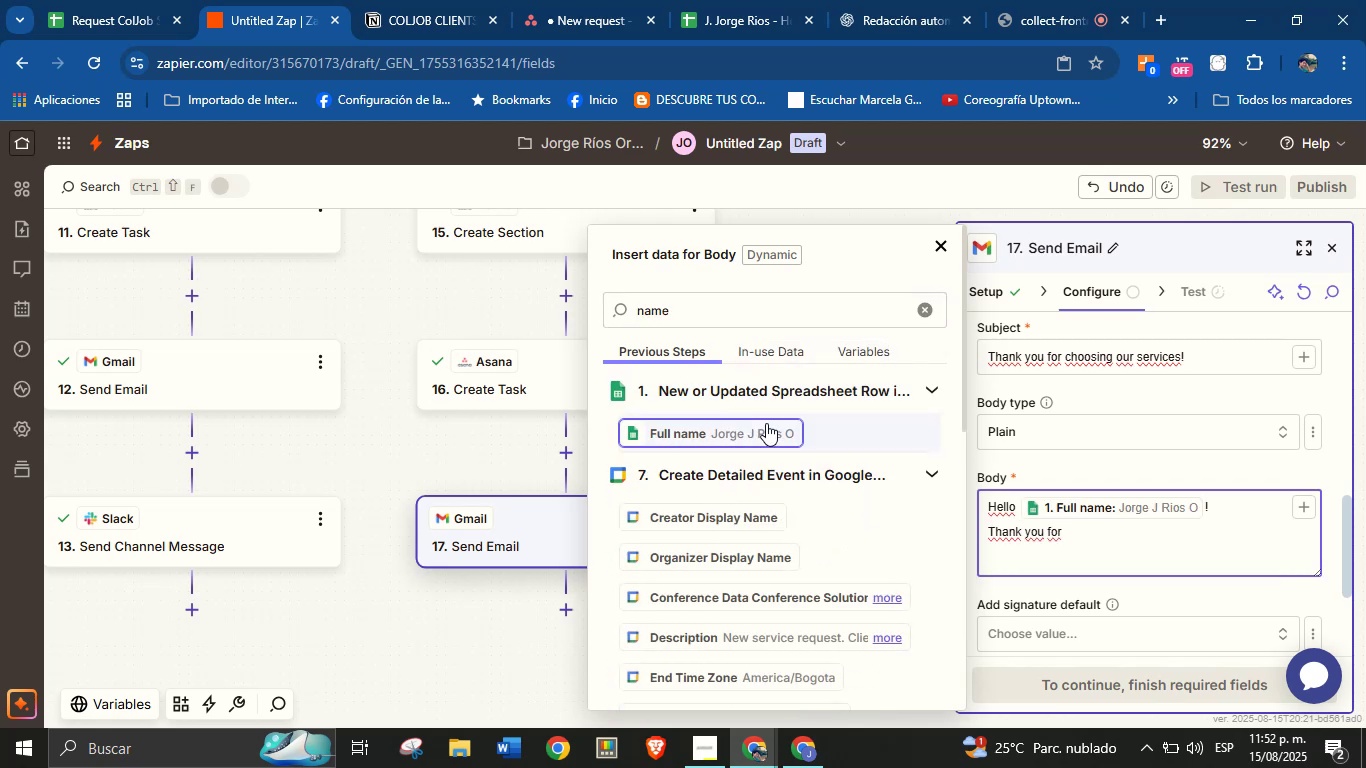 
left_click_drag(start_coordinate=[398, 430], to_coordinate=[384, 565])
 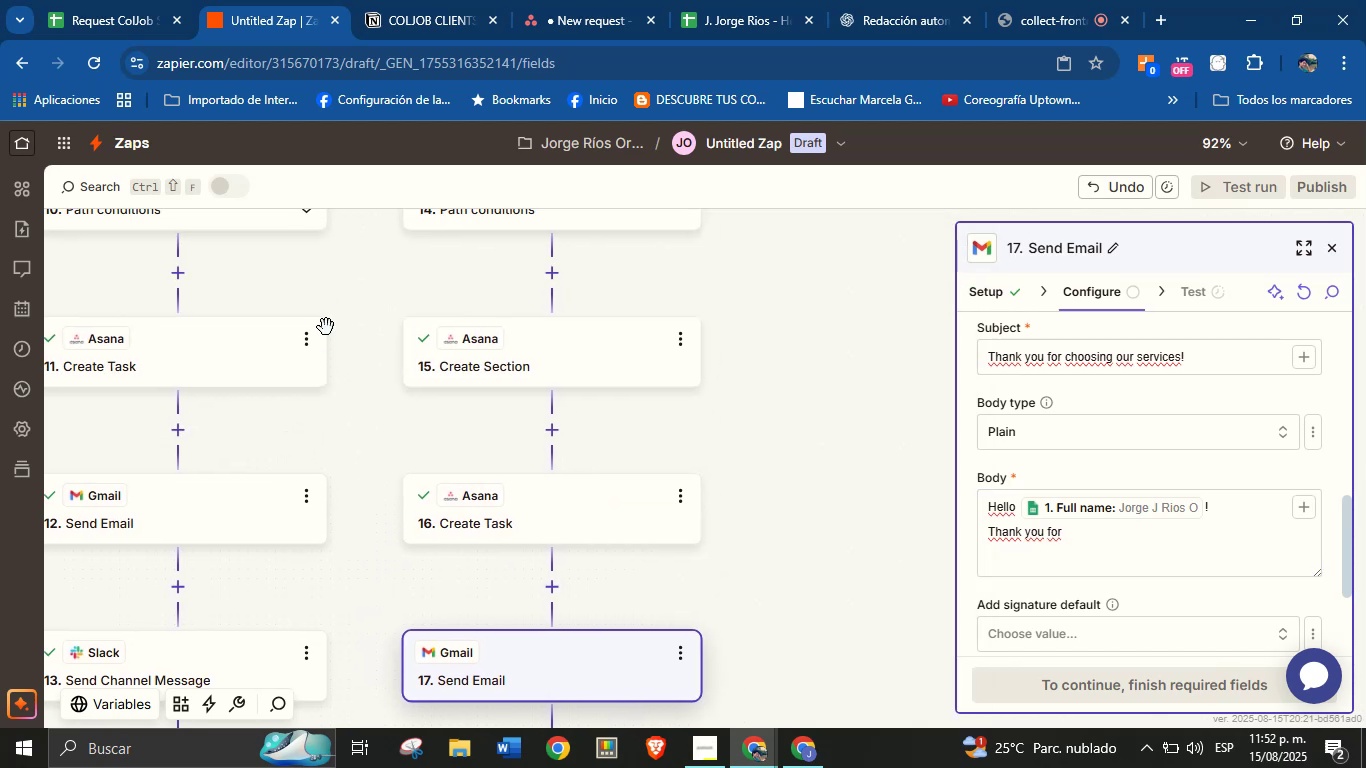 
left_click_drag(start_coordinate=[345, 275], to_coordinate=[480, 566])
 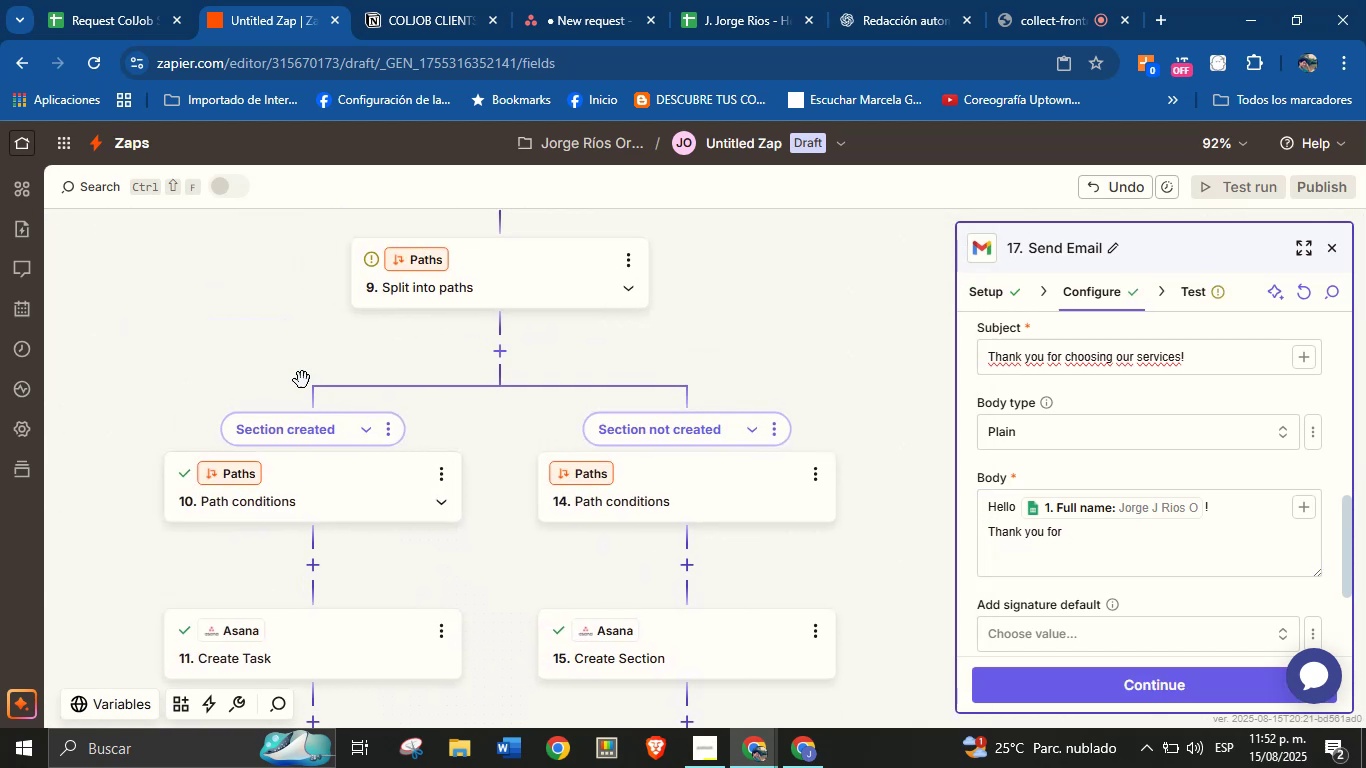 
left_click_drag(start_coordinate=[258, 351], to_coordinate=[511, 611])
 